 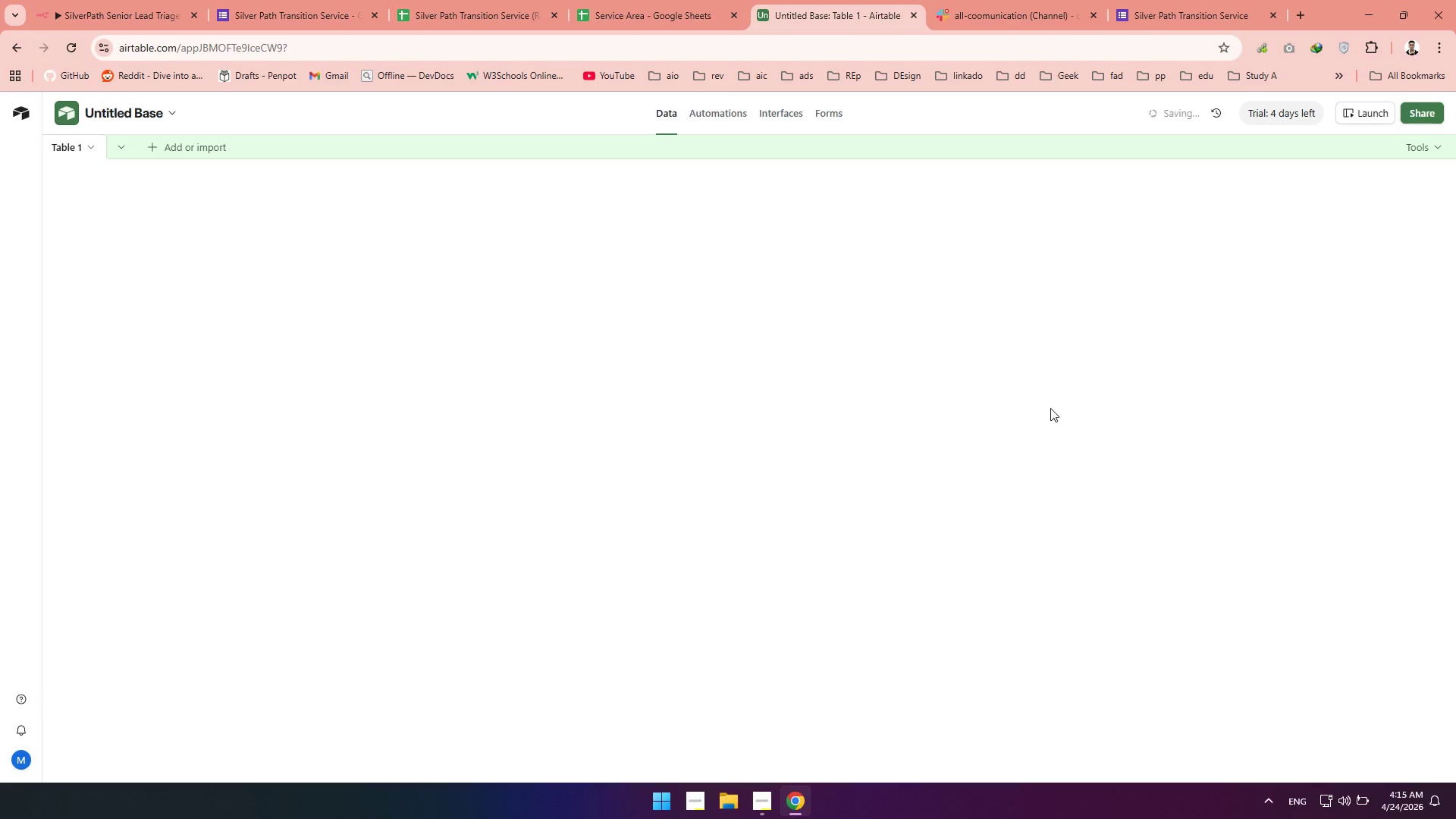 
mouse_move([128, 132])
 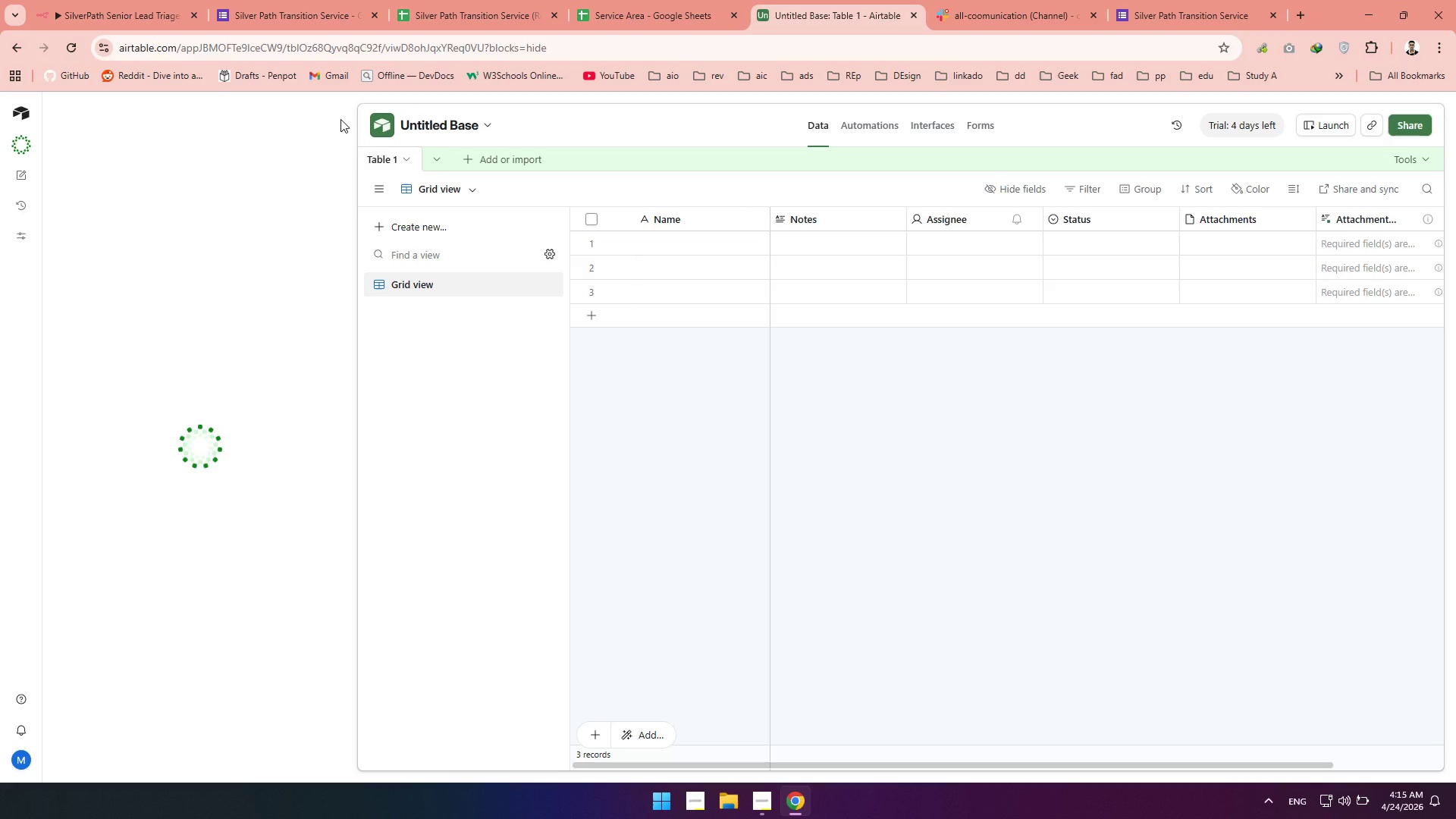 
wait(5.11)
 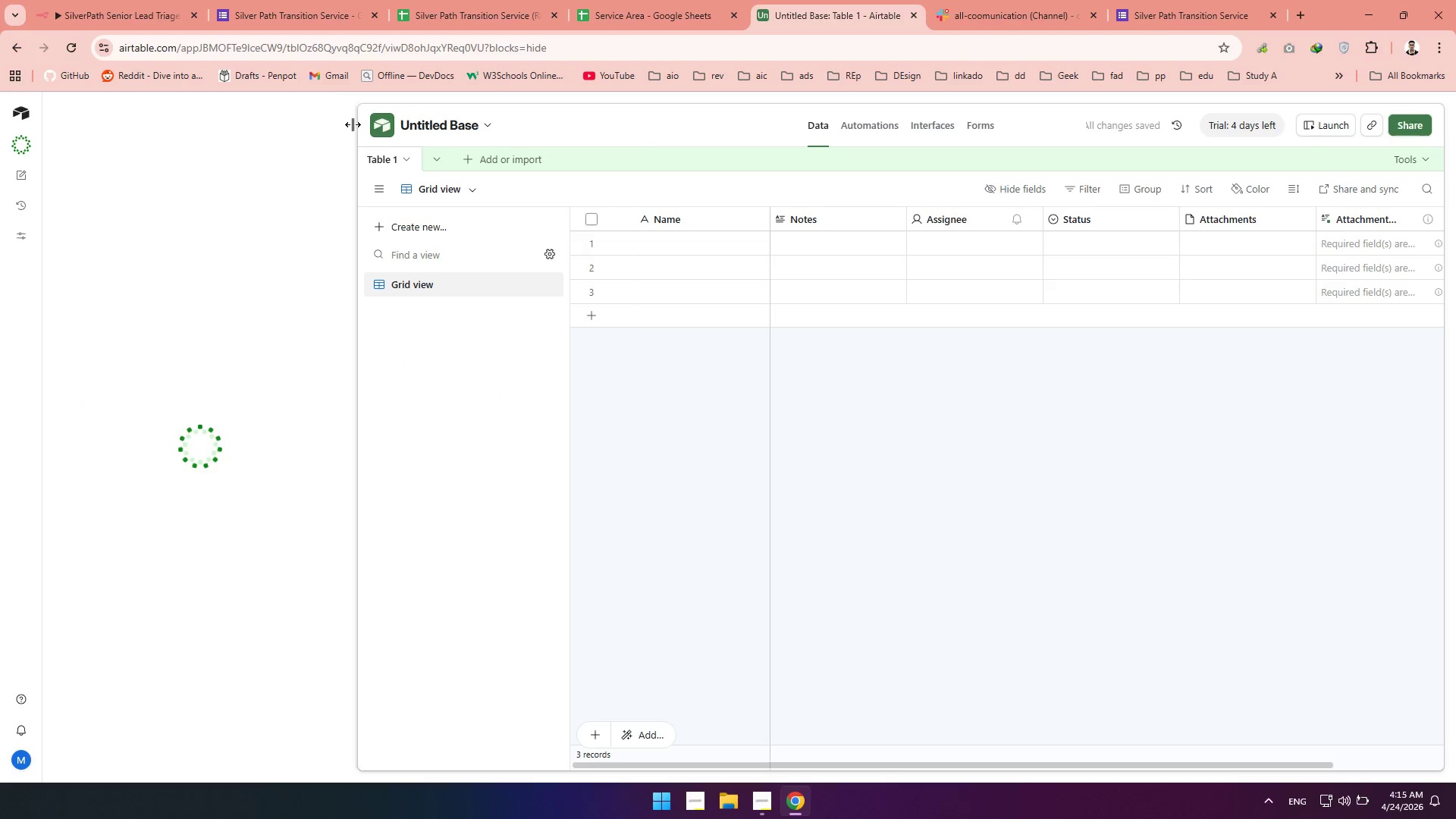 
left_click([340, 119])
 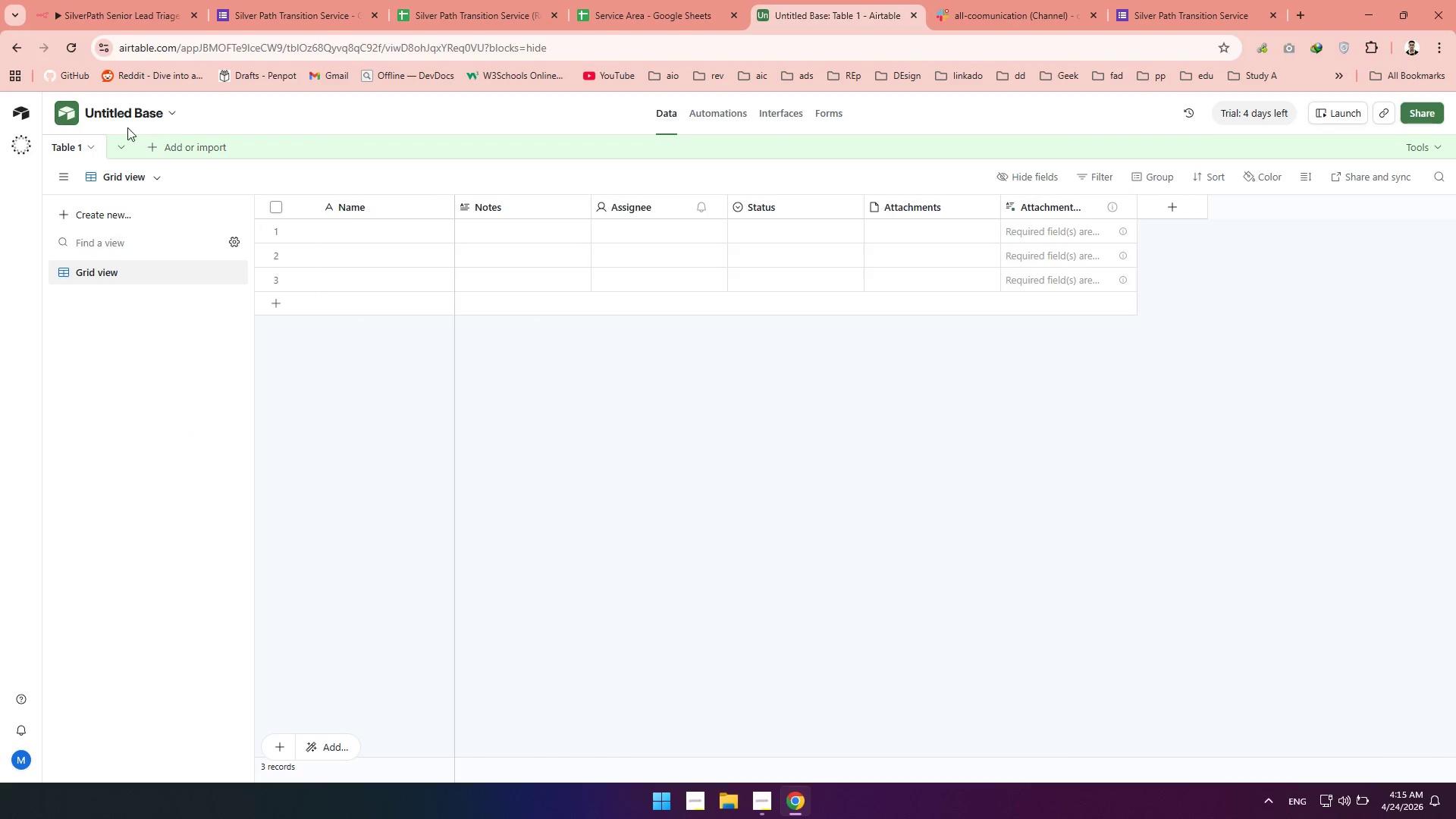 
double_click([121, 119])
 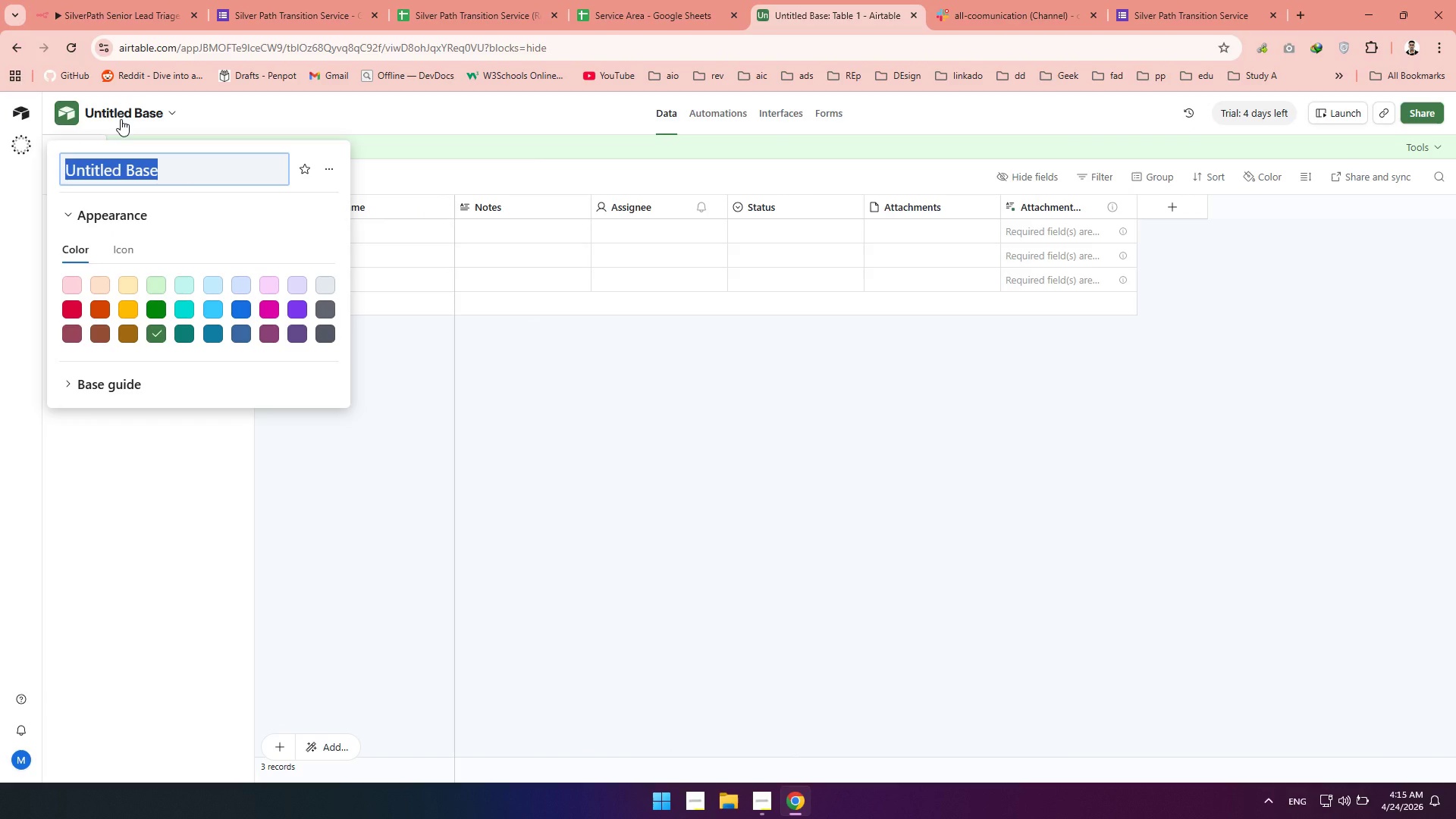 
type(Hot Leds)
key(Backspace)
key(Backspace)
key(Backspace)
type(eads)
 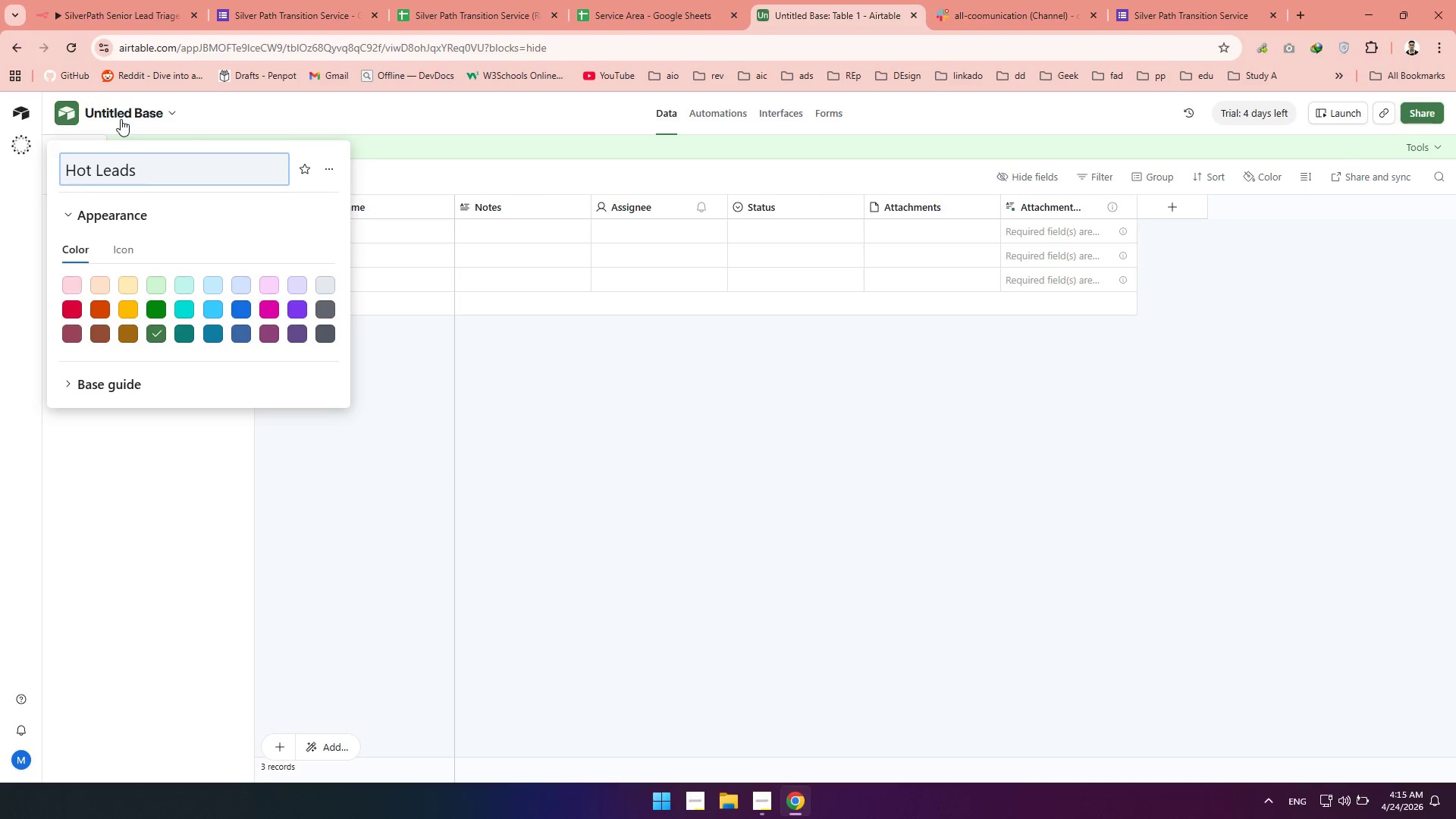 
key(Enter)
 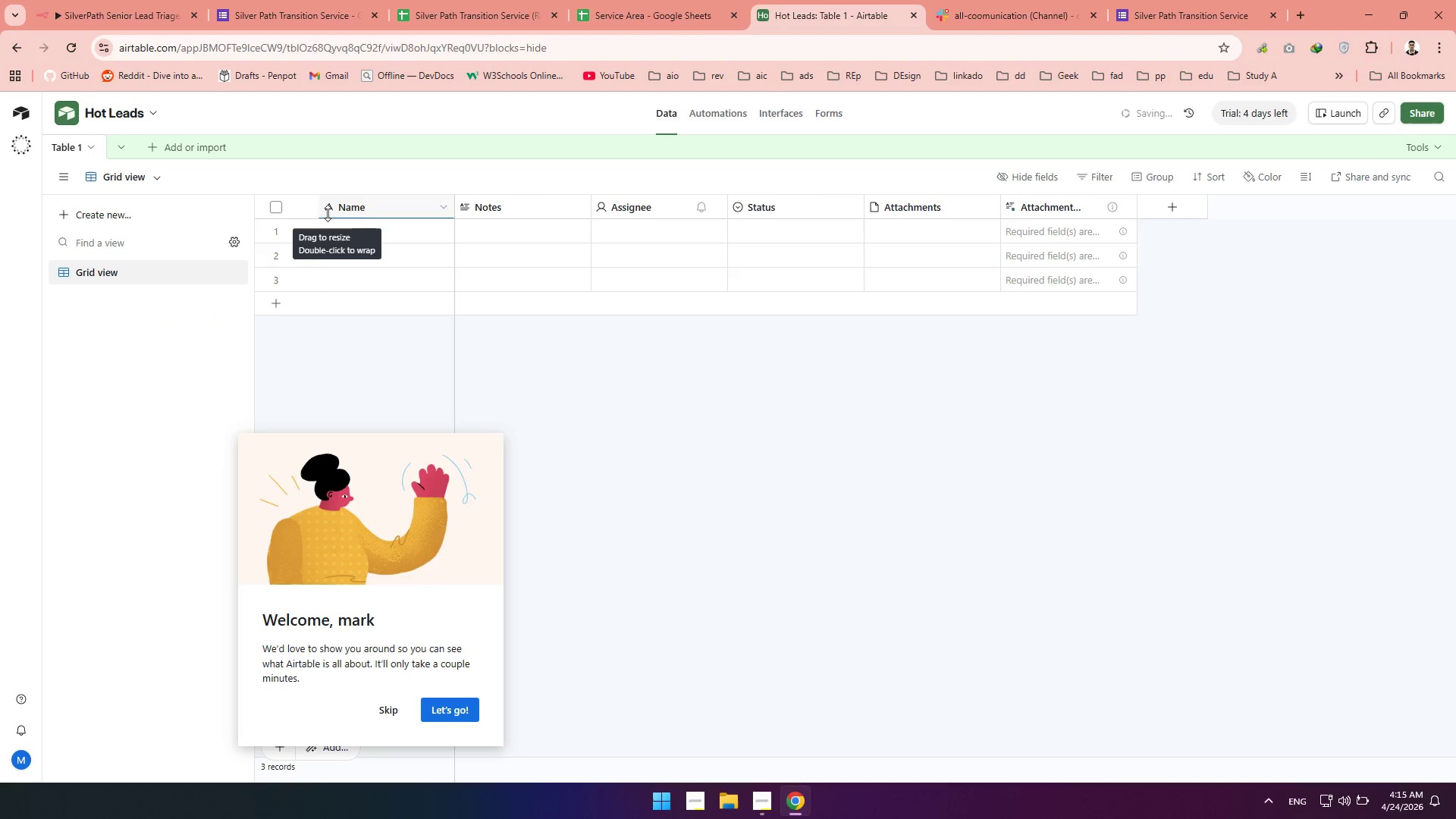 
double_click([356, 213])
 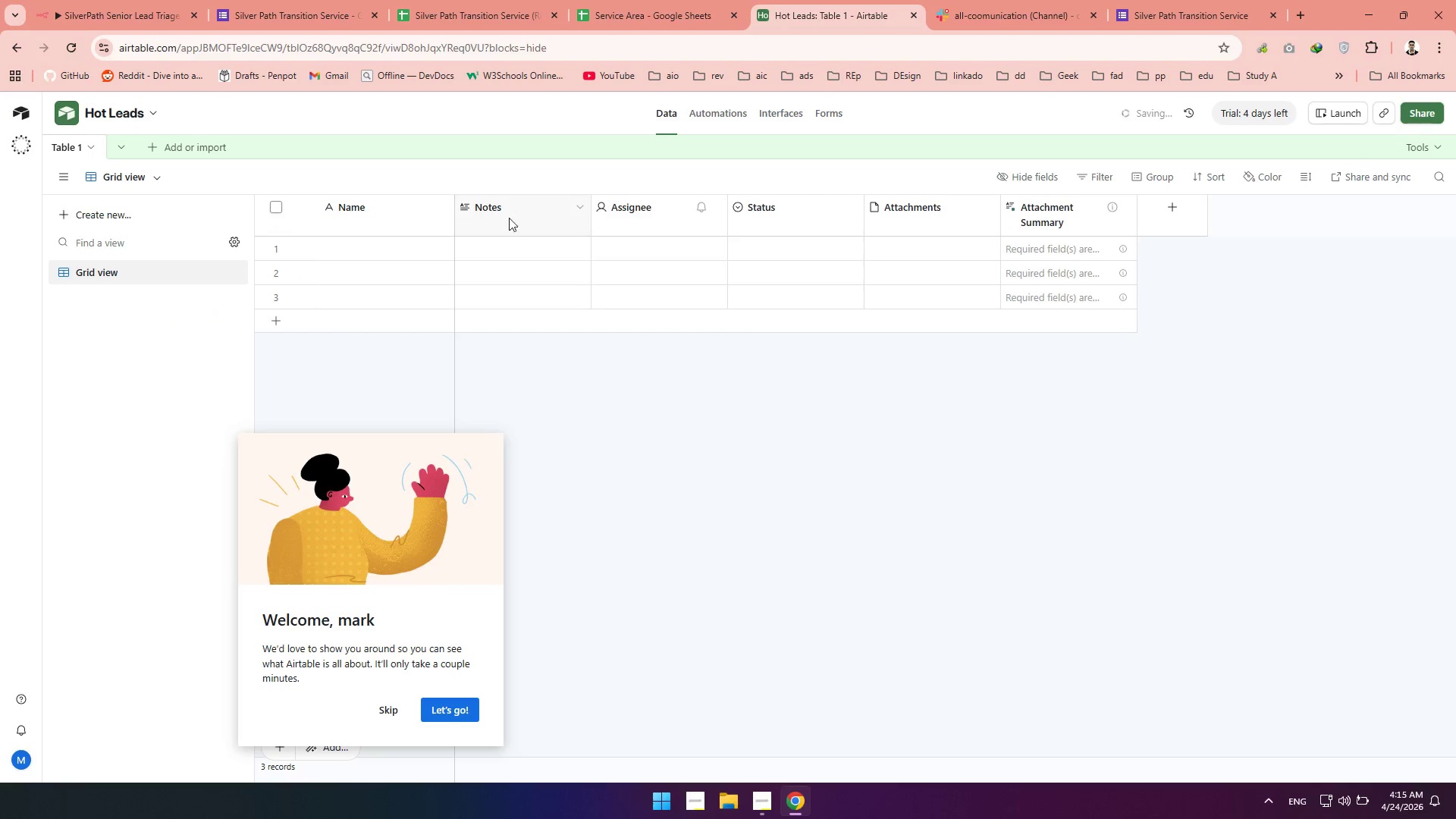 
left_click_drag(start_coordinate=[488, 219], to_coordinate=[976, 251])
 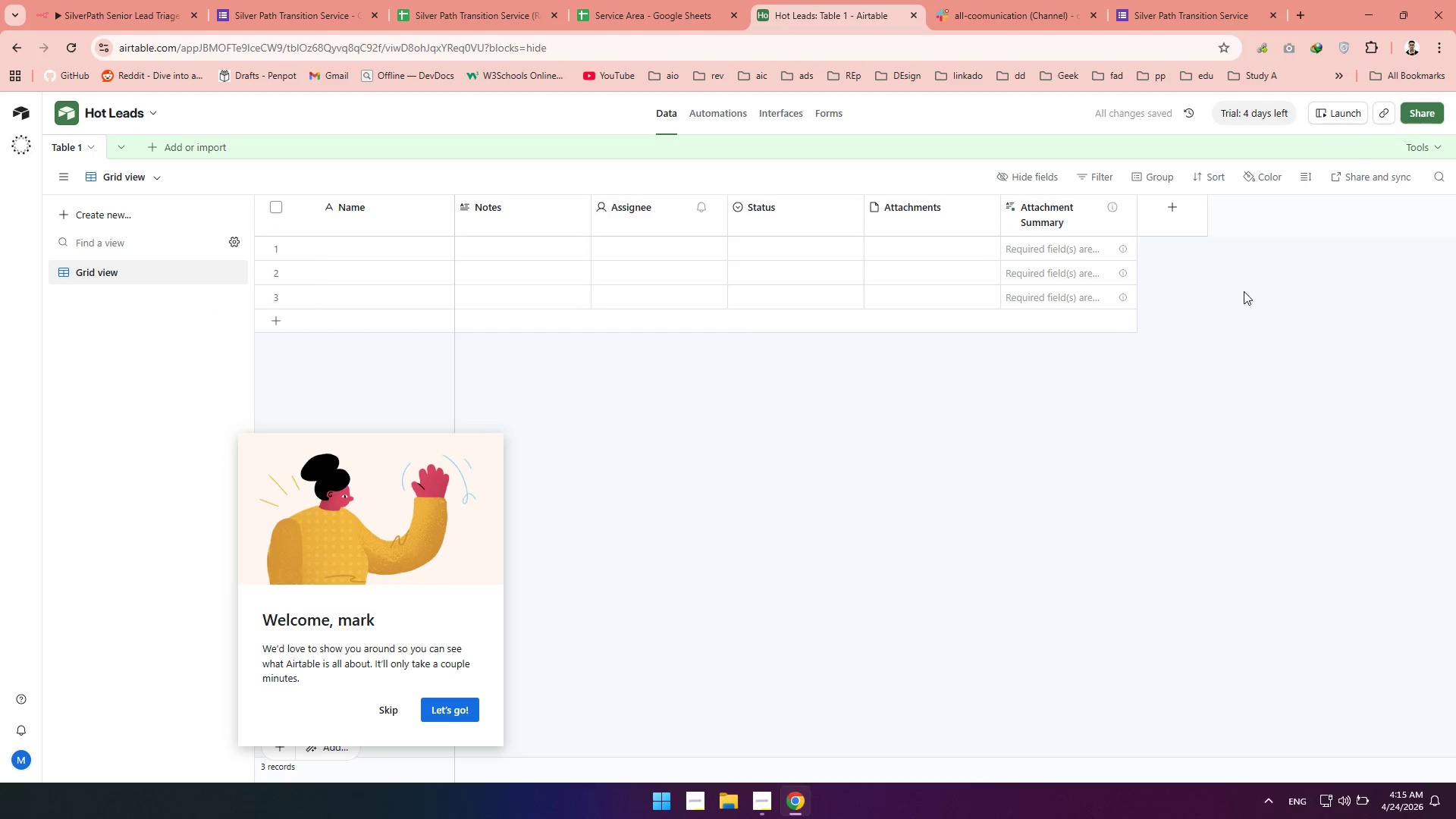 
left_click_drag(start_coordinate=[1249, 291], to_coordinate=[1103, 238])
 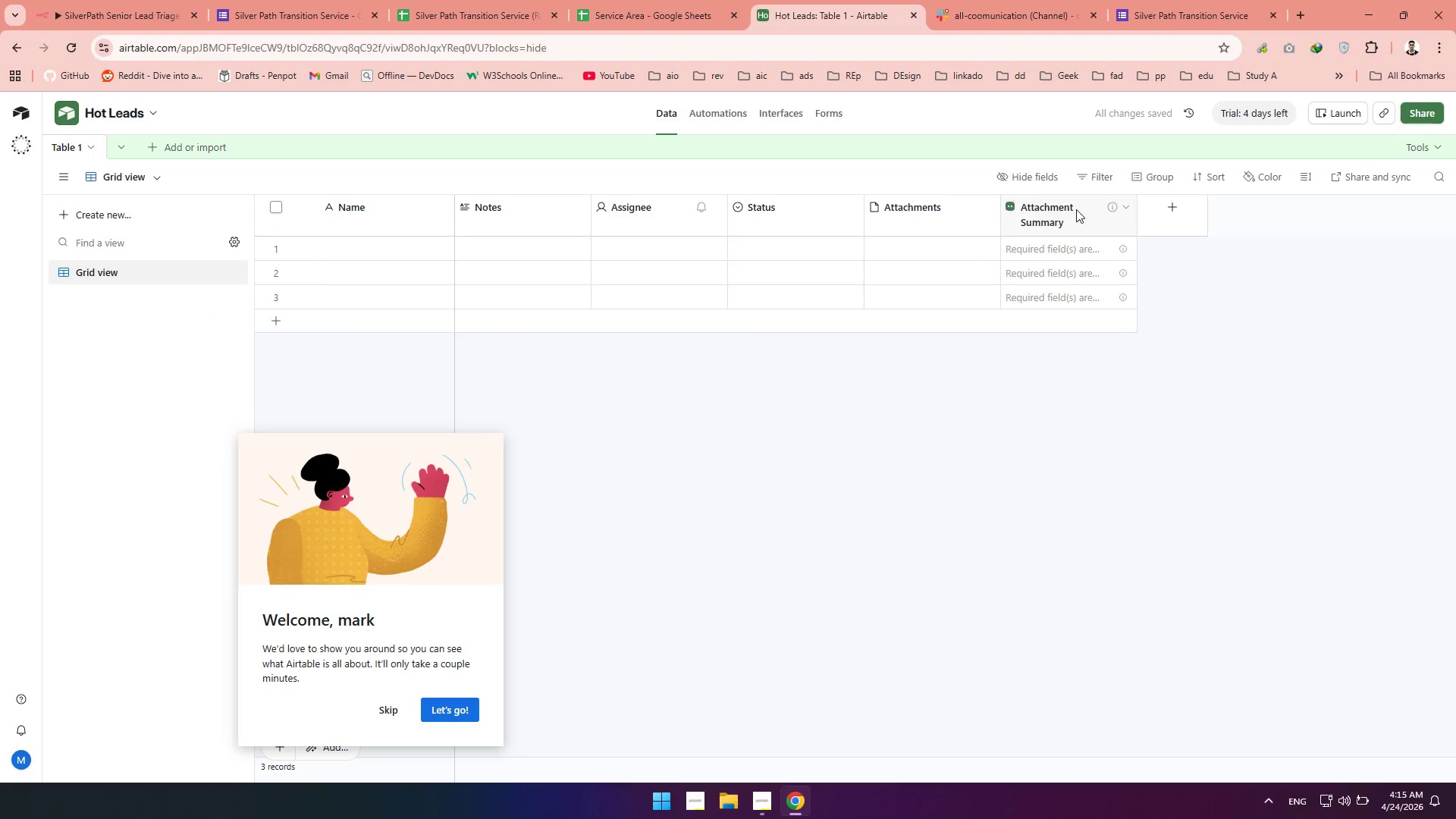 
left_click([1076, 209])
 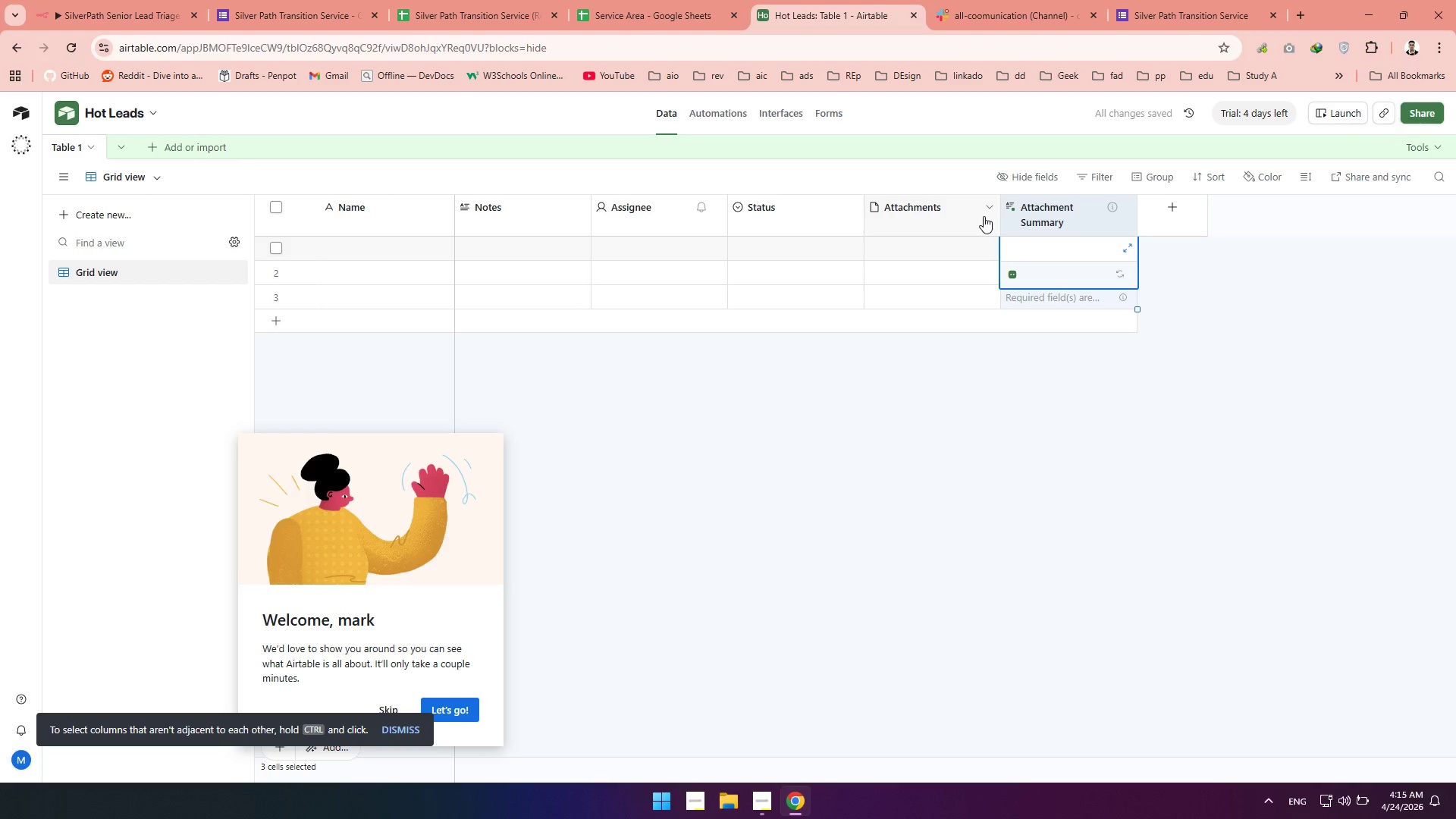 
hold_key(key=ShiftLeft, duration=1.5)
left_click([407, 227])
 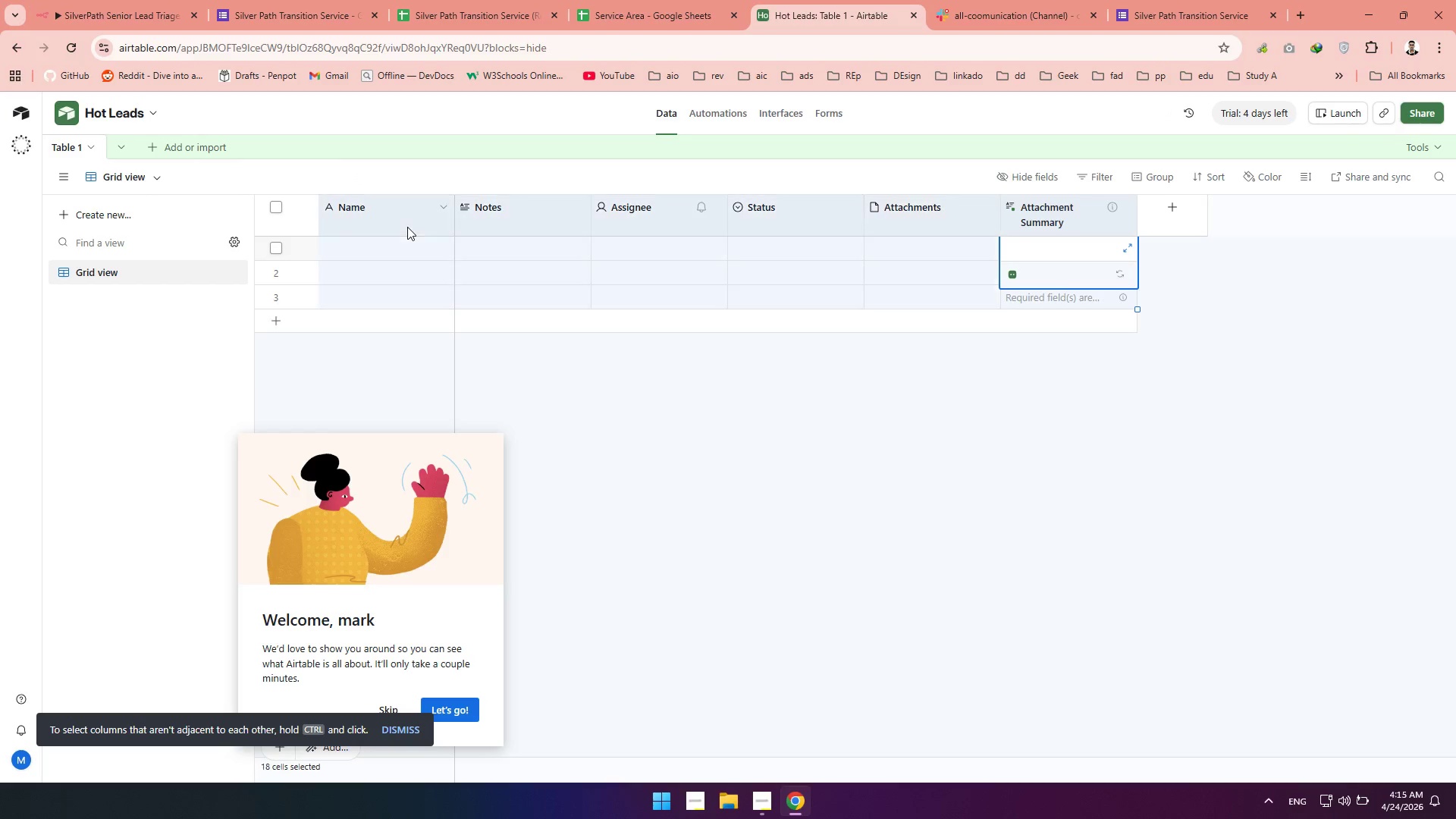 
hold_key(key=ShiftLeft, duration=0.39)
 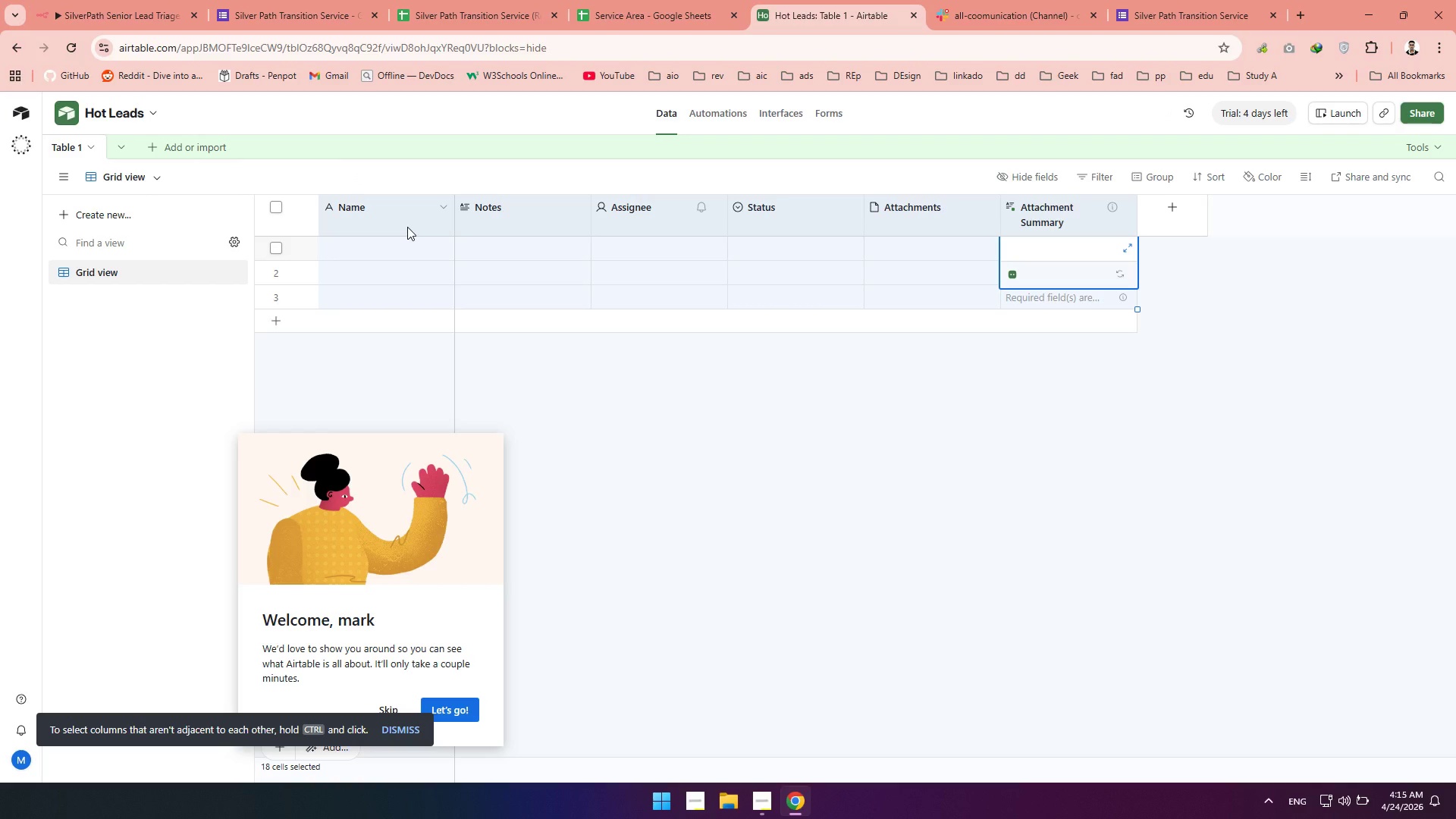 
key(Delete)
 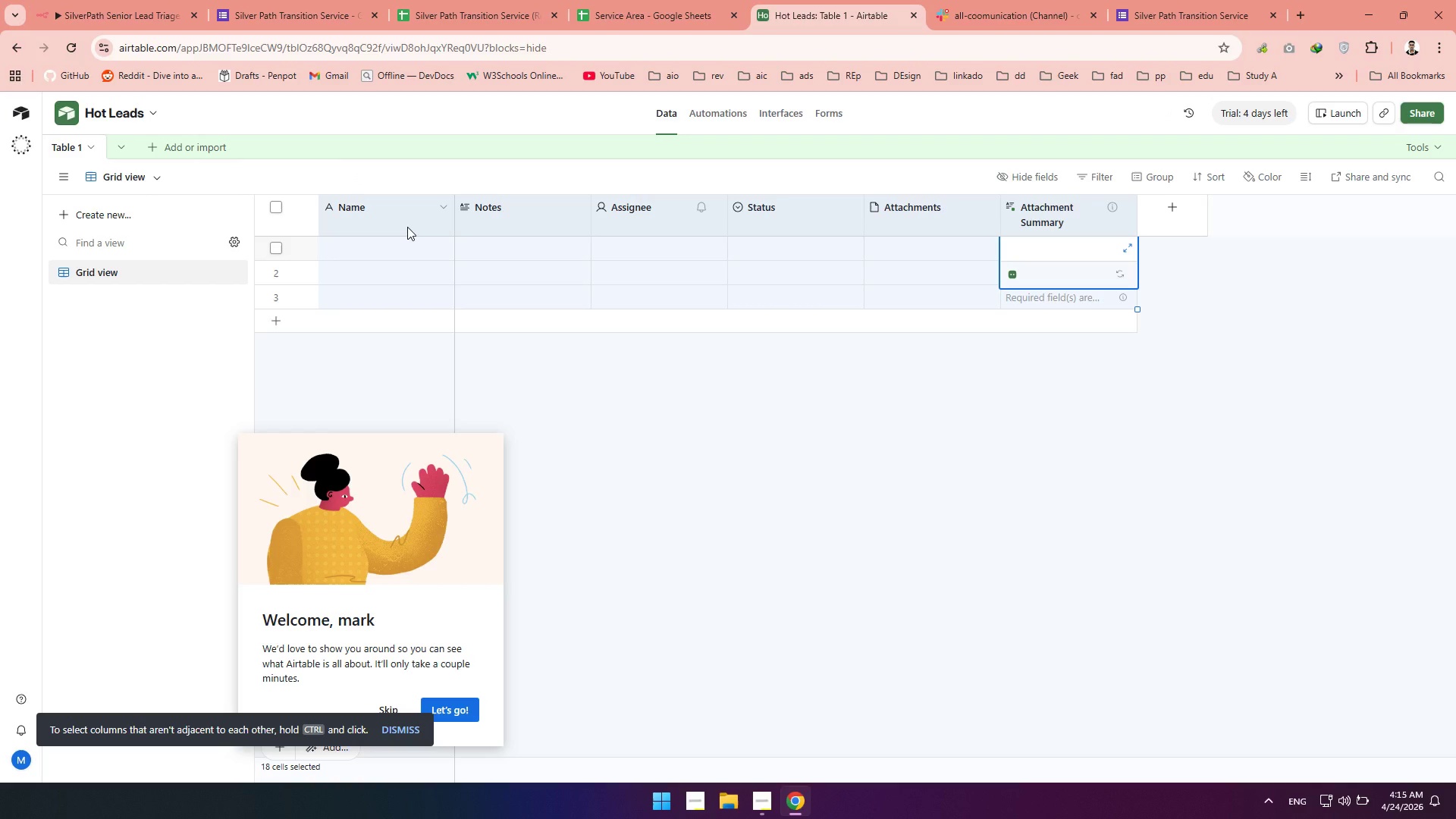 
key(Delete)
 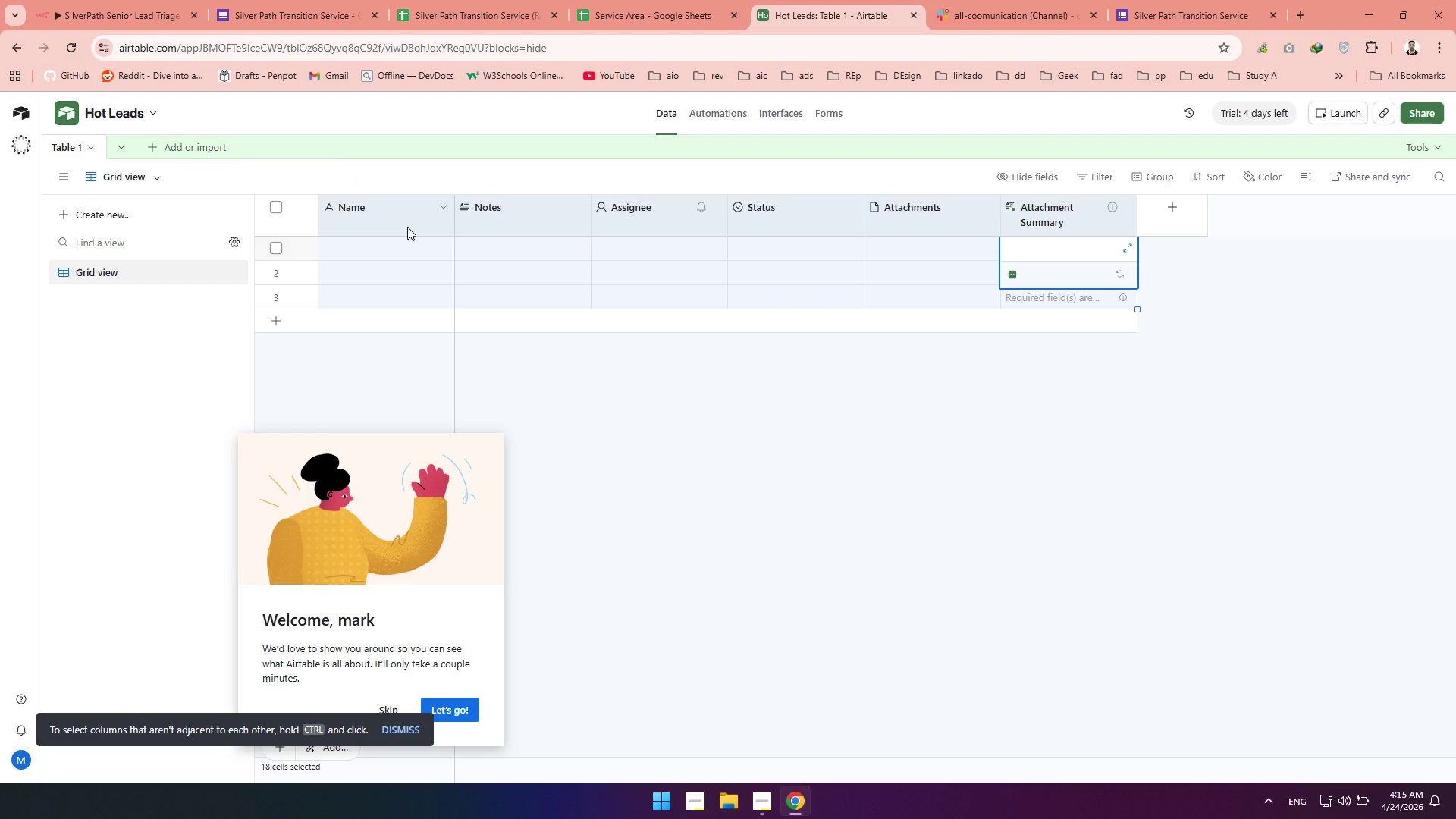 
right_click([407, 227])
 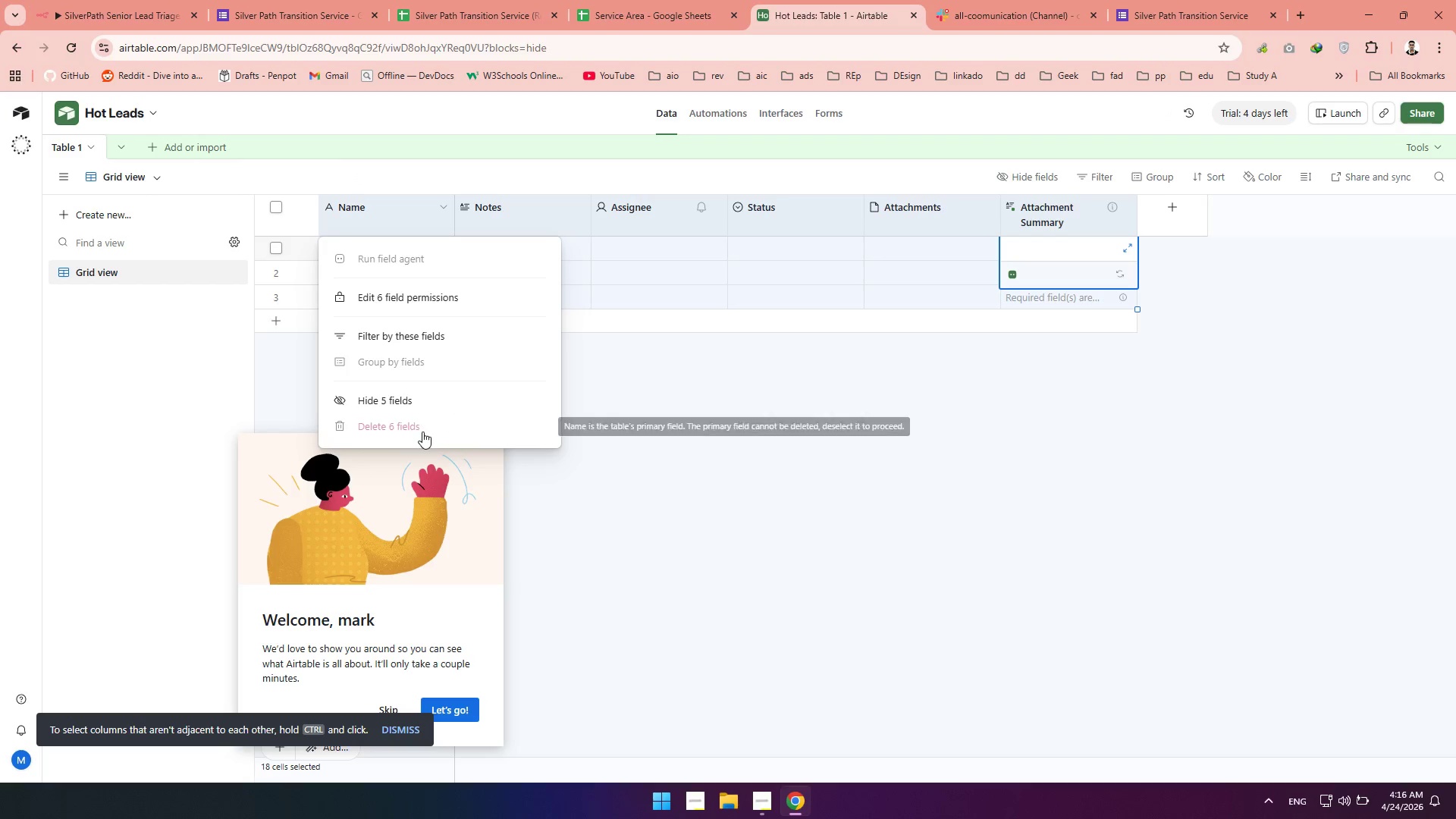 
left_click([419, 423])
 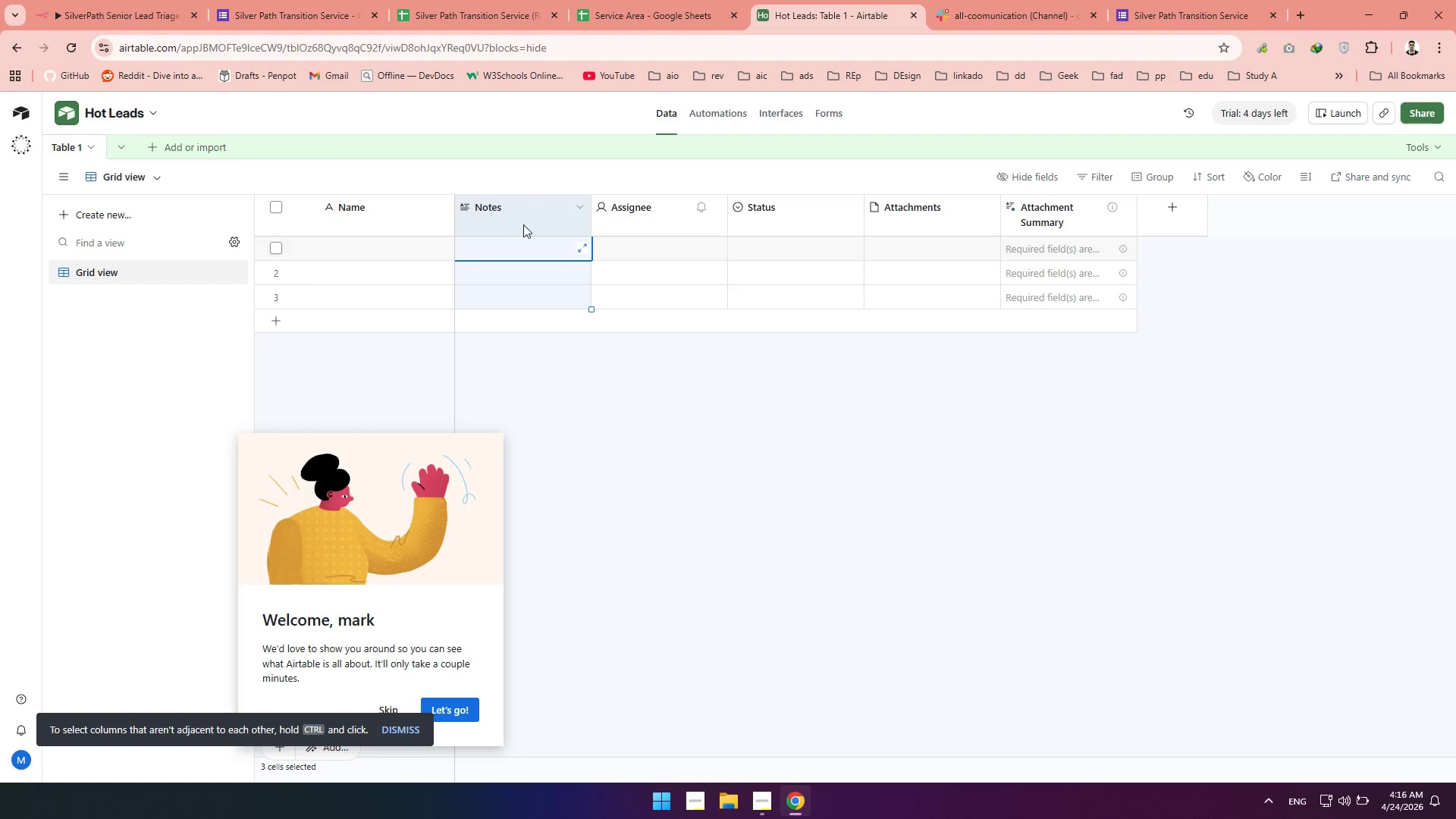 
hold_key(key=ShiftLeft, duration=1.51)
left_click([1103, 224])
 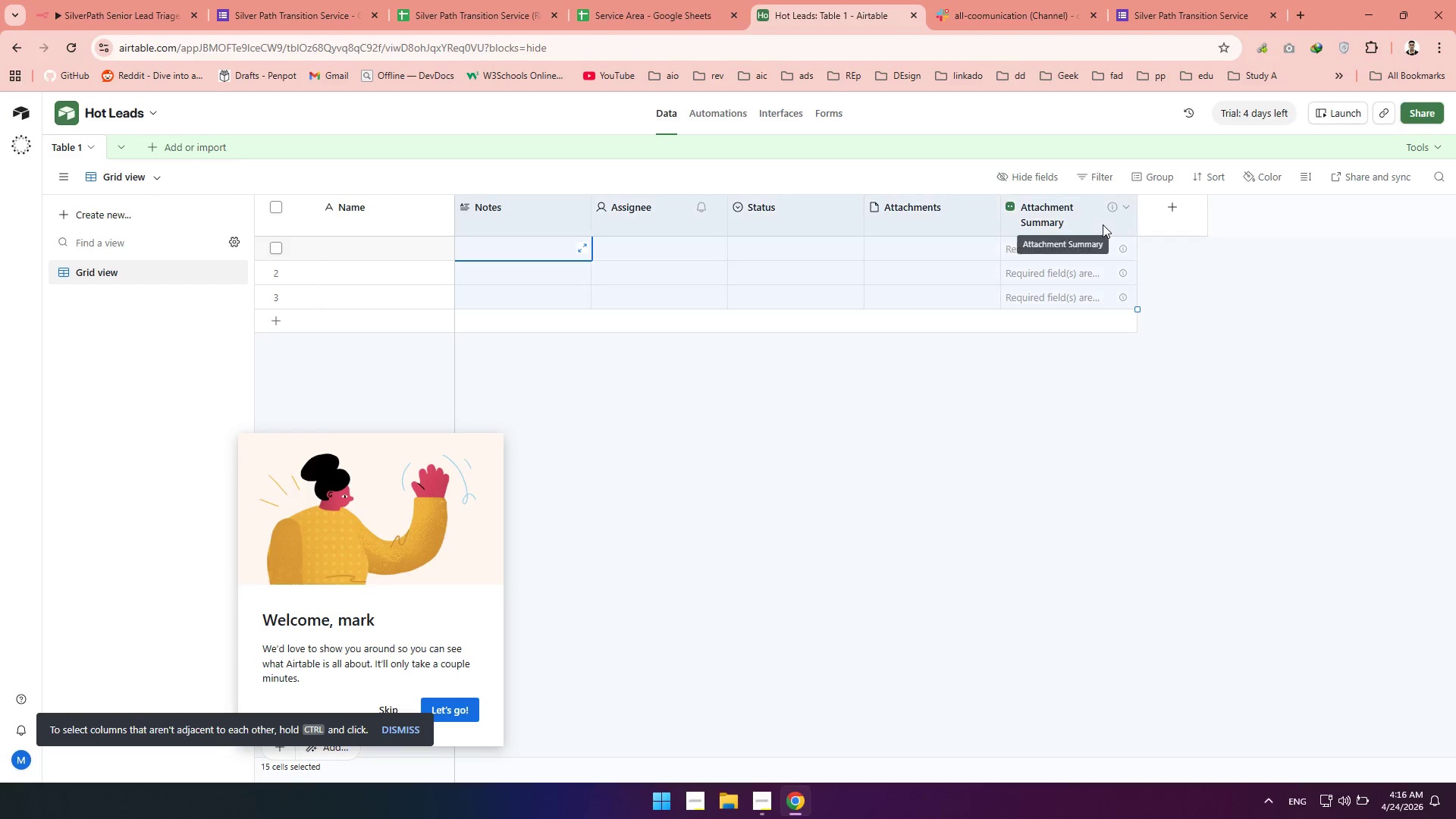 
hold_key(key=ShiftLeft, duration=0.34)
 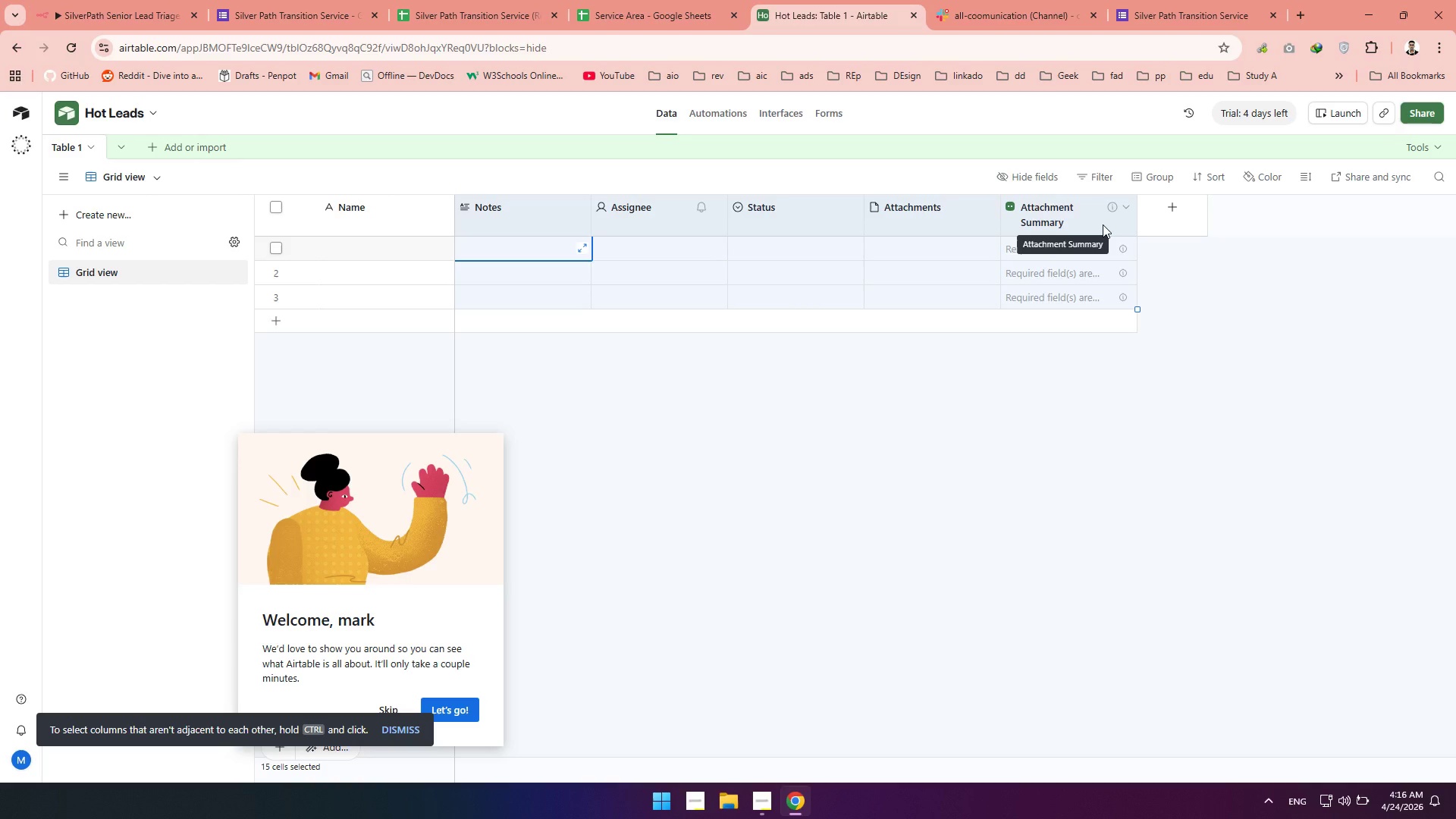 
key(Delete)
 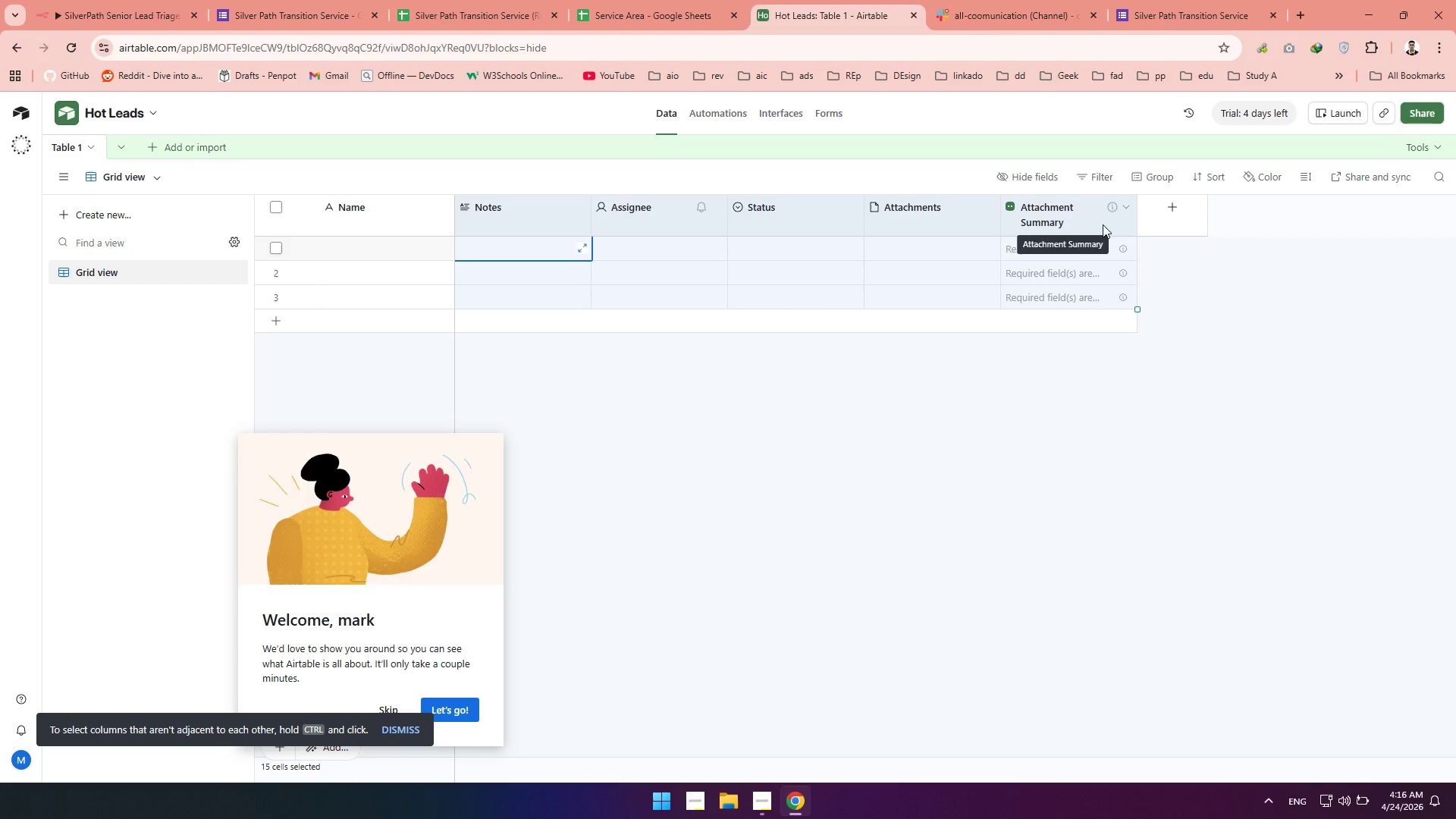 
double_click([1103, 224])
 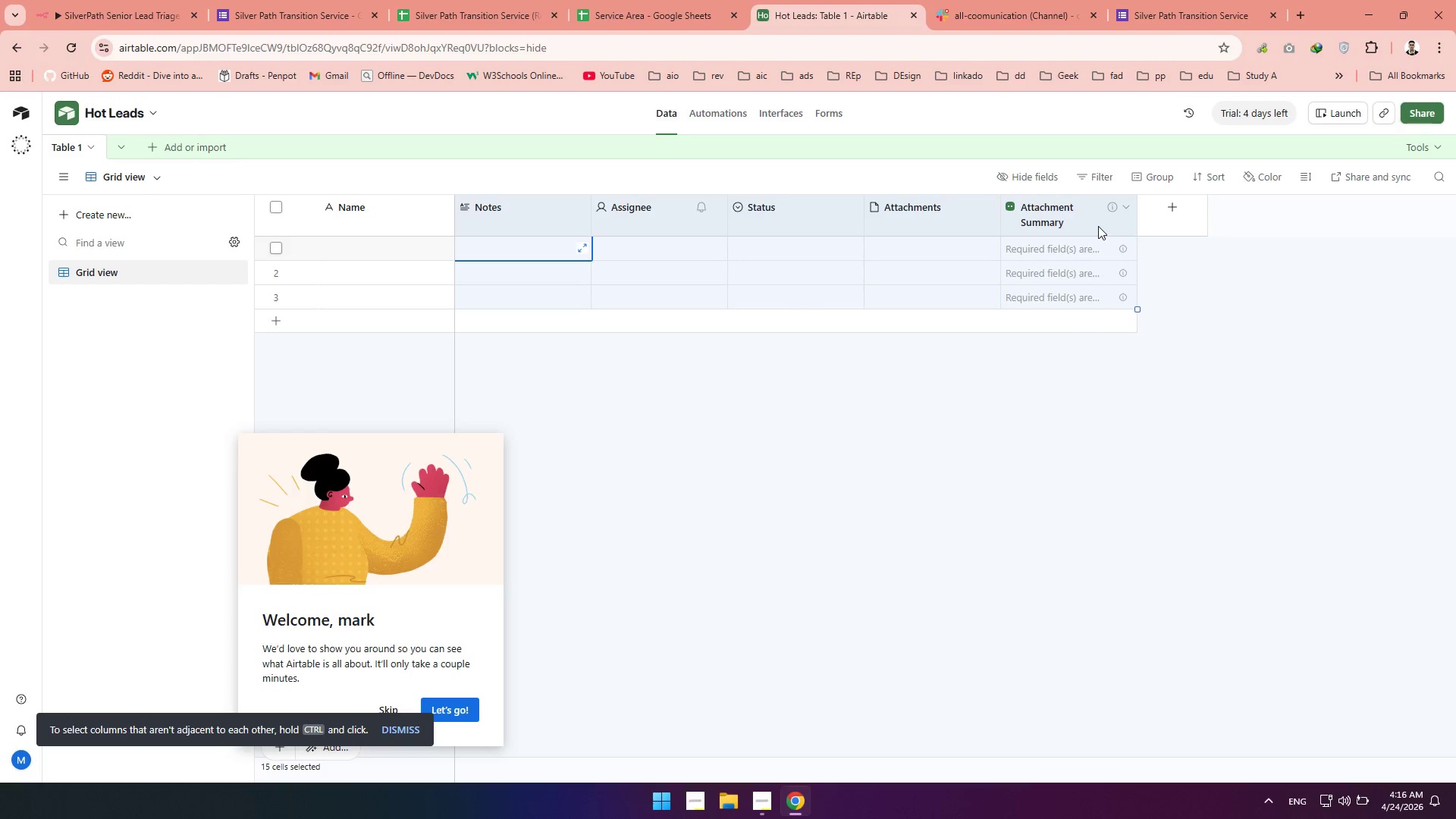 
right_click([1098, 226])
 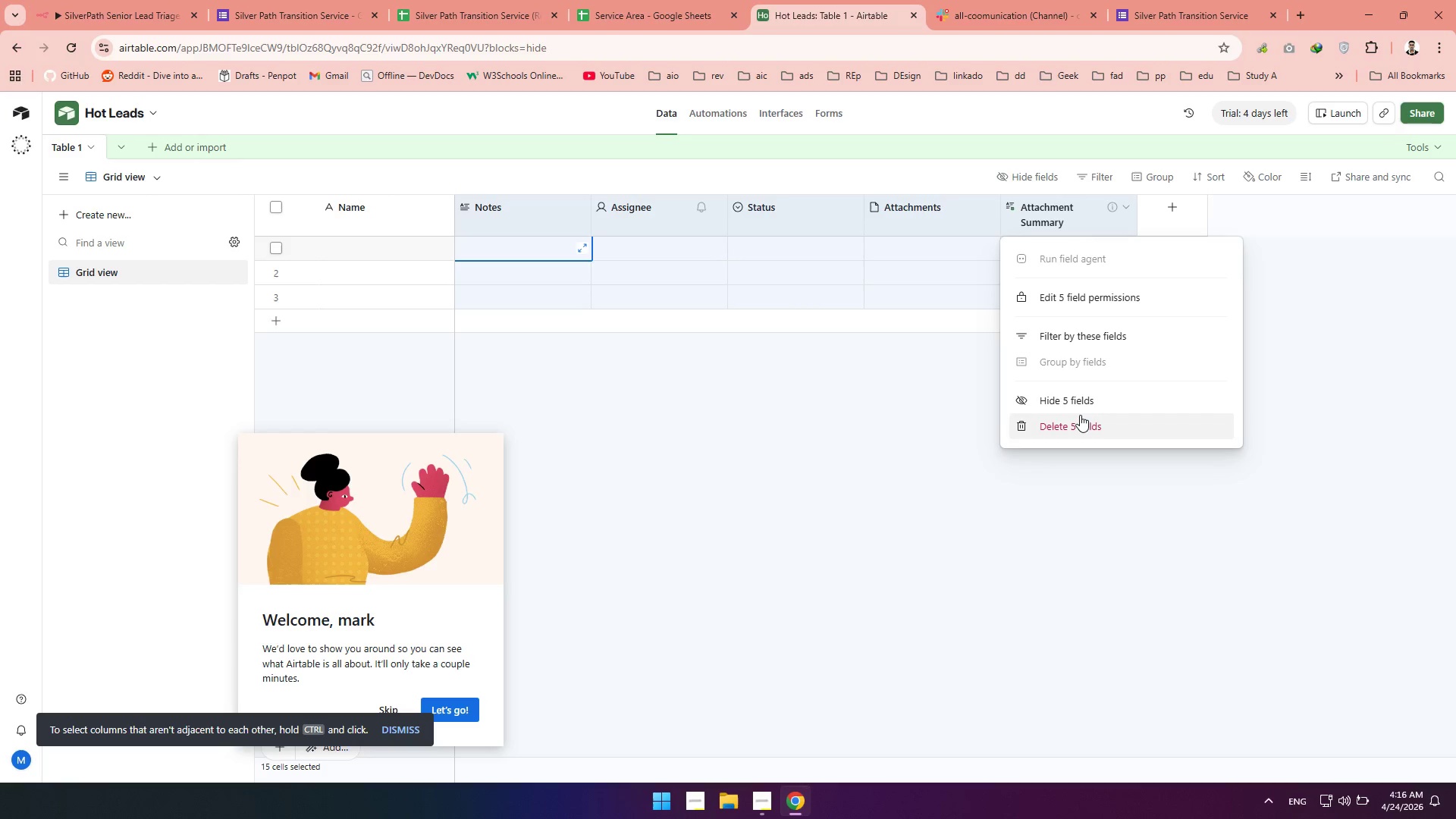 
left_click([1080, 416])
 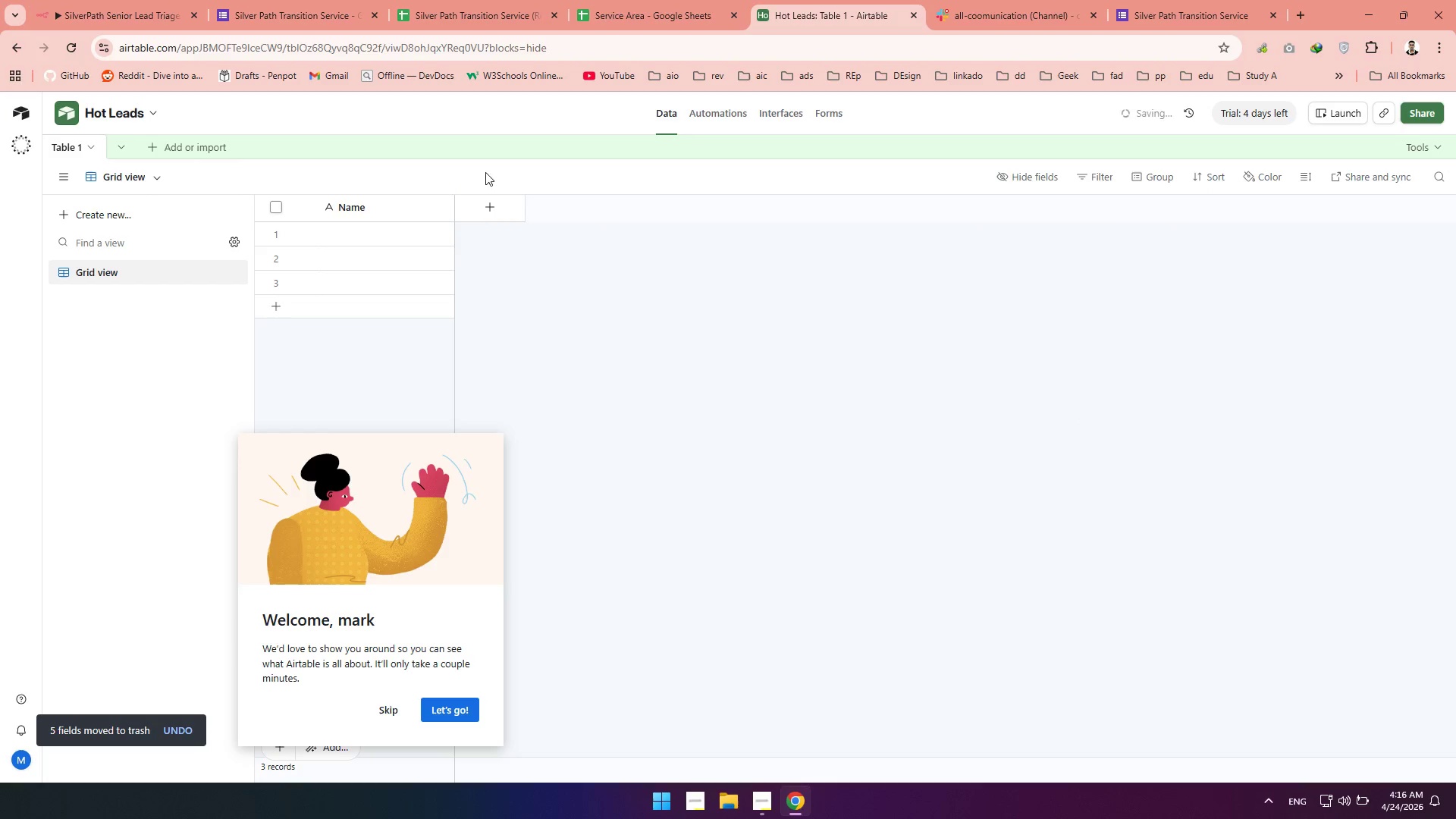 
double_click([359, 209])
 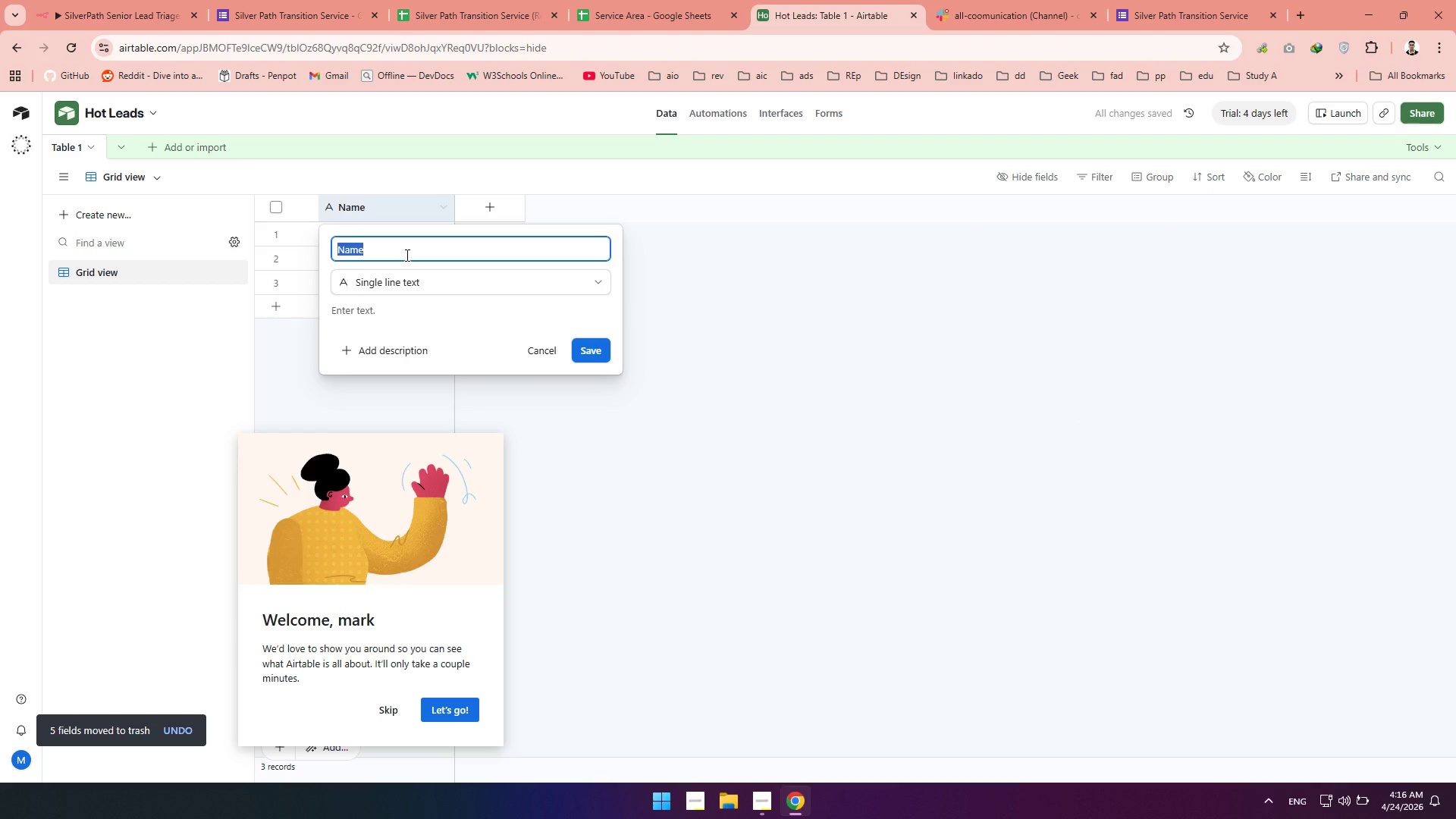 
type(Full Name)
 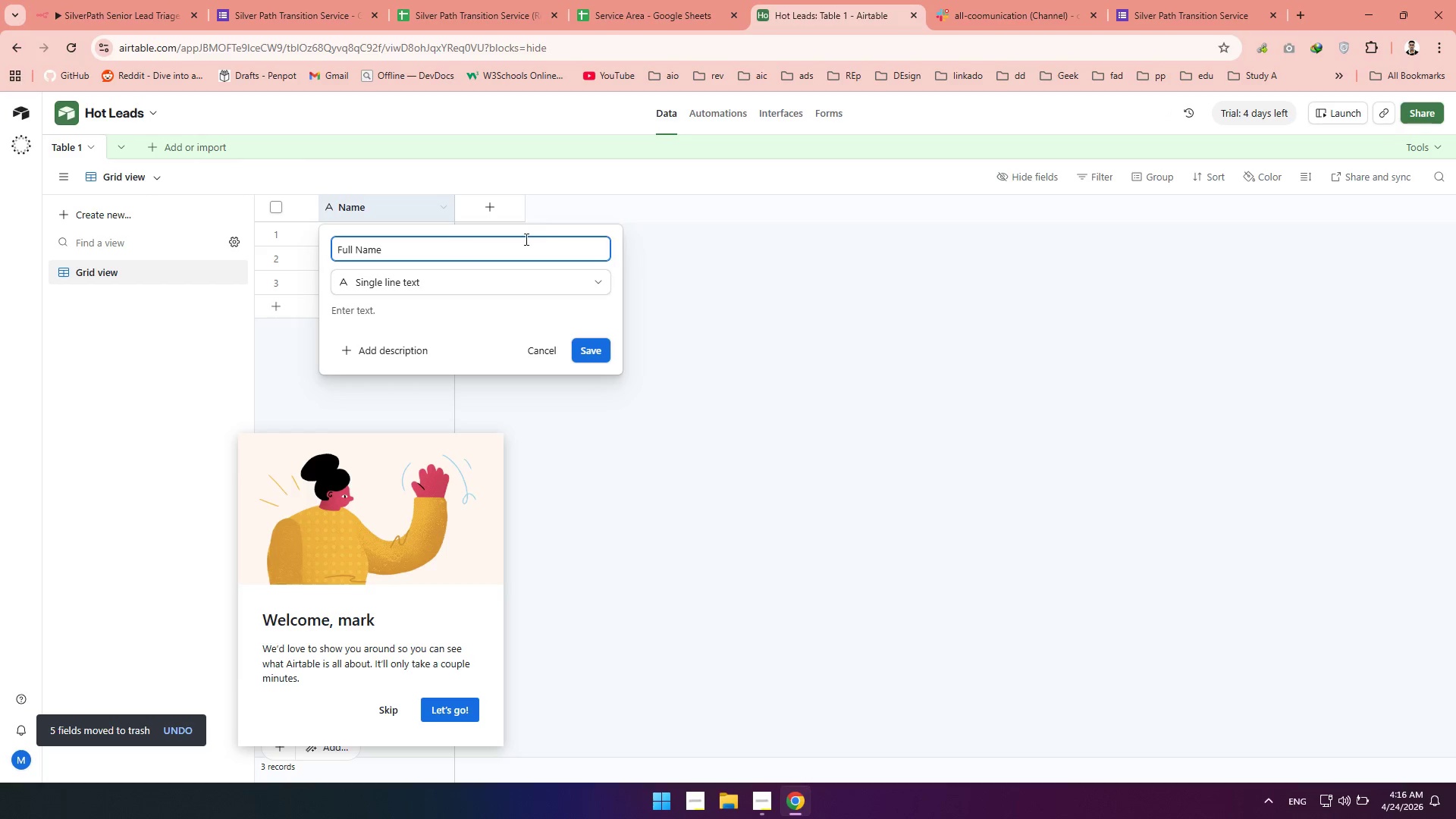 
left_click([501, 208])
 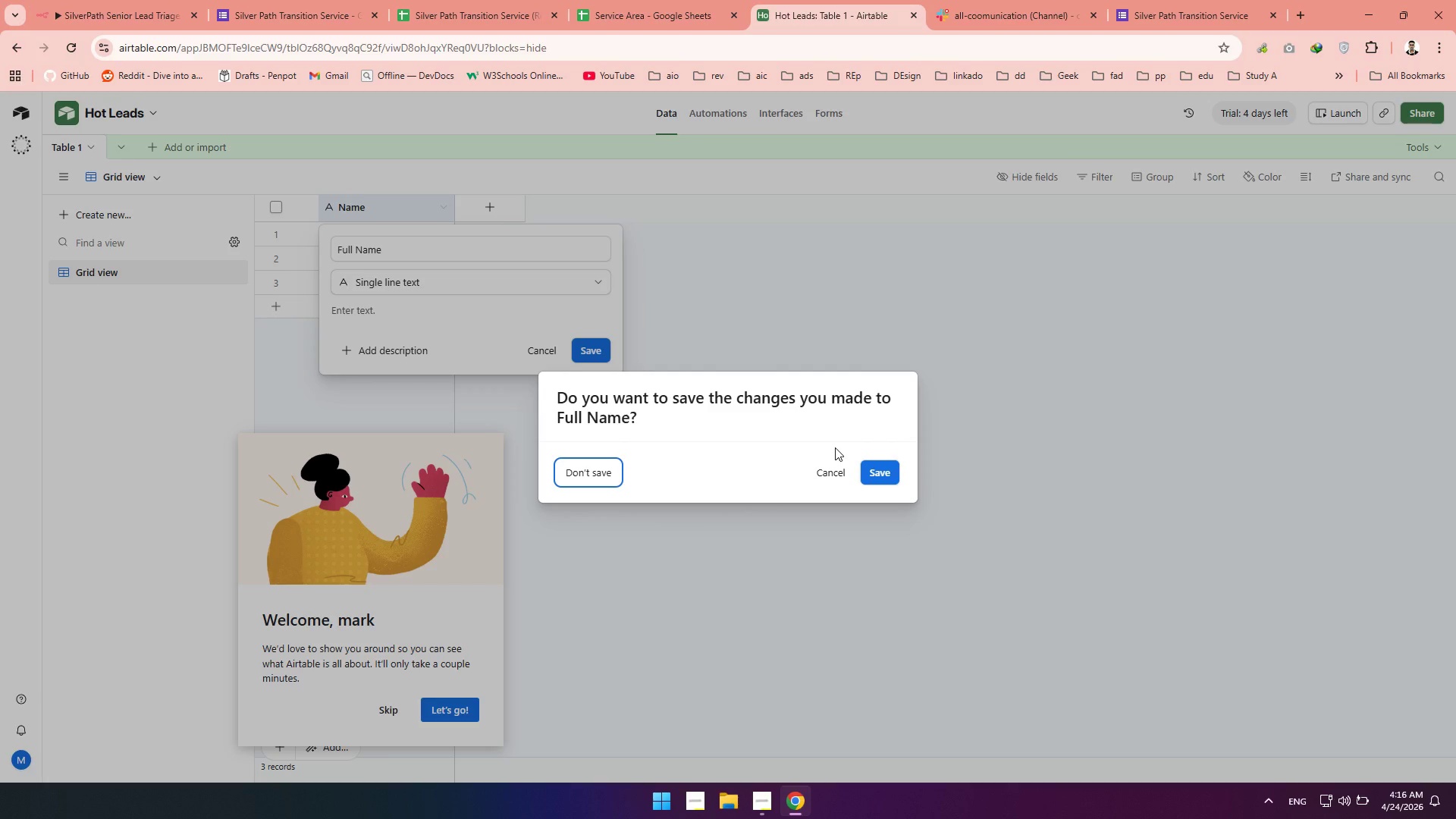 
left_click([883, 464])
 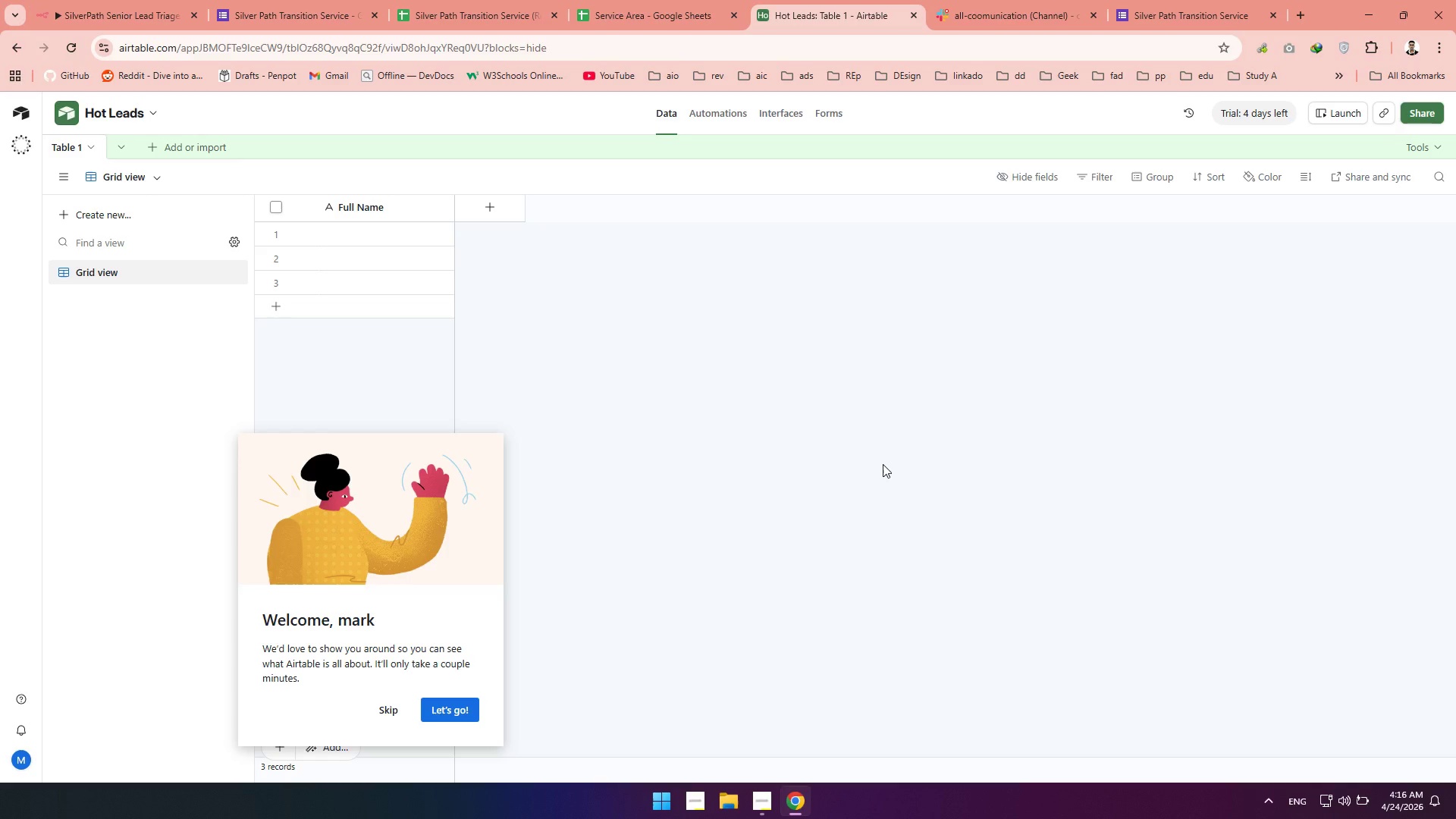 
wait(25.64)
 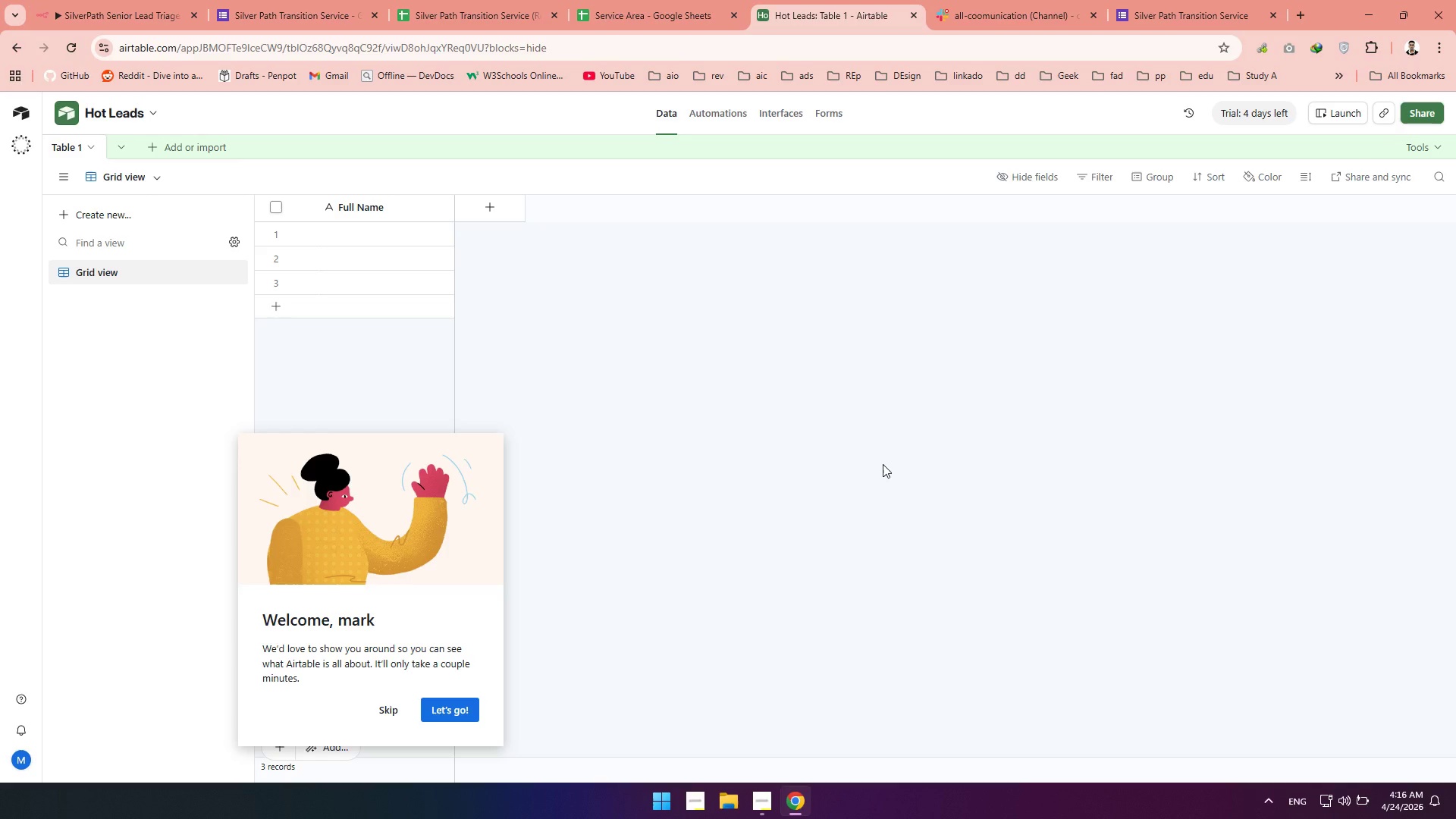 
left_click([99, 7])
 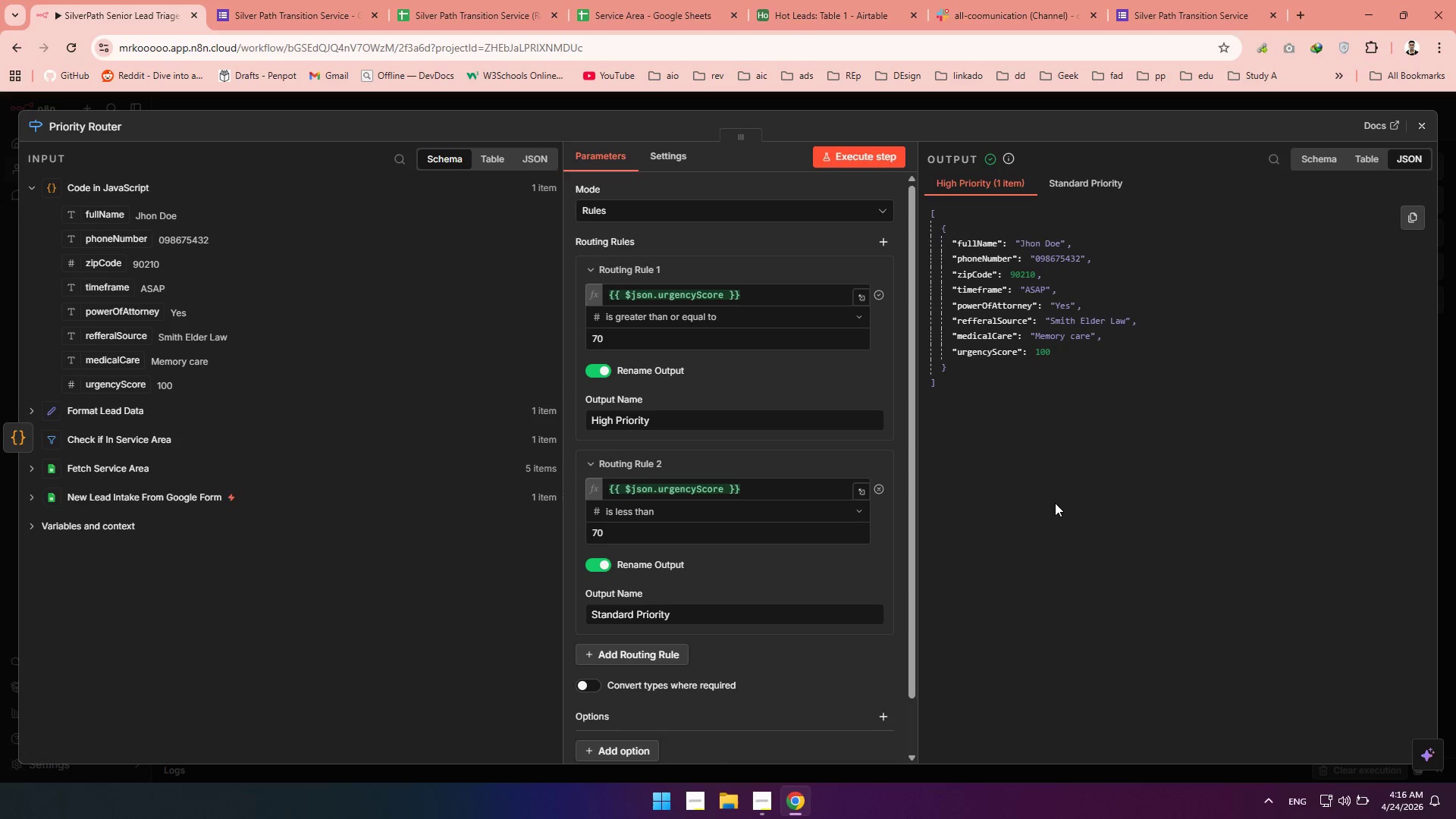 
left_click([1055, 503])
 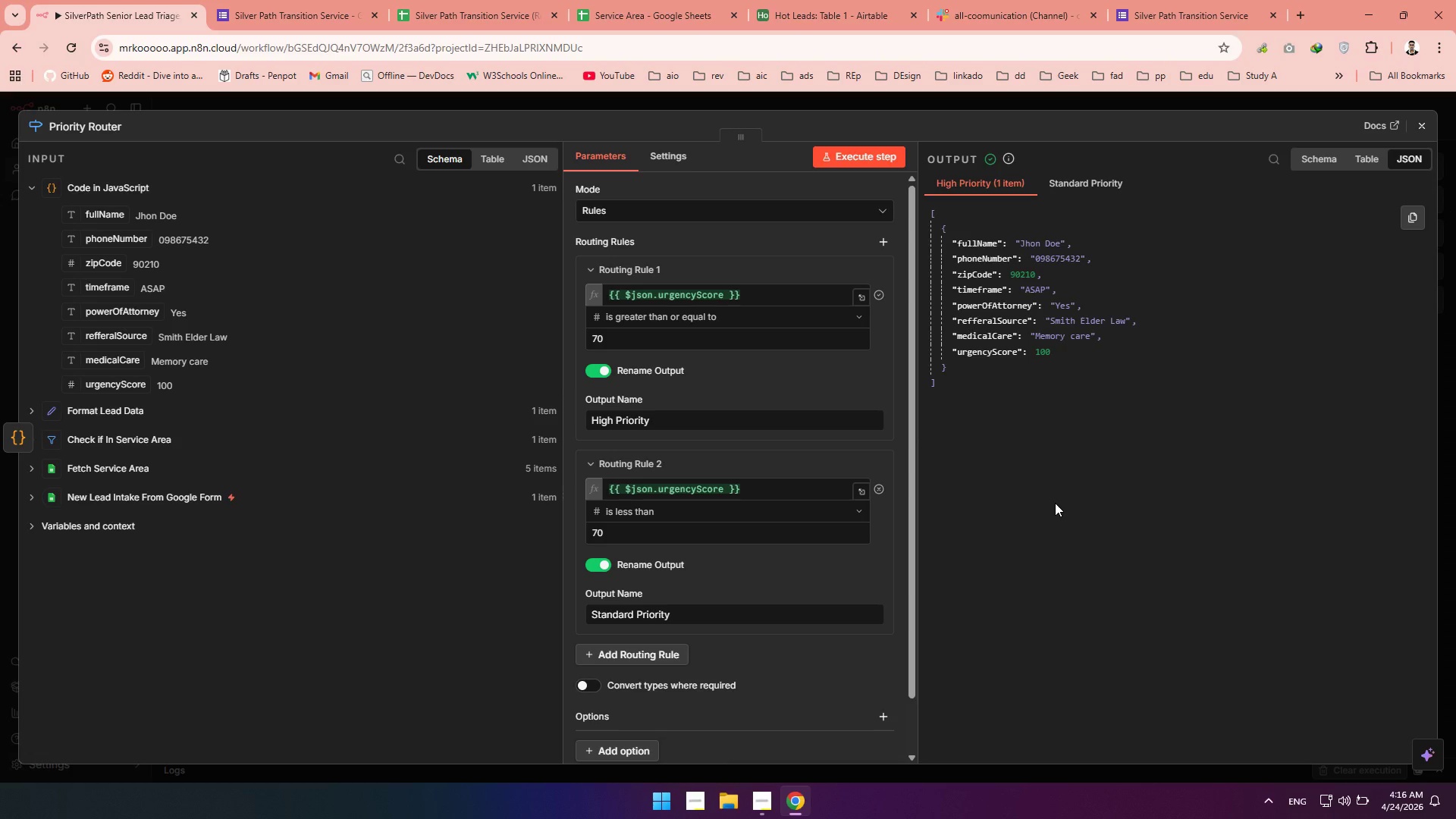 
wait(11.41)
 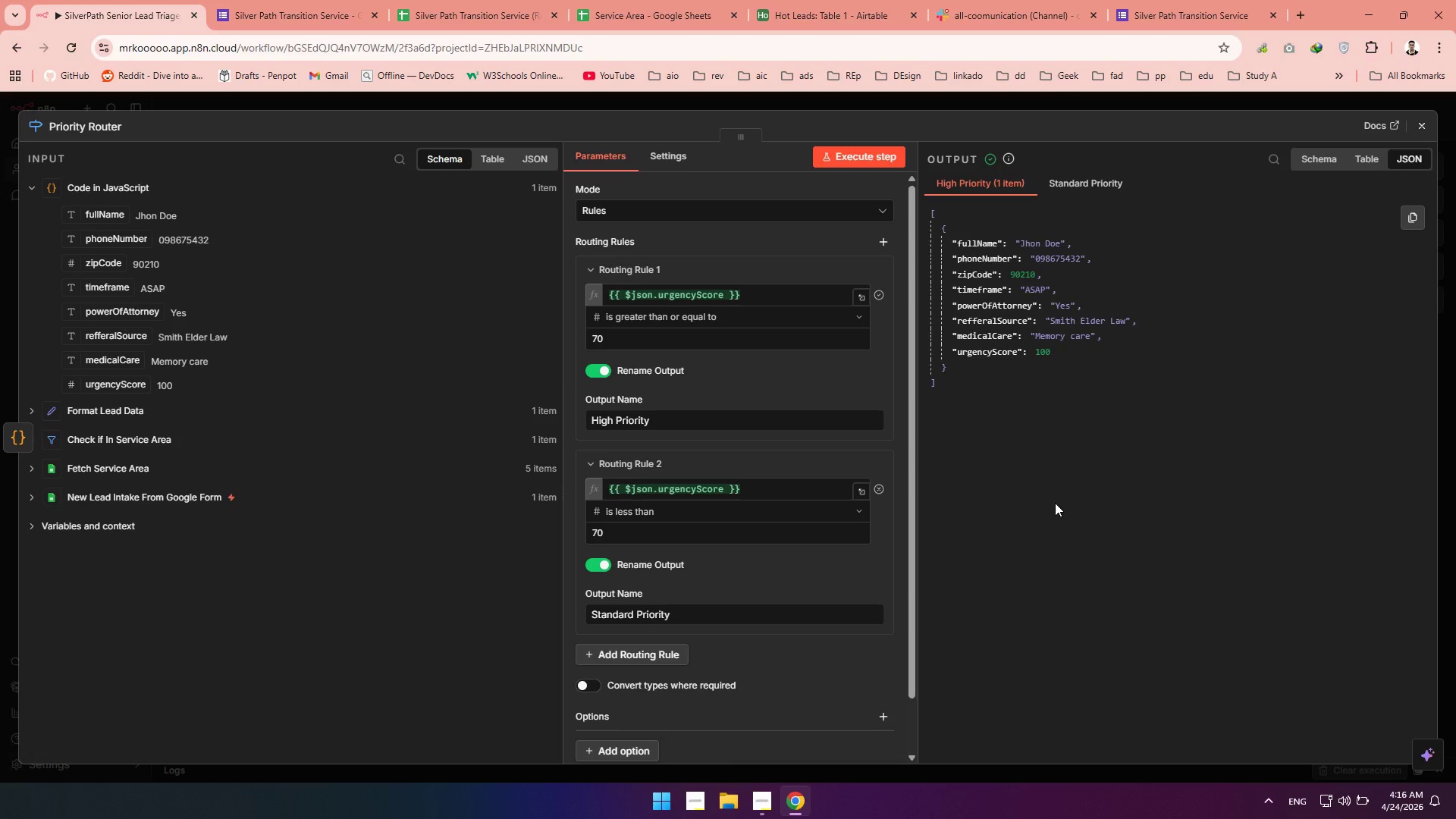 
left_click([1021, 21])
 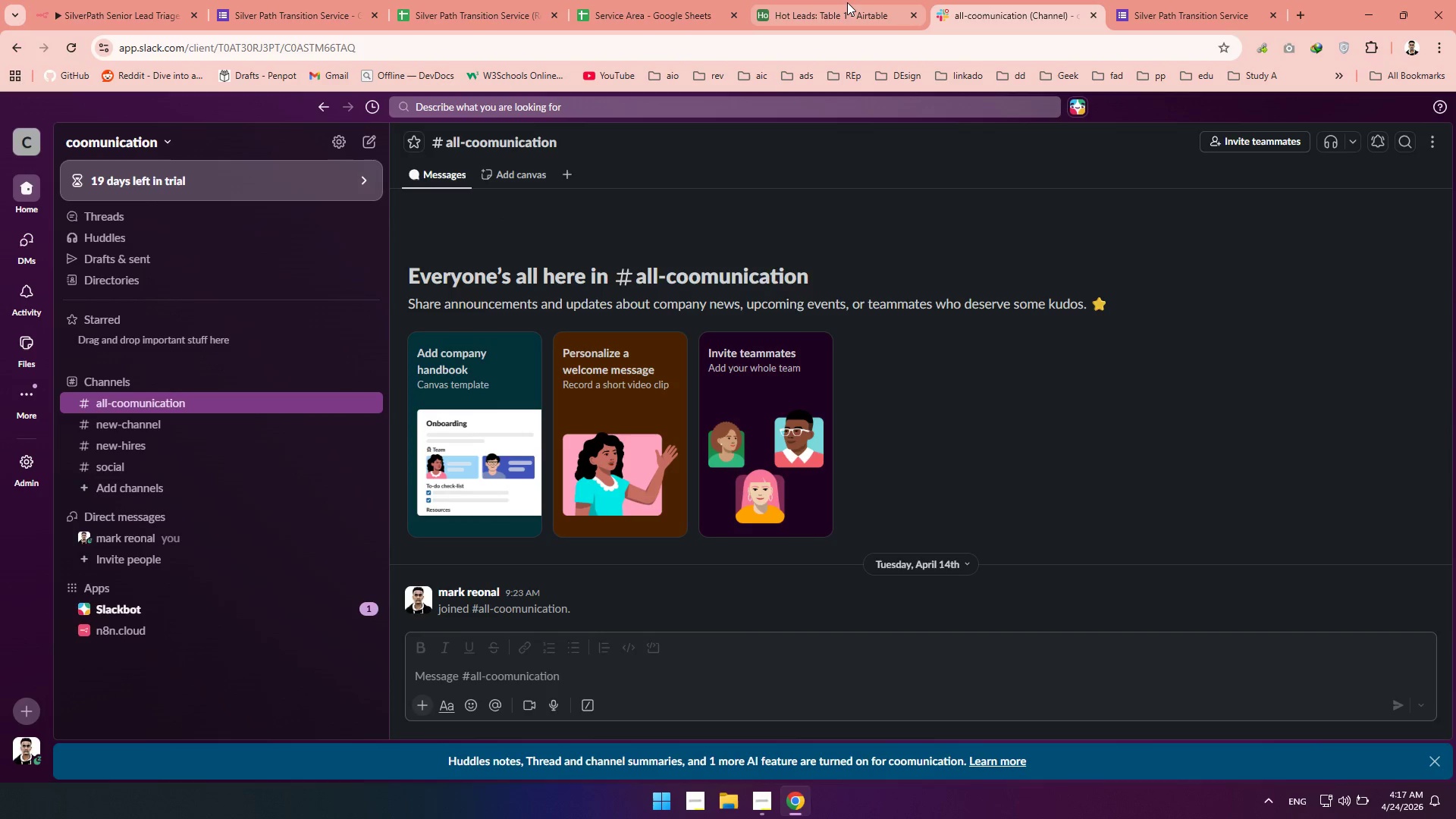 
left_click([847, 2])
 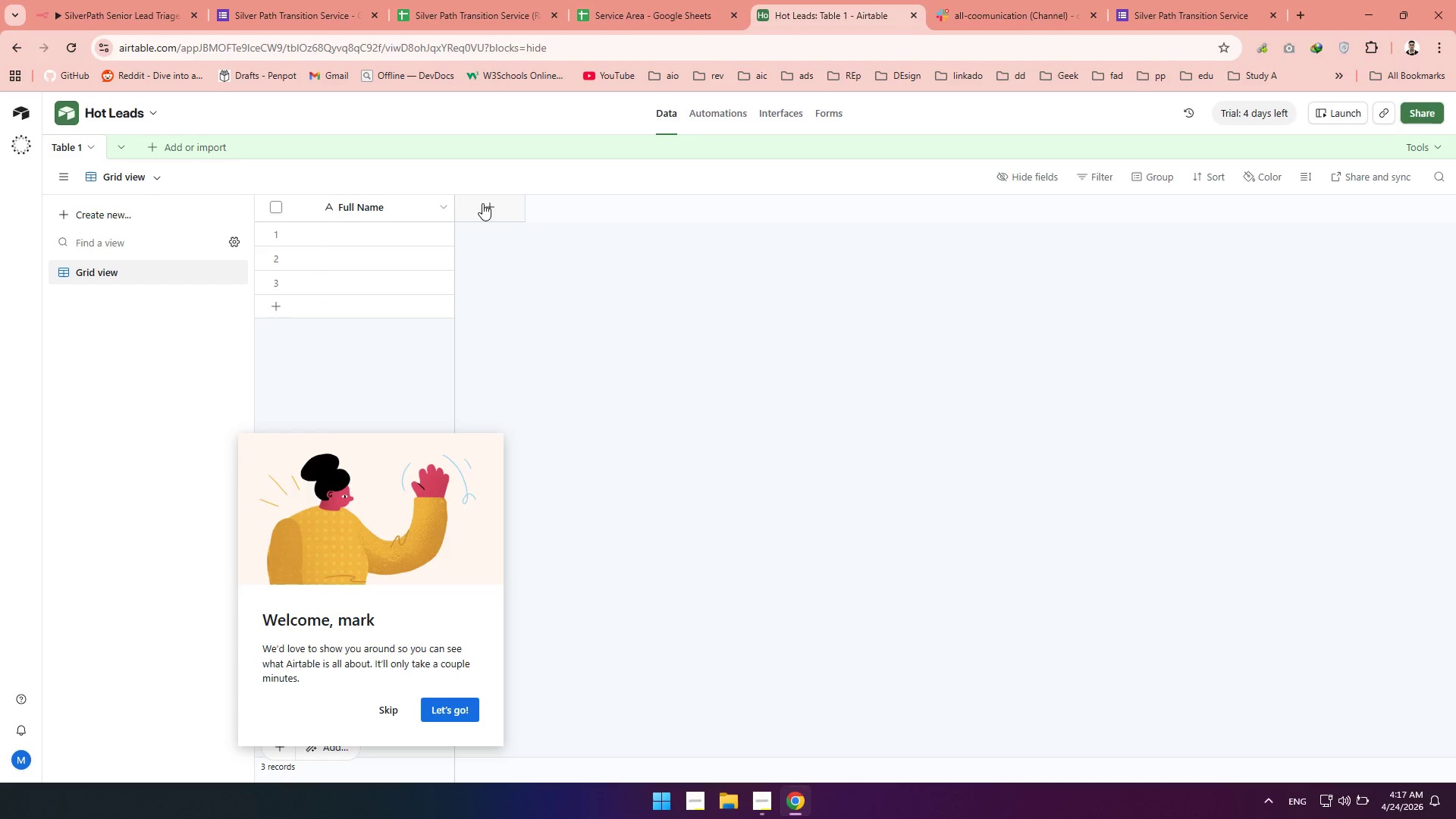 
left_click([500, 206])
 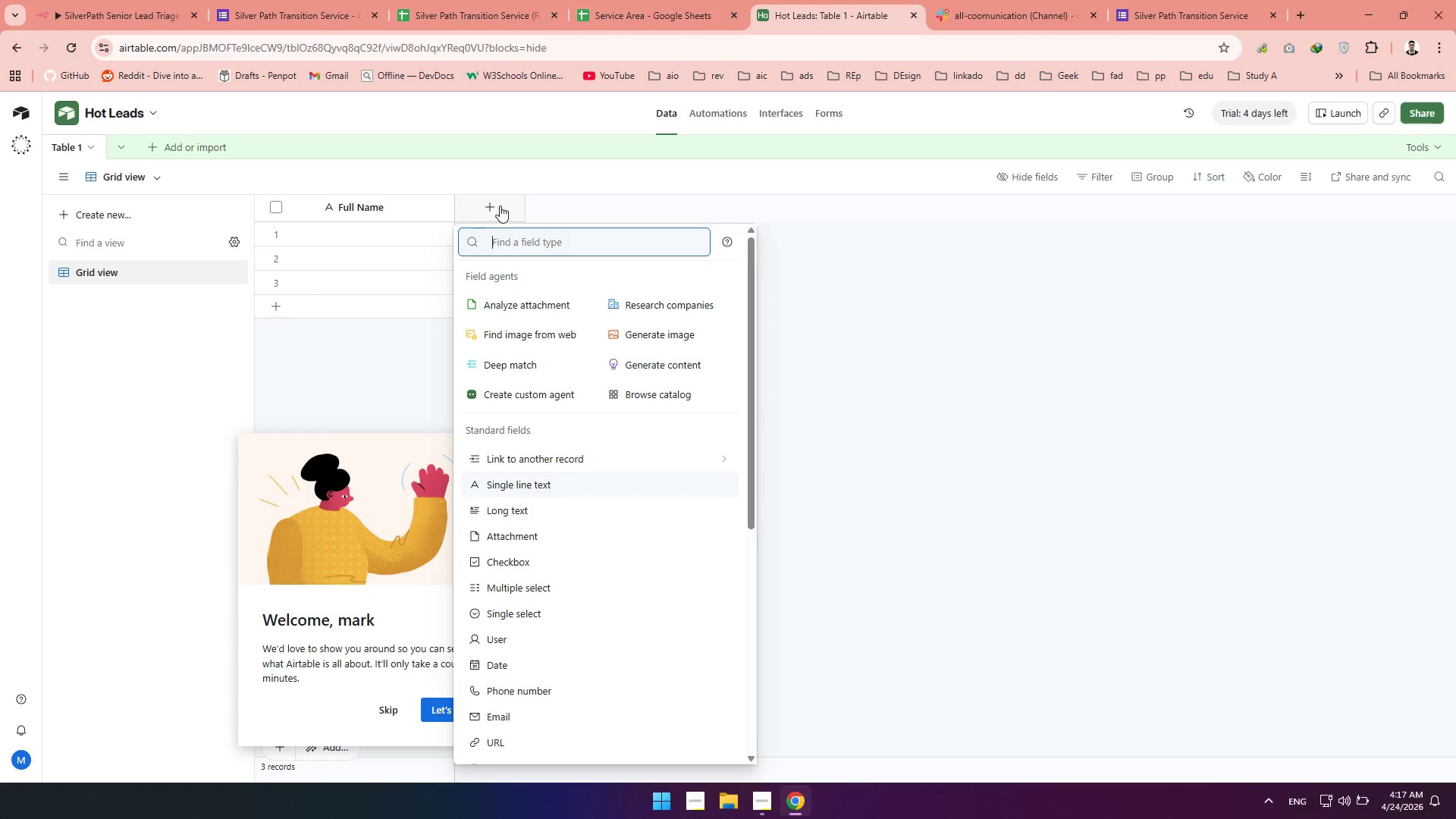 
type(num)
 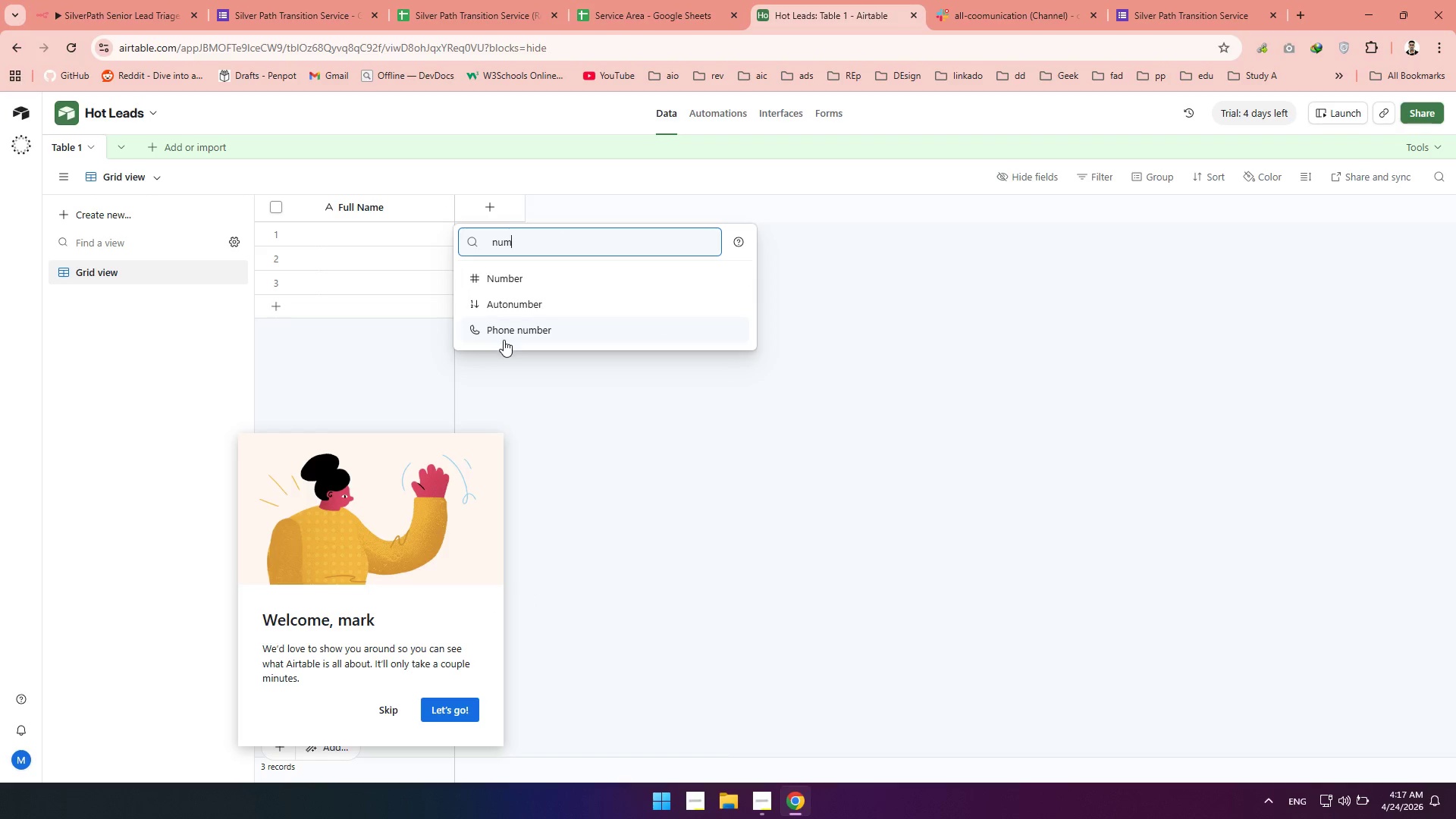 
left_click([504, 340])
 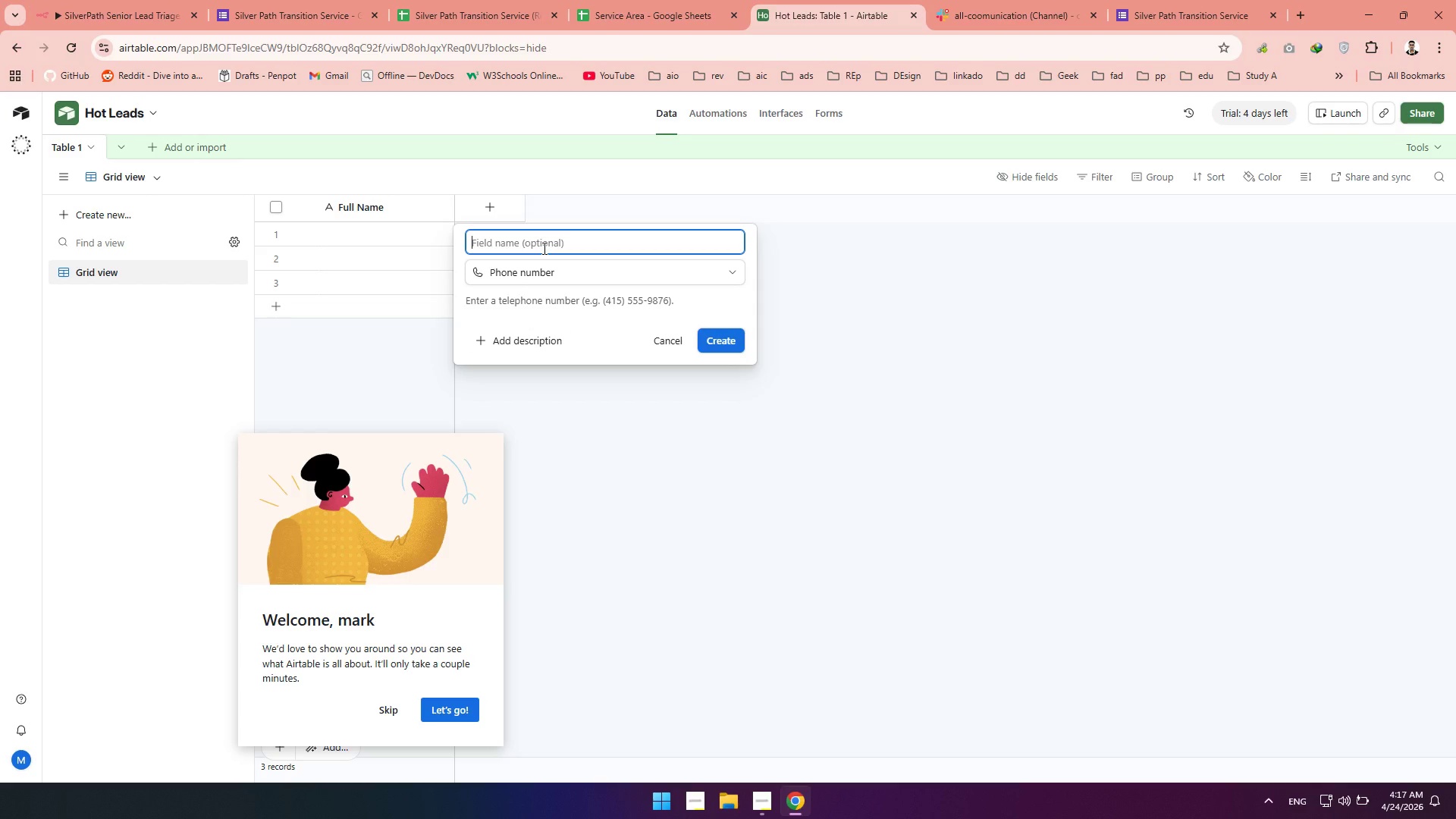 
type(Phone Number)
 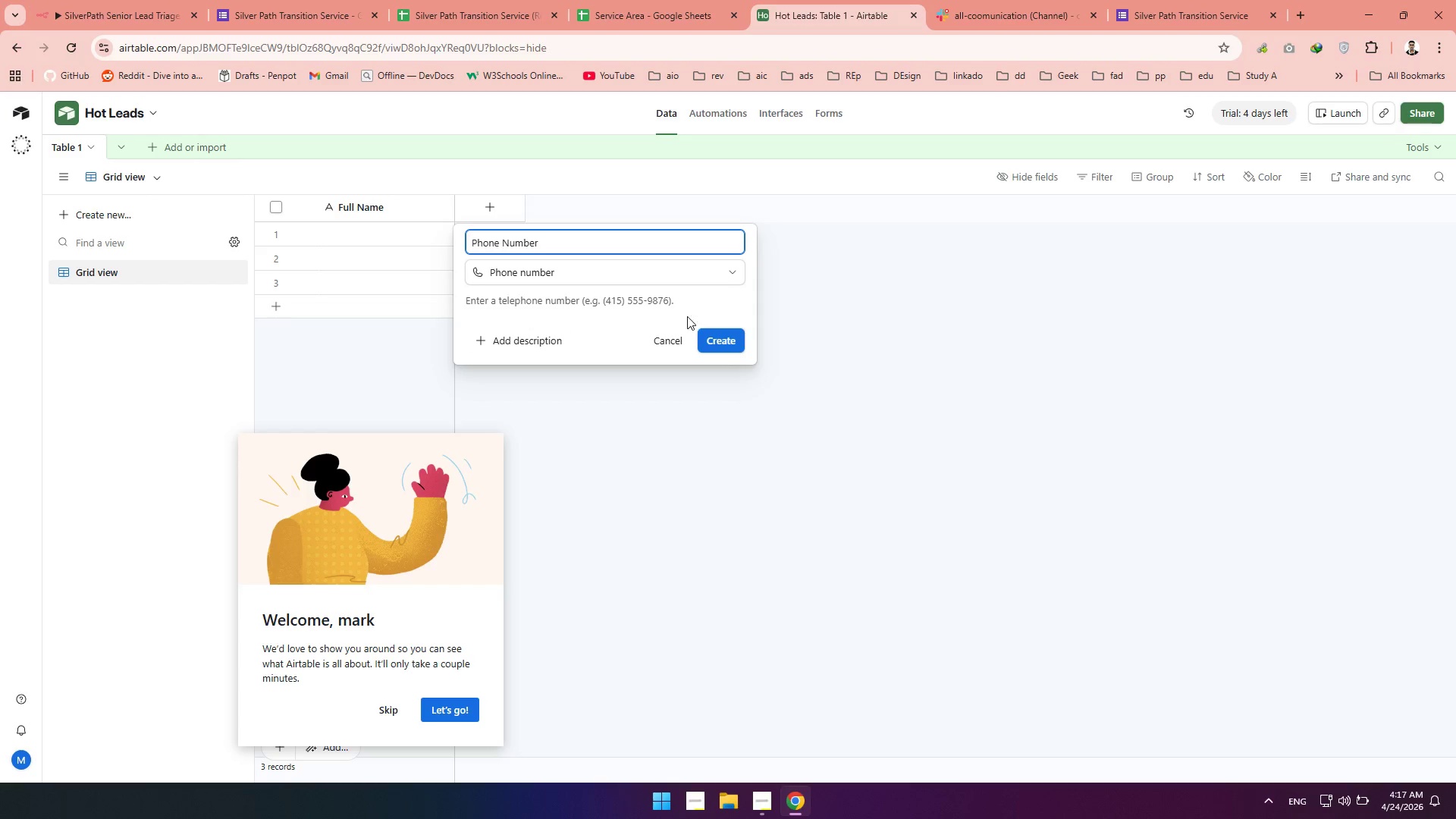 
left_click([695, 318])
 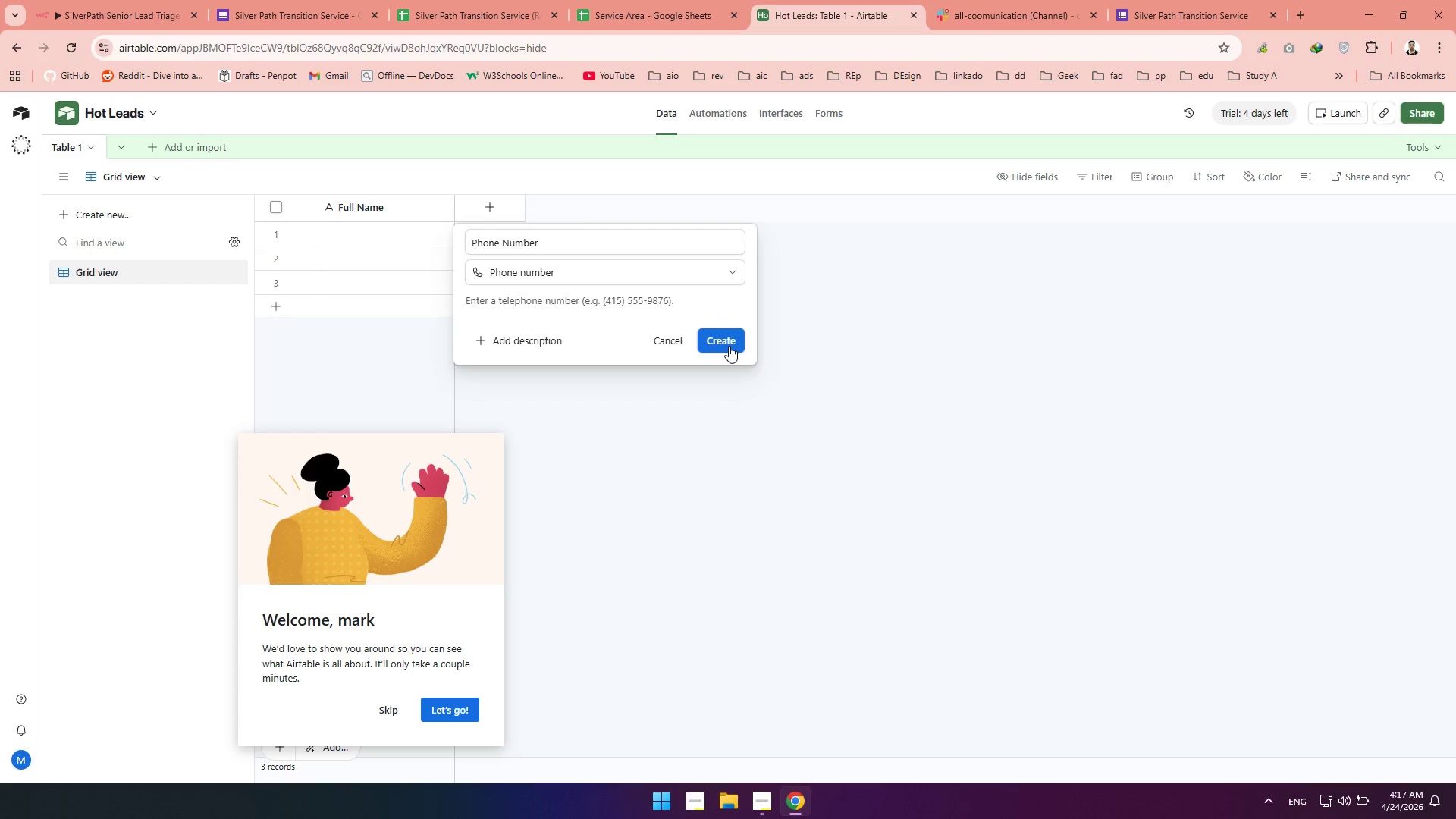 
left_click([729, 346])
 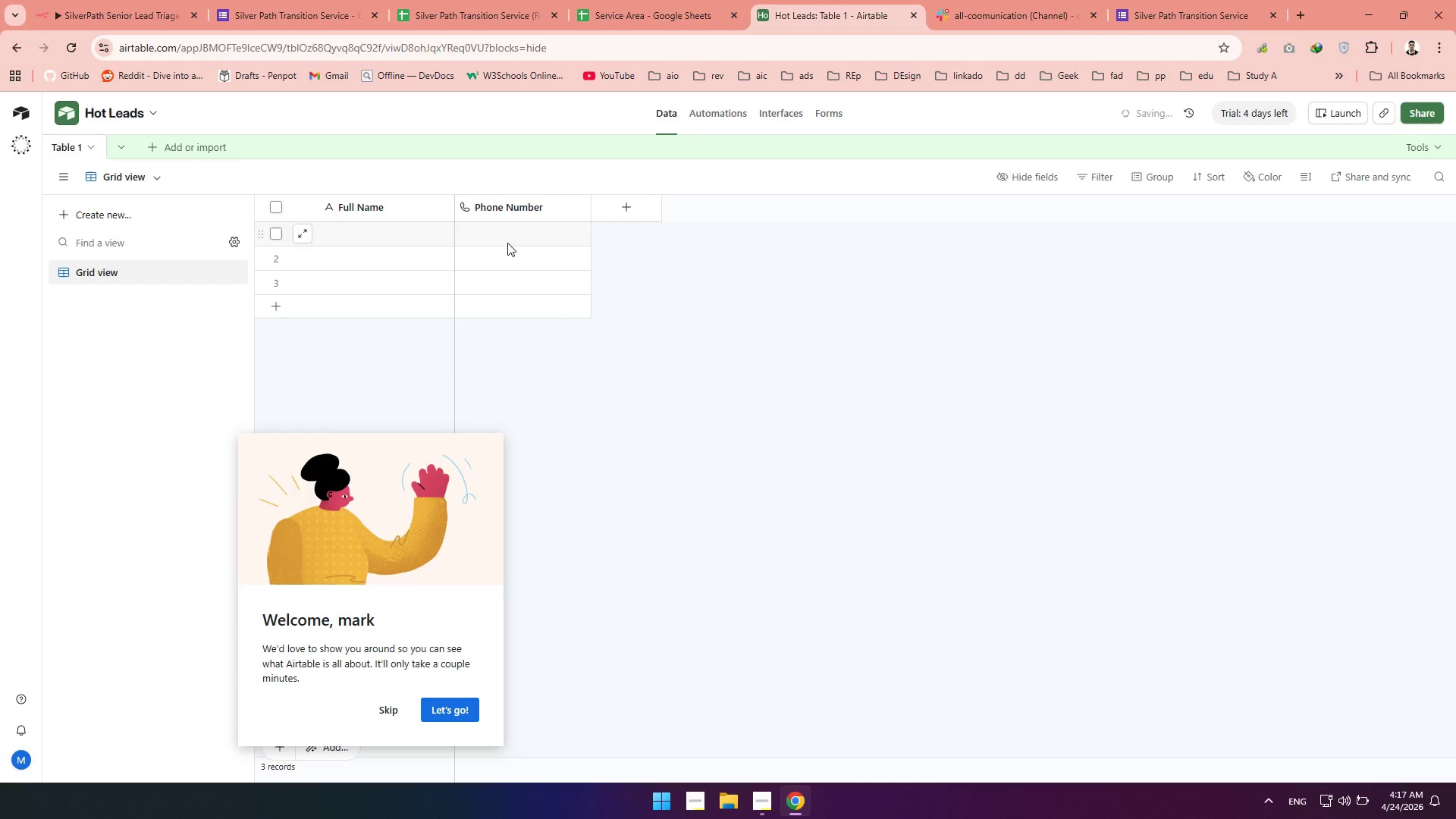 
left_click([506, 241])
 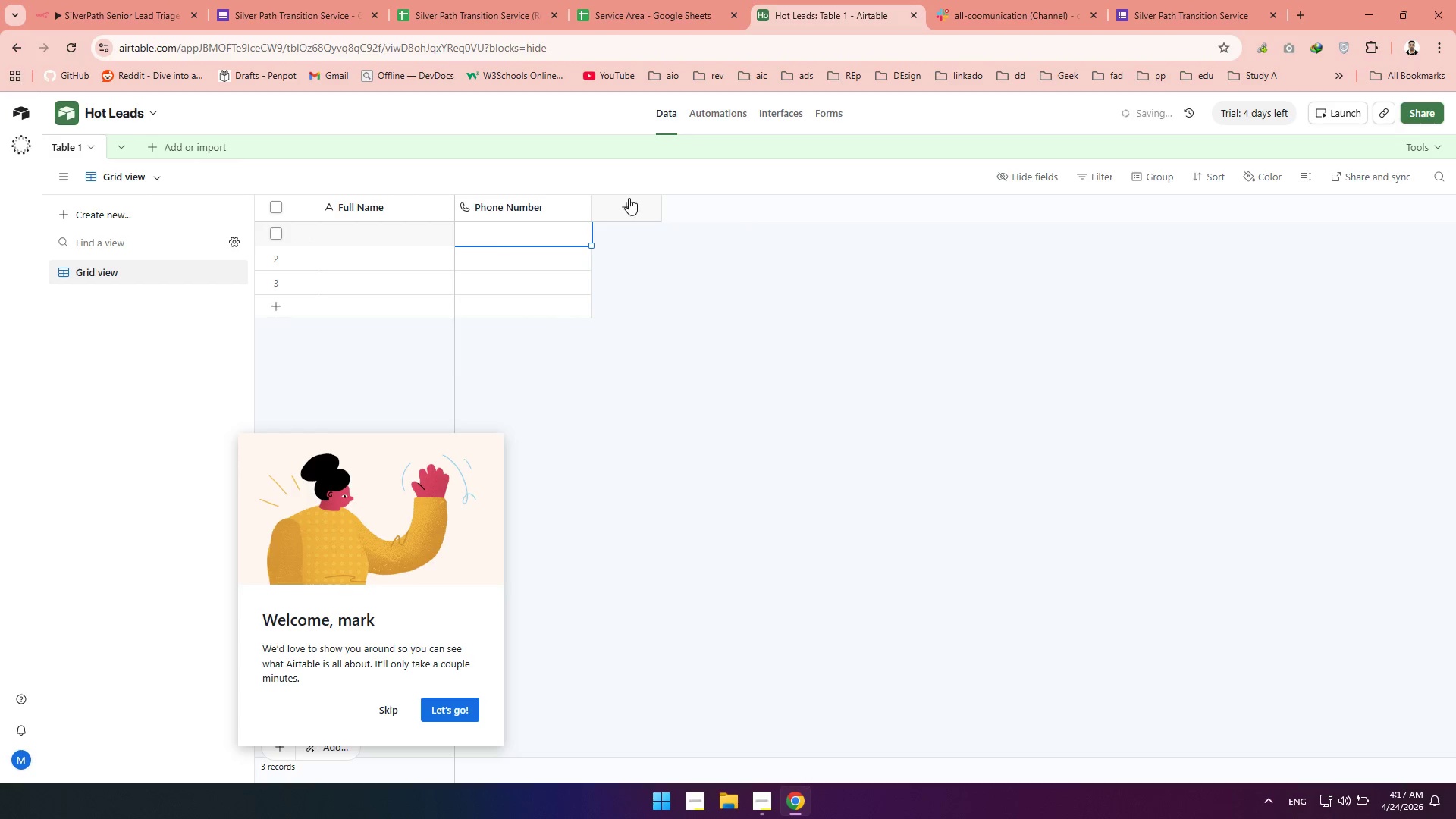 
left_click([629, 198])
 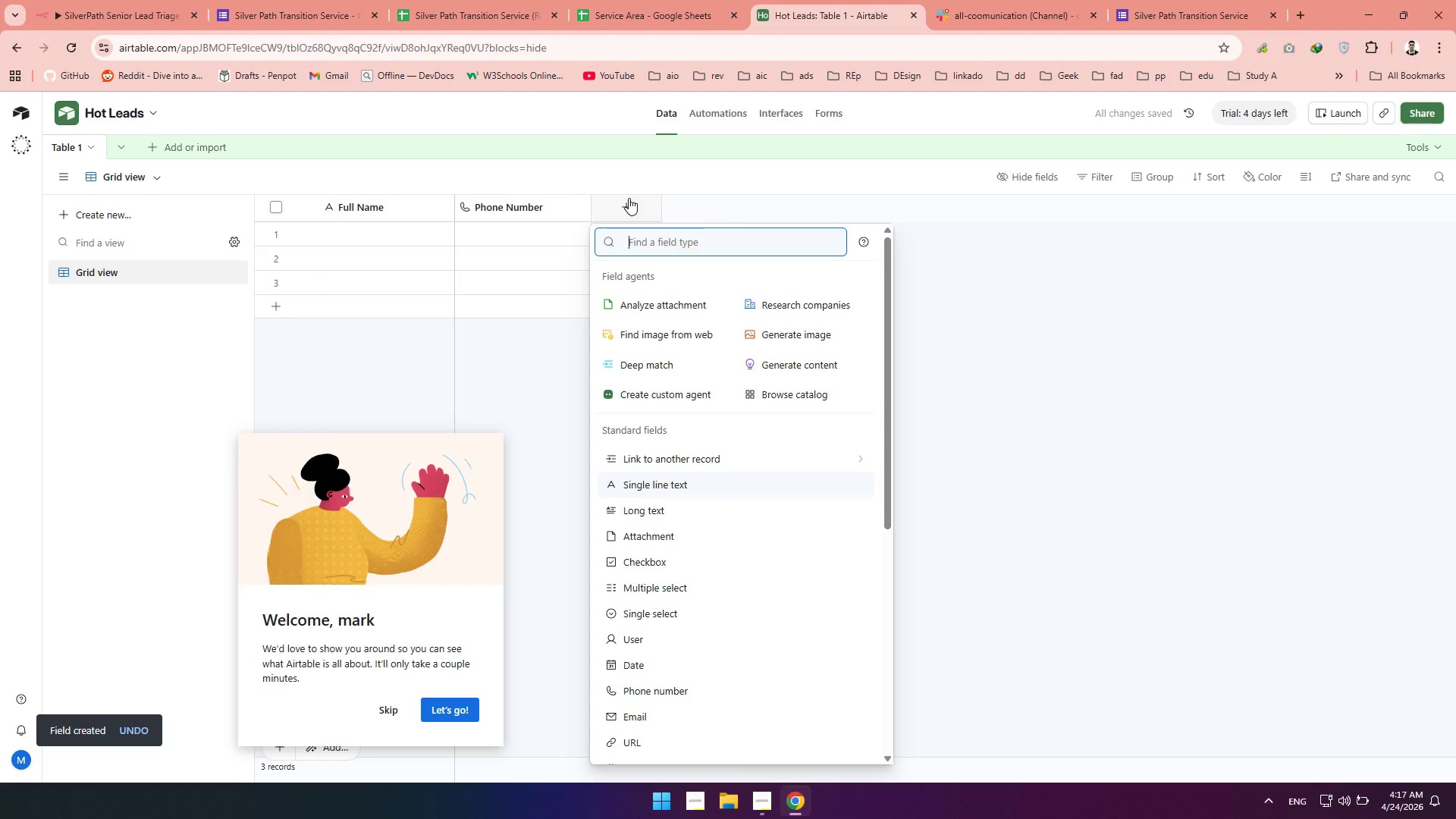 
wait(7.67)
 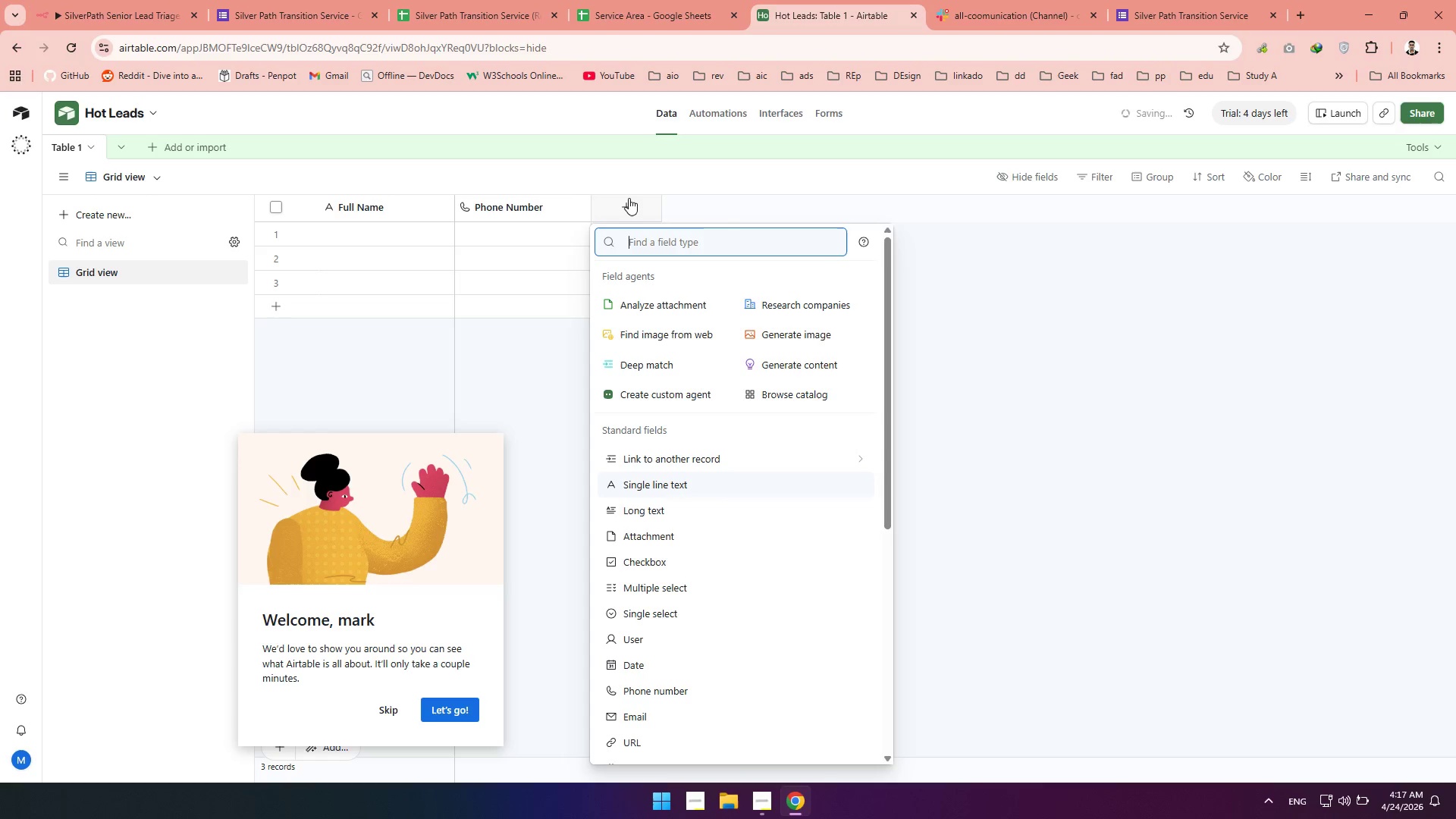 
type(numbe)
 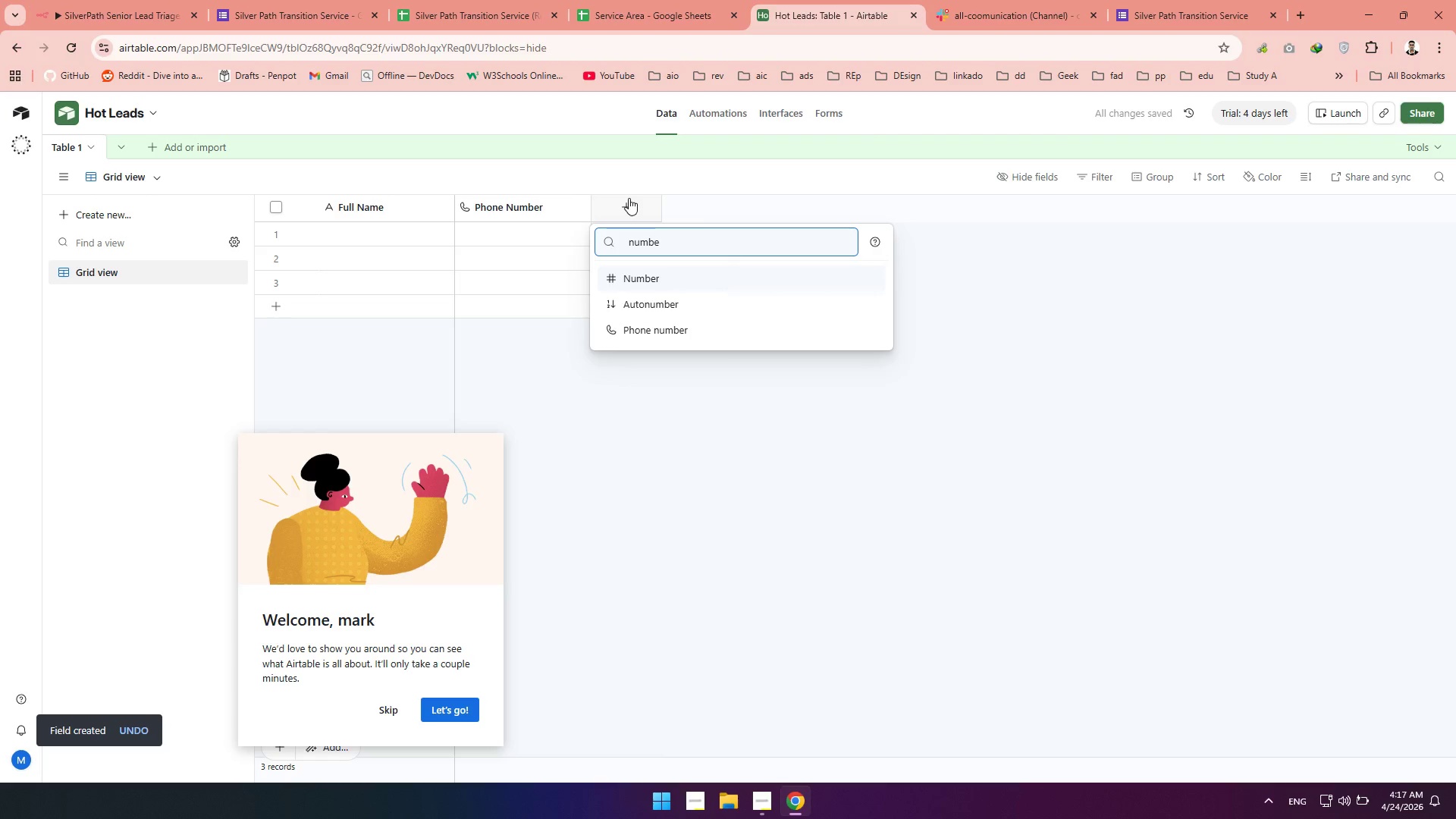 
key(Enter)
 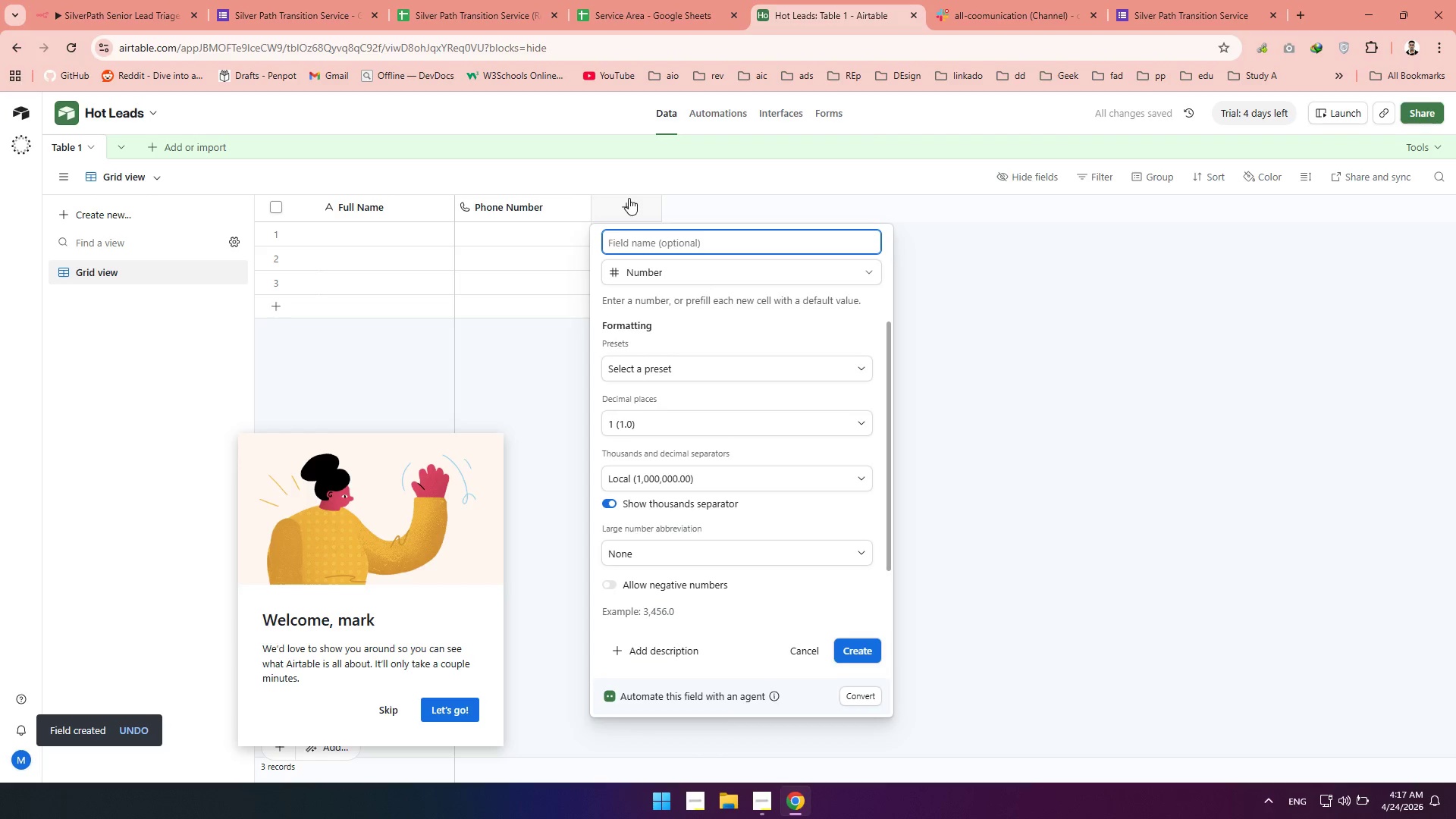 
type(Zip Code)
 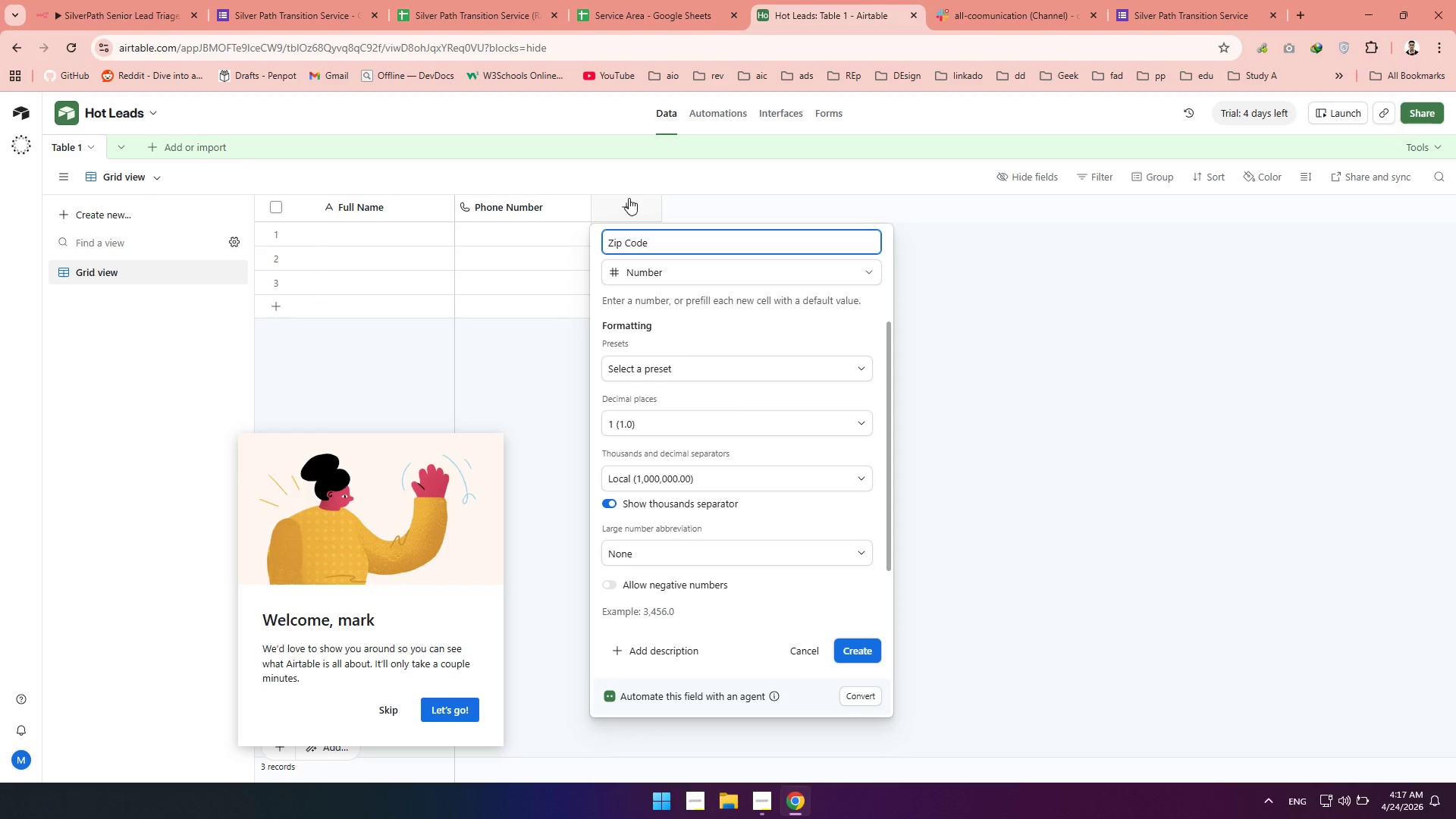 
left_click([651, 427])
 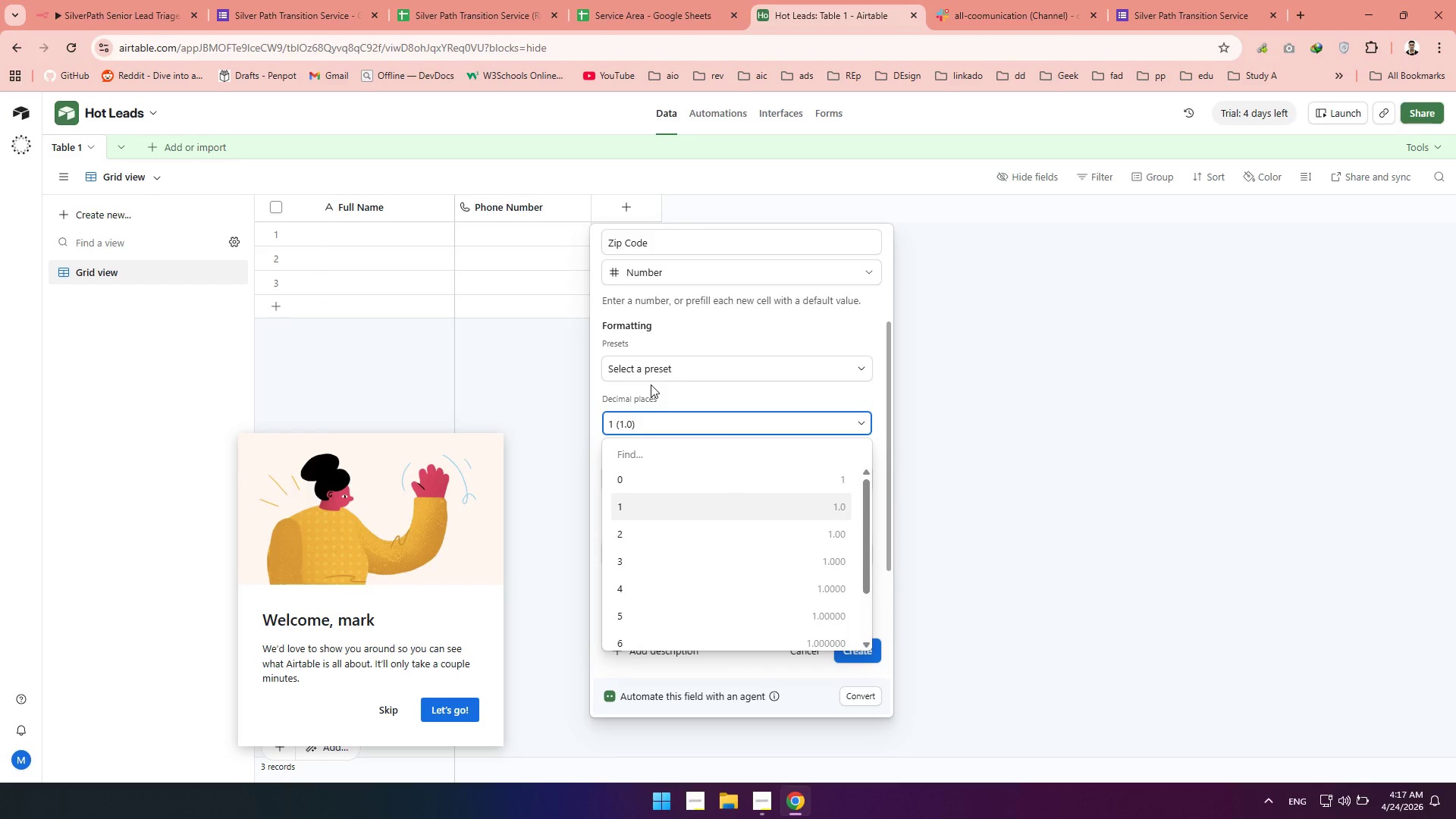 
left_click([651, 384])
 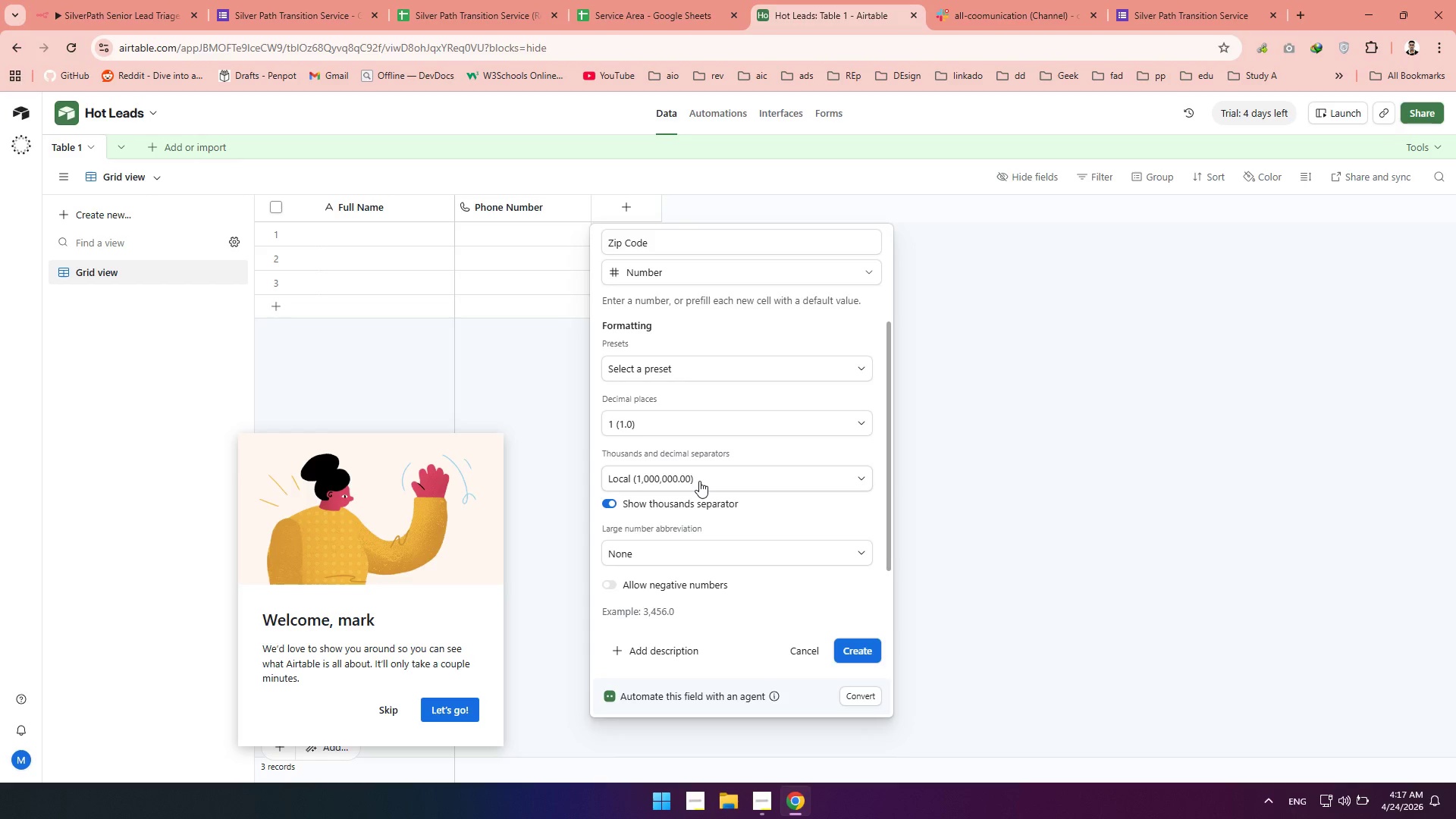 
left_click([699, 481])
 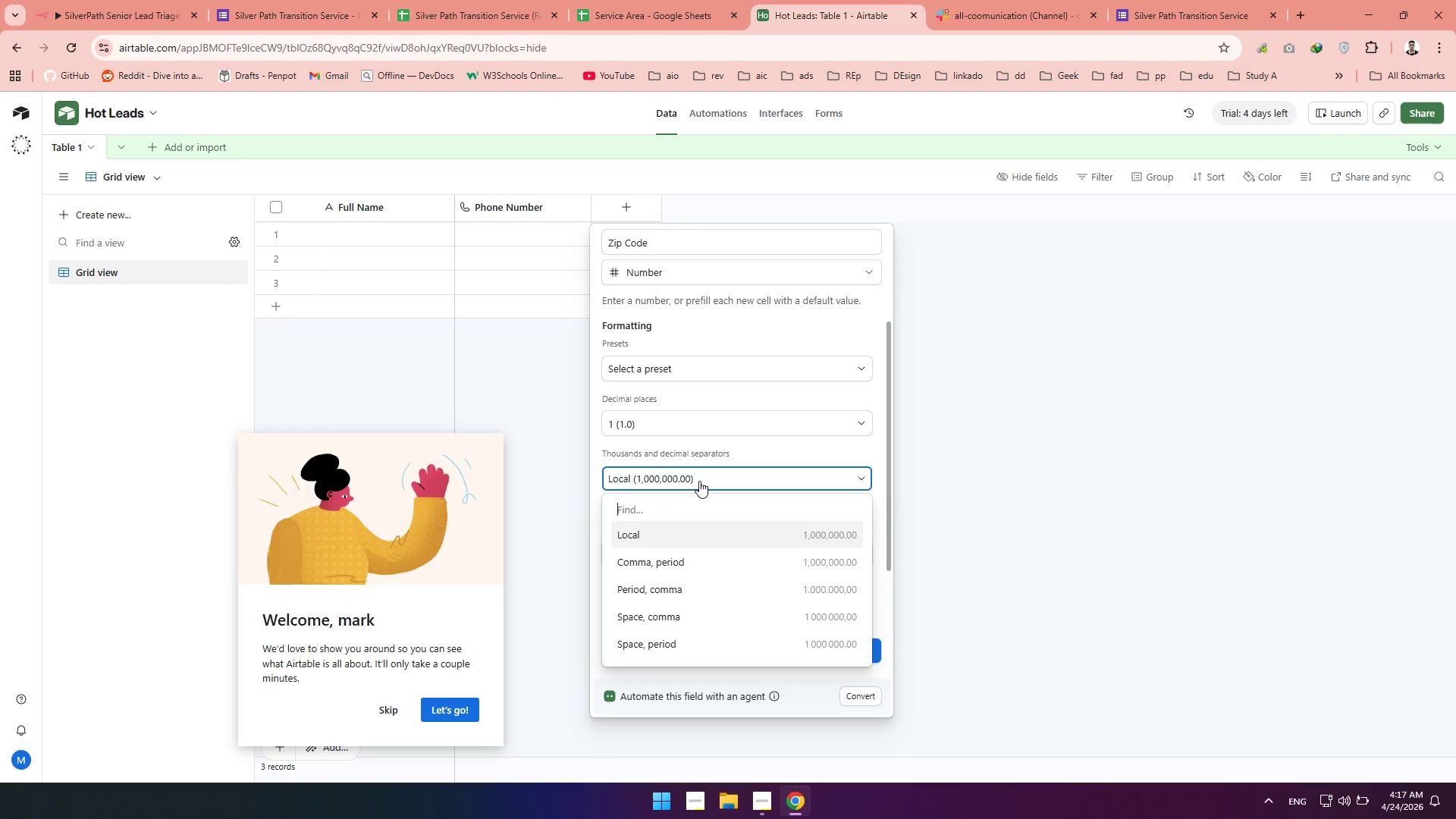 
left_click([699, 481])
 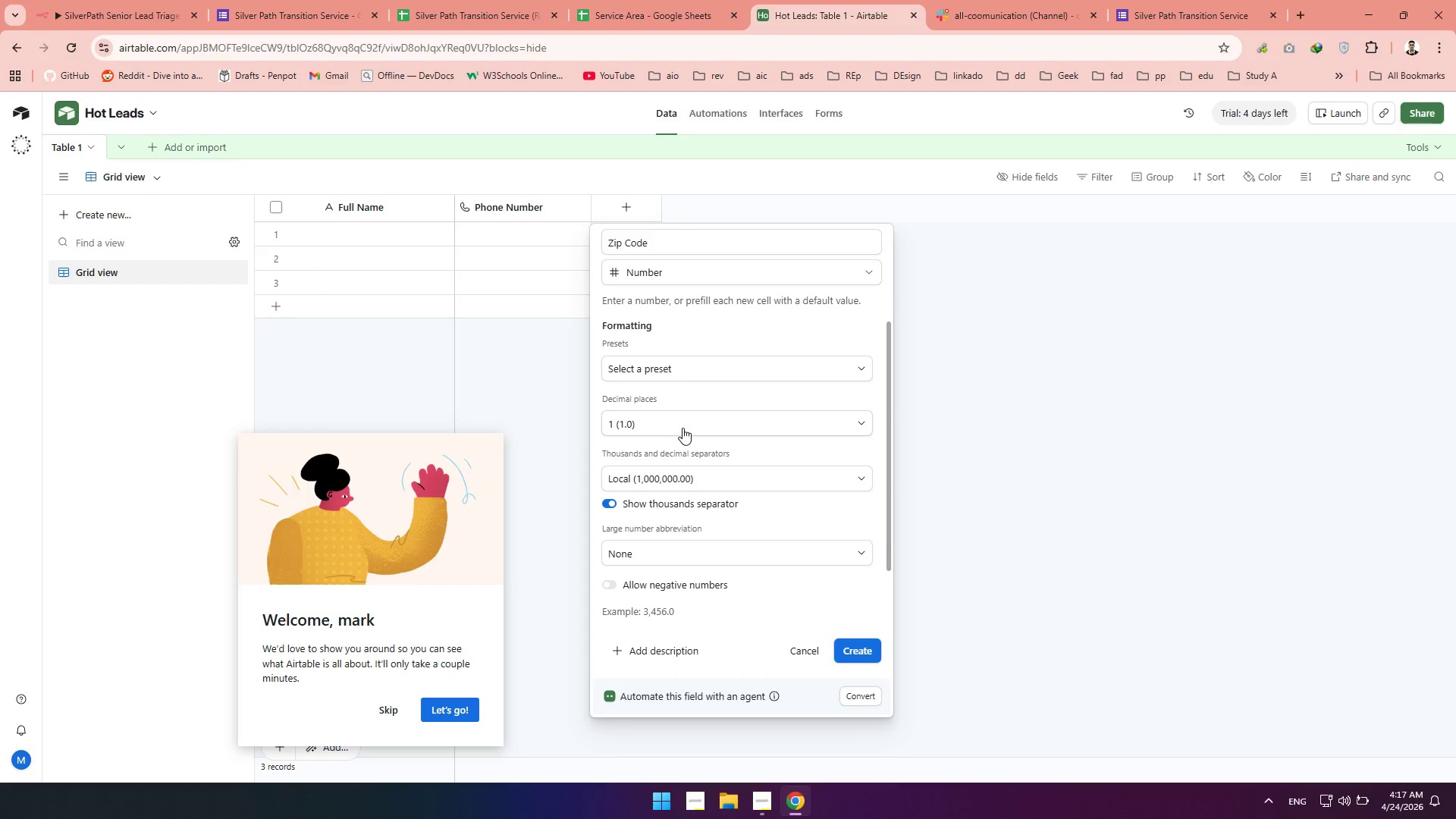 
left_click([682, 428])
 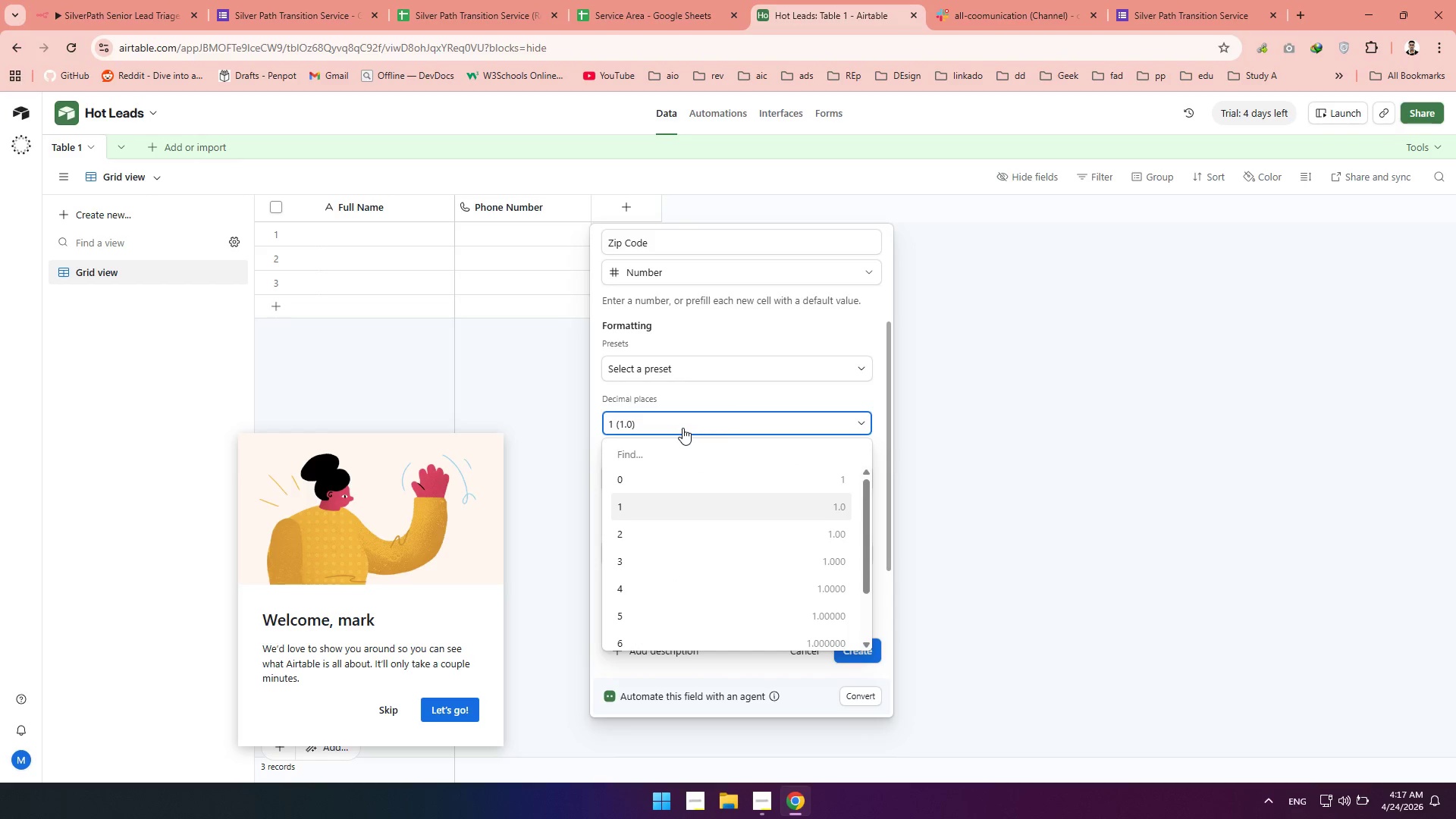 
left_click([682, 428])
 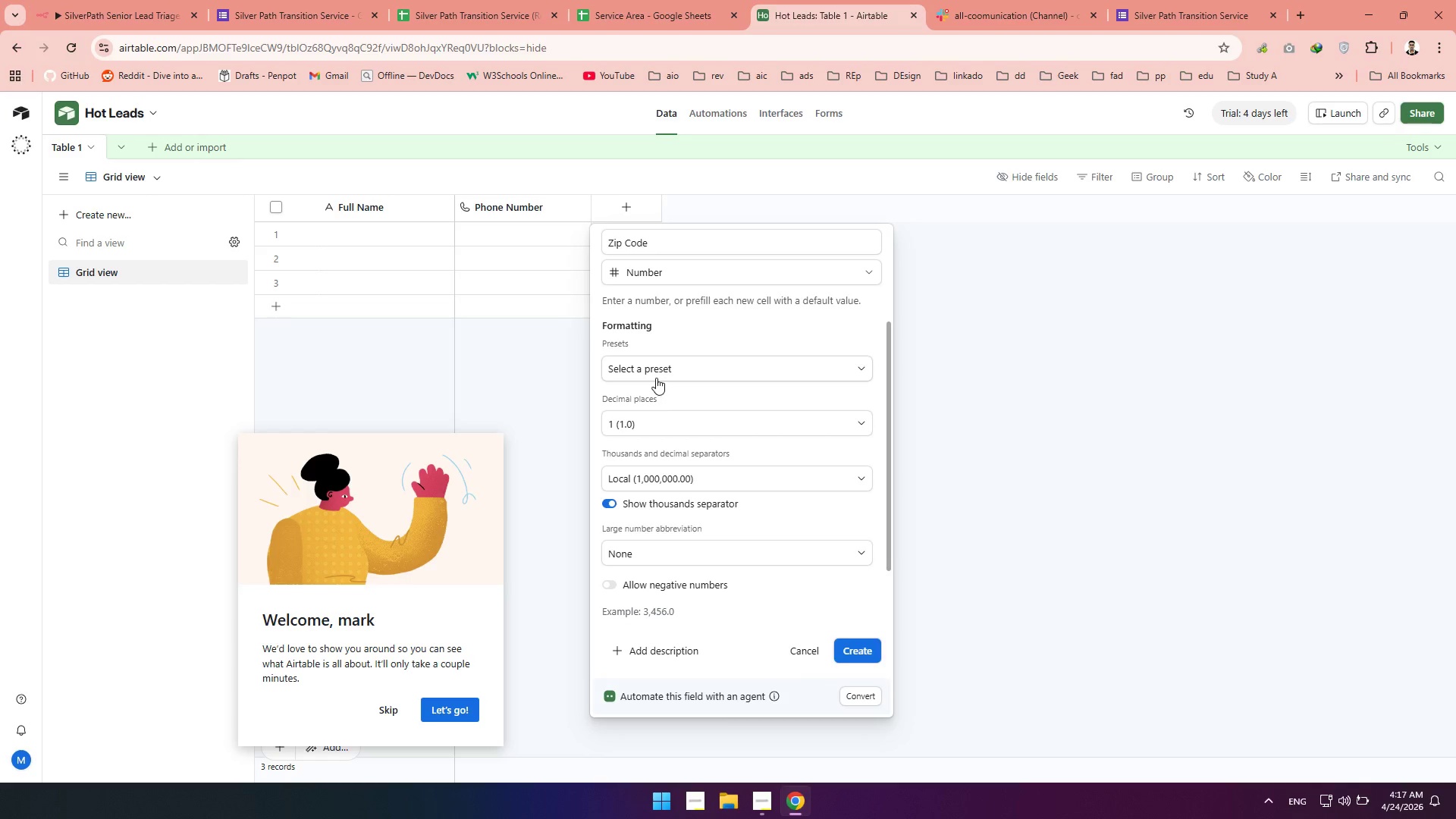 
left_click([653, 375])
 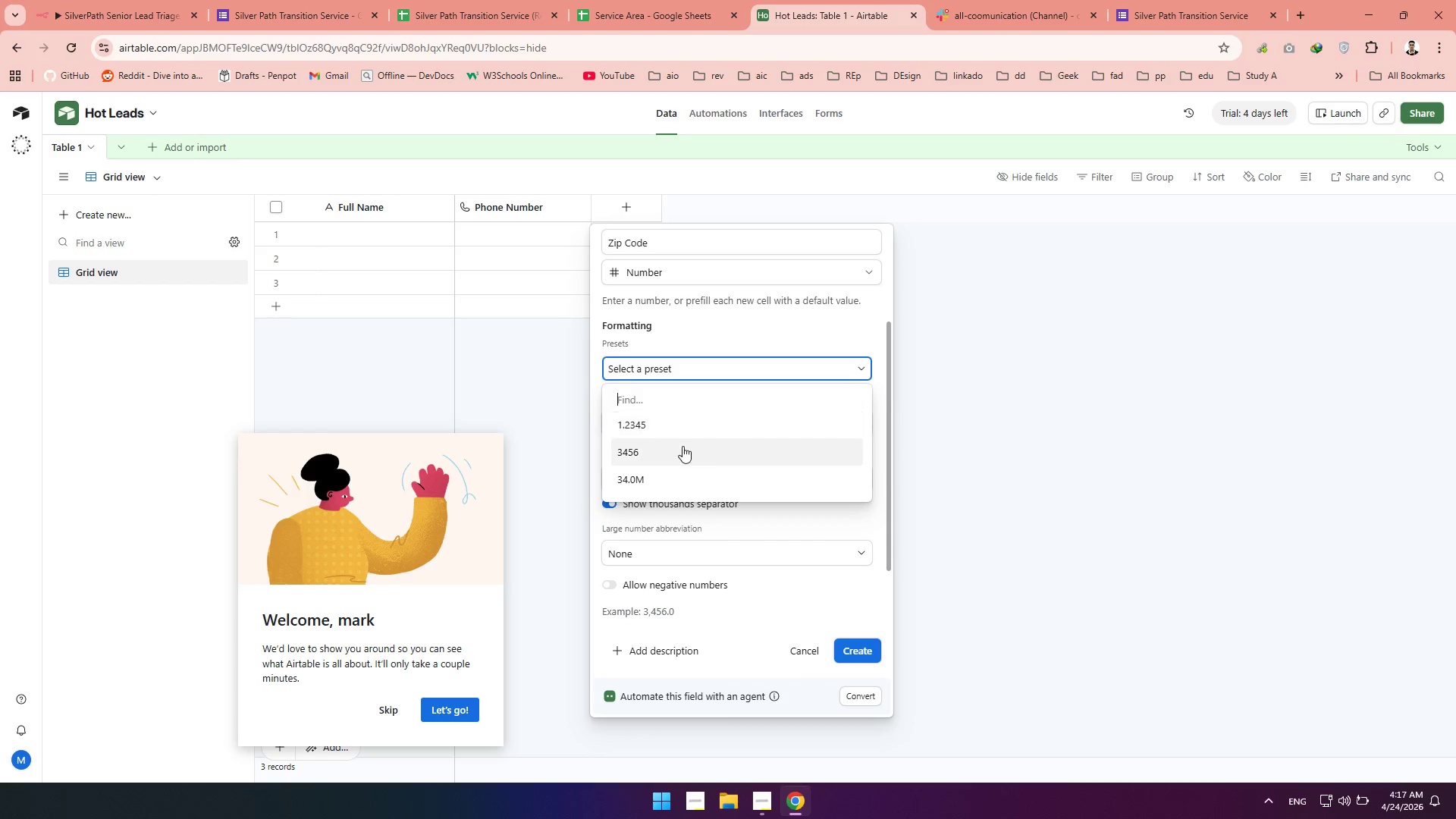 
left_click([666, 456])
 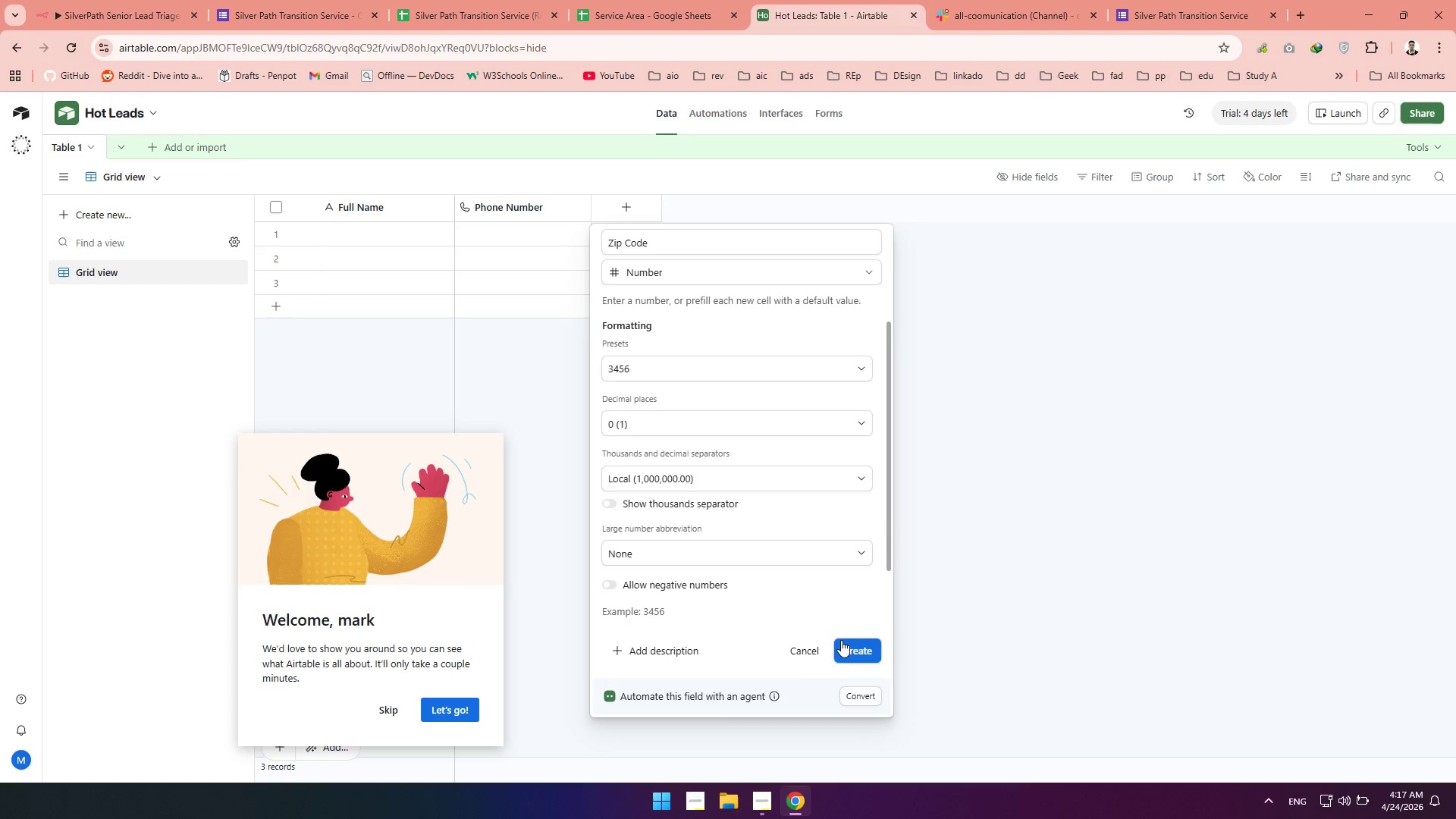 
left_click([844, 640])
 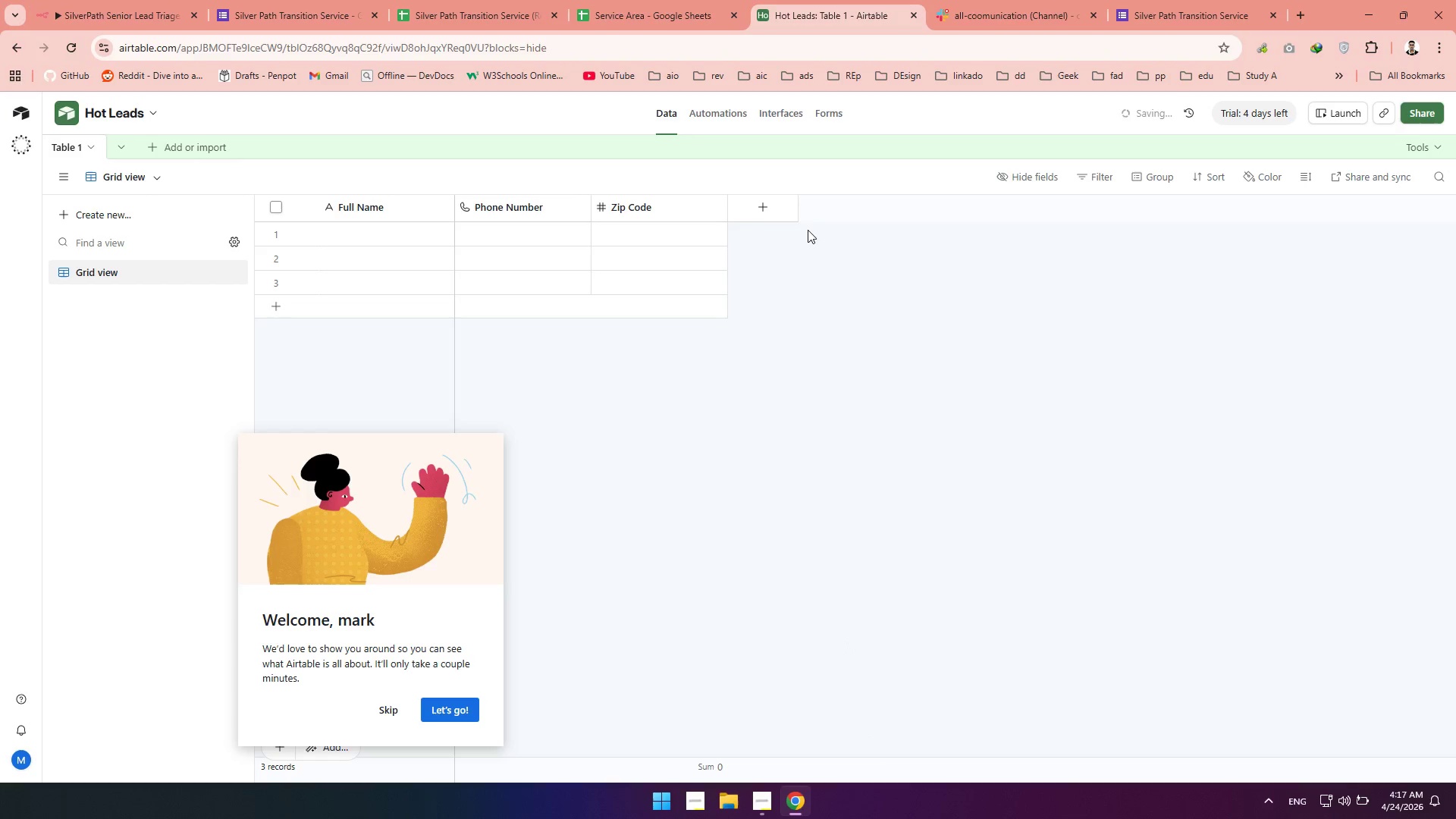 
left_click([786, 215])
 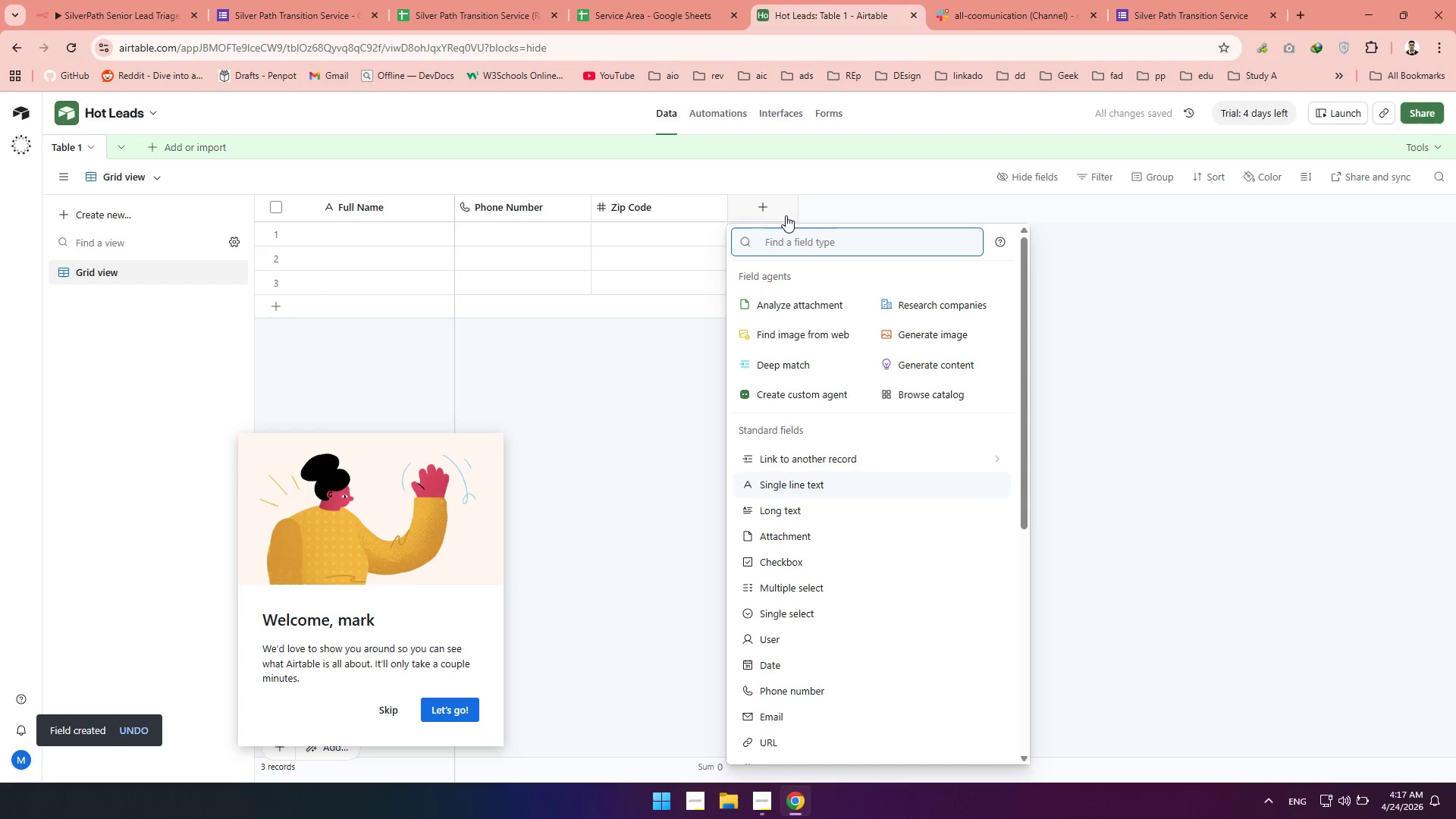 
wait(6.72)
 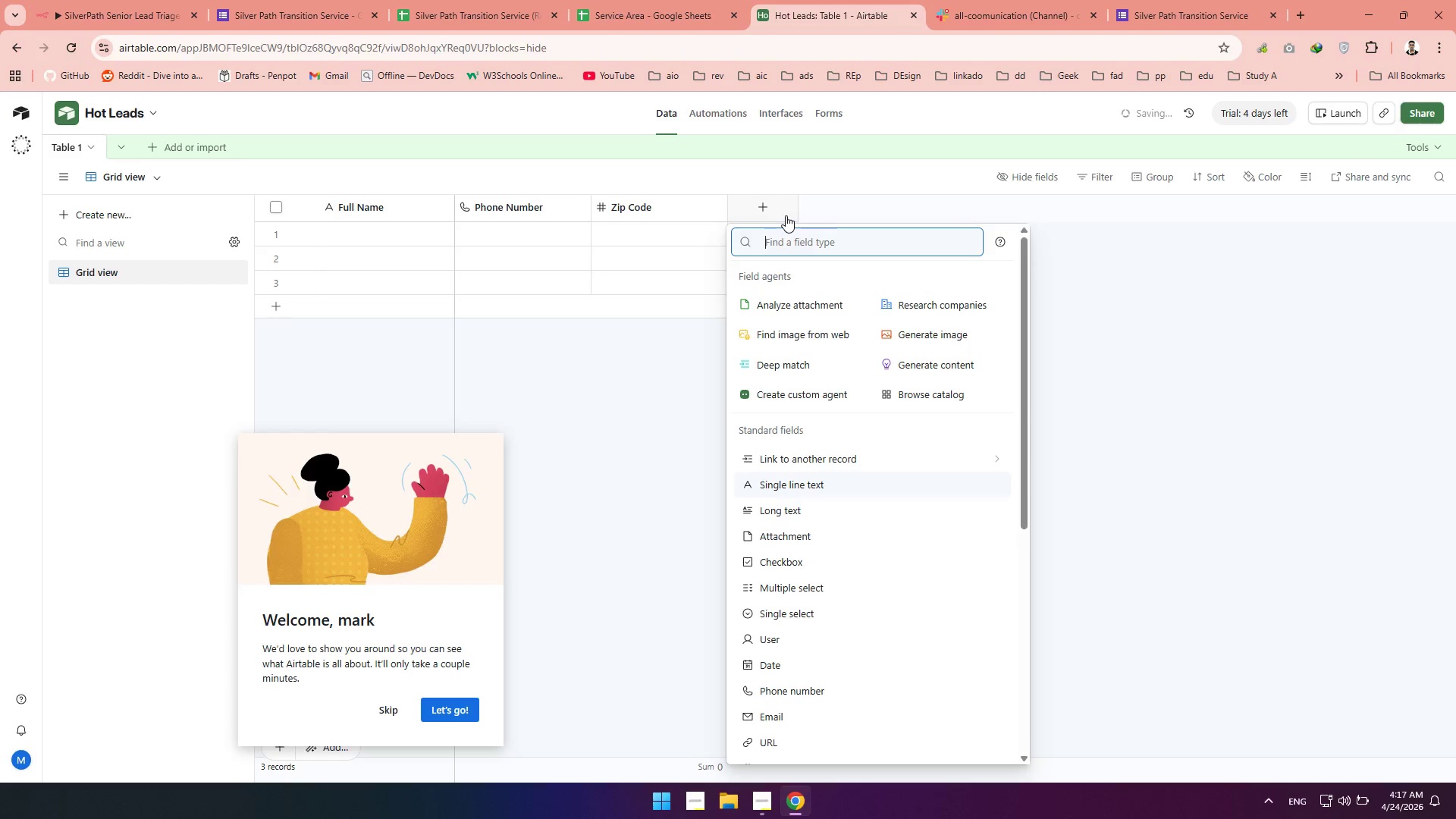 
type(sel)
 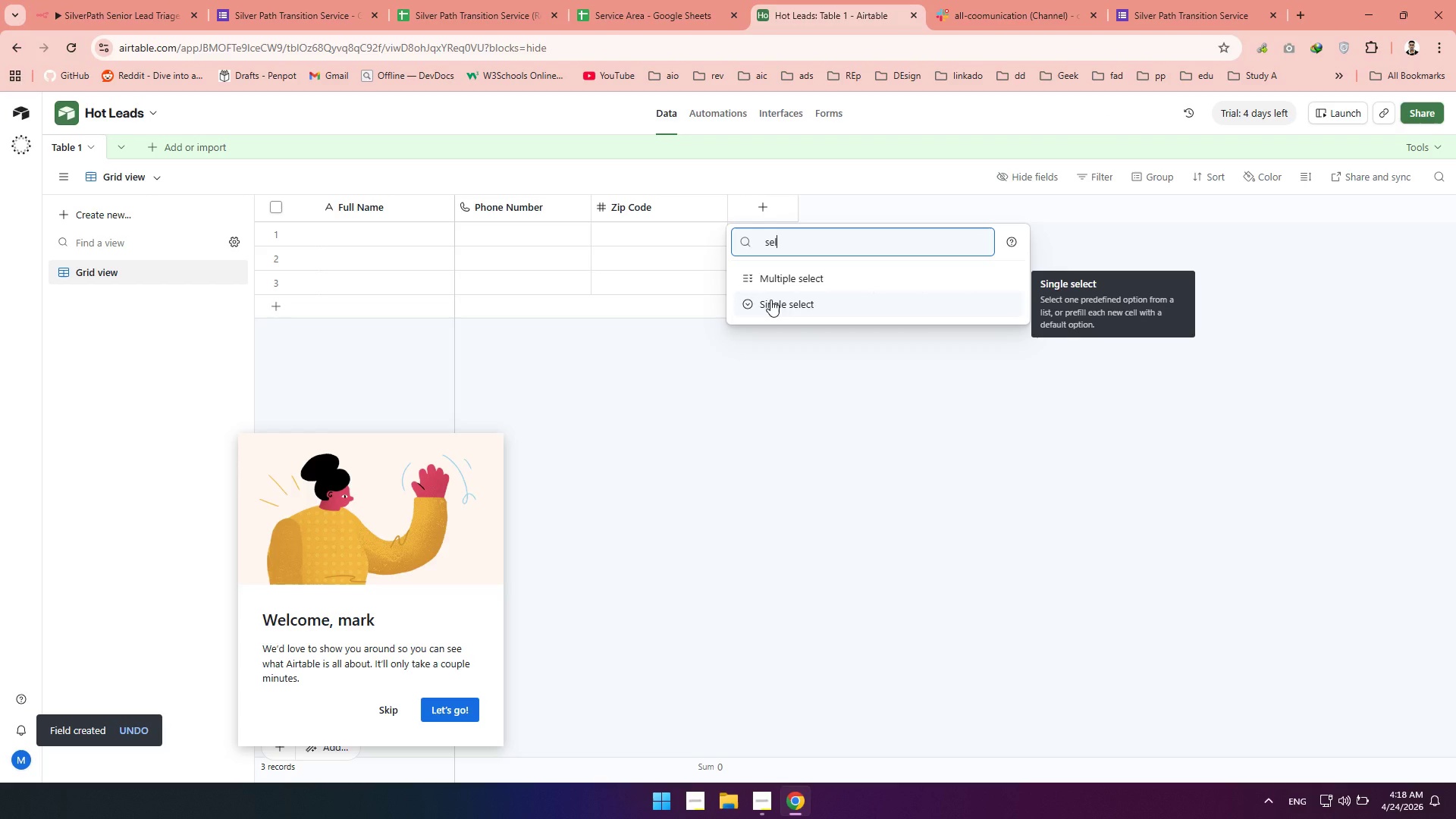 
left_click([770, 300])
 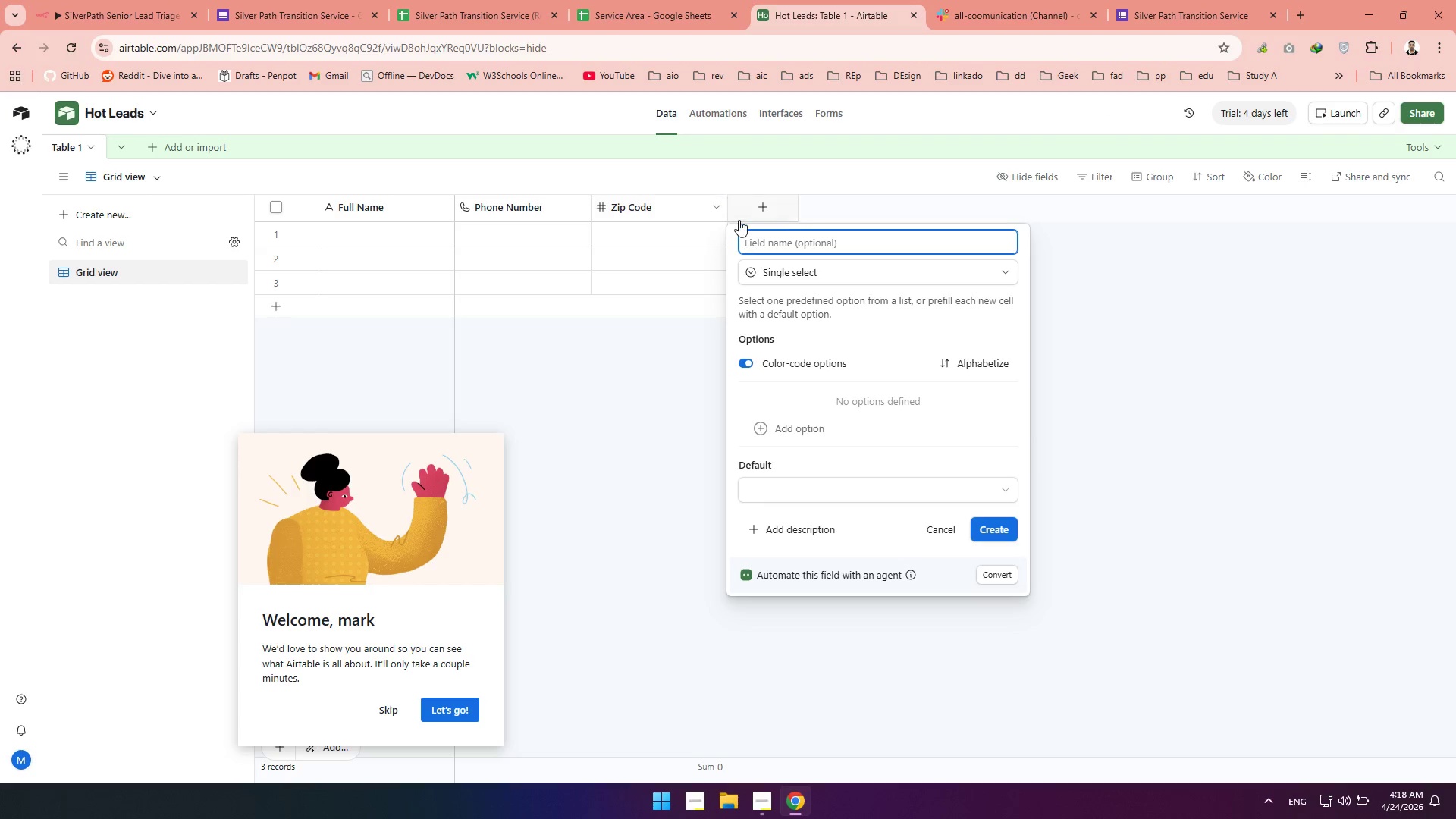 
type(Has Attorney)
 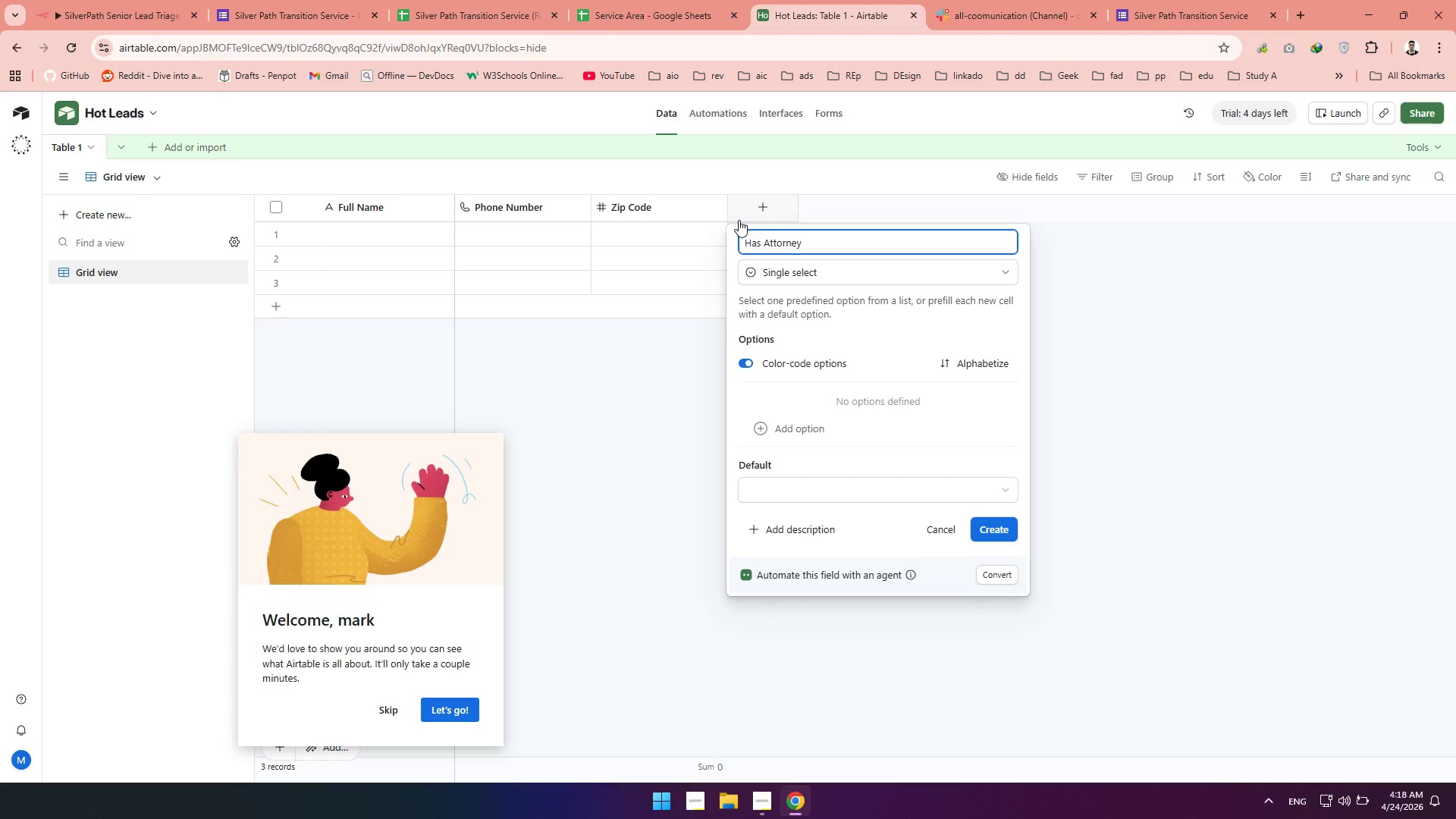 
left_click([800, 431])
 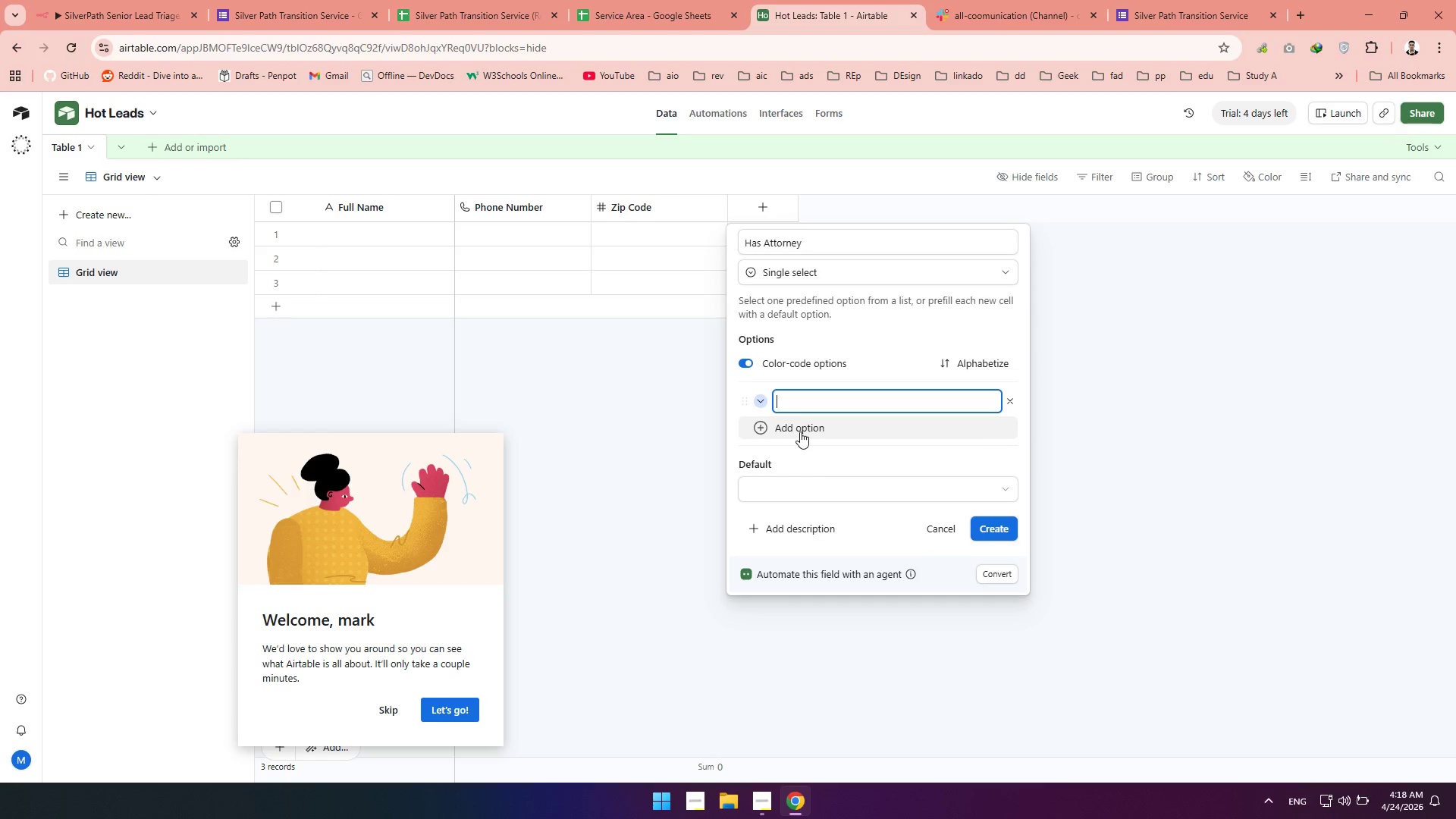 
type(Yes)
 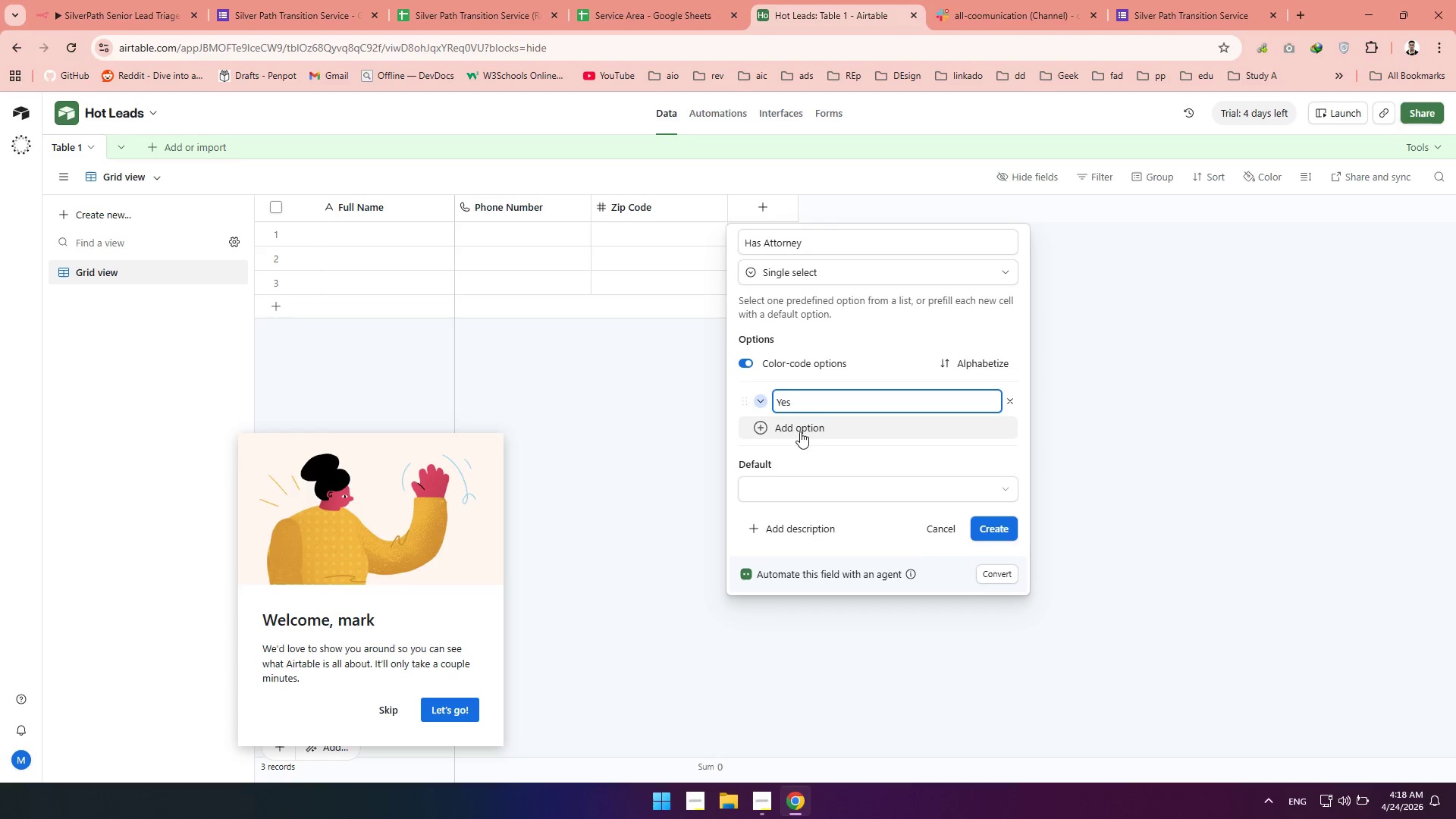 
left_click([800, 431])
 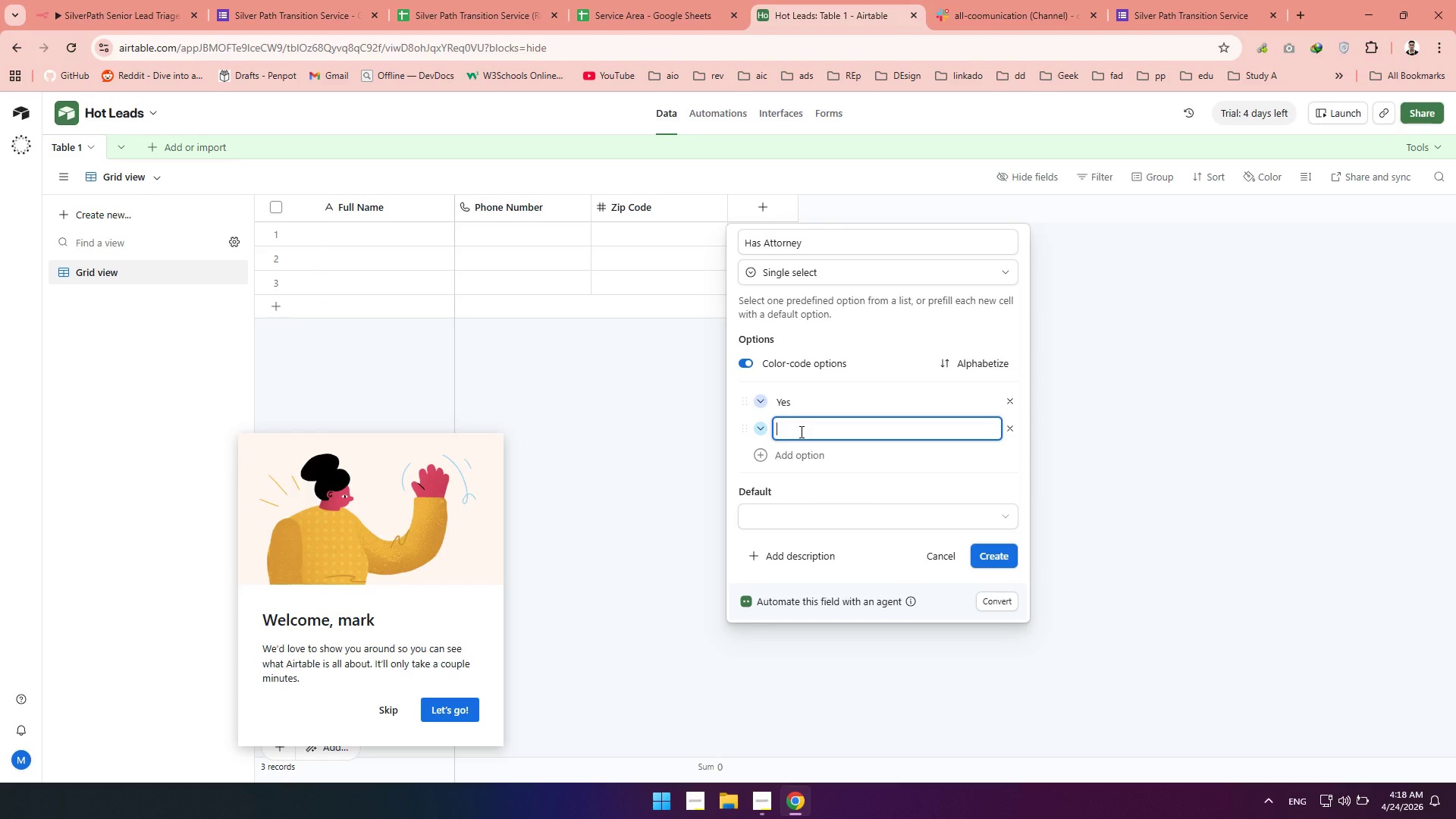 
type(No)
 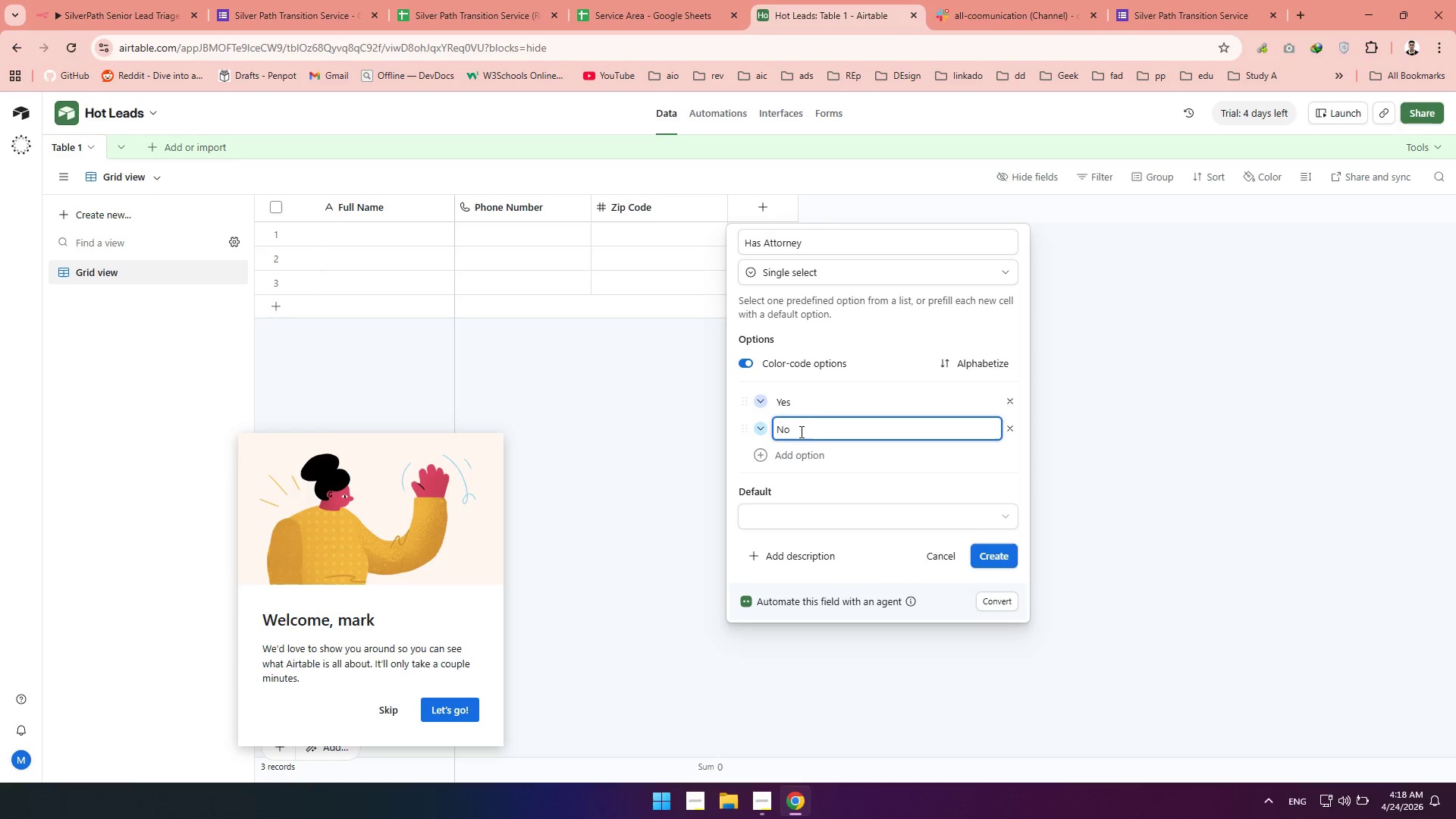 
key(Enter)
 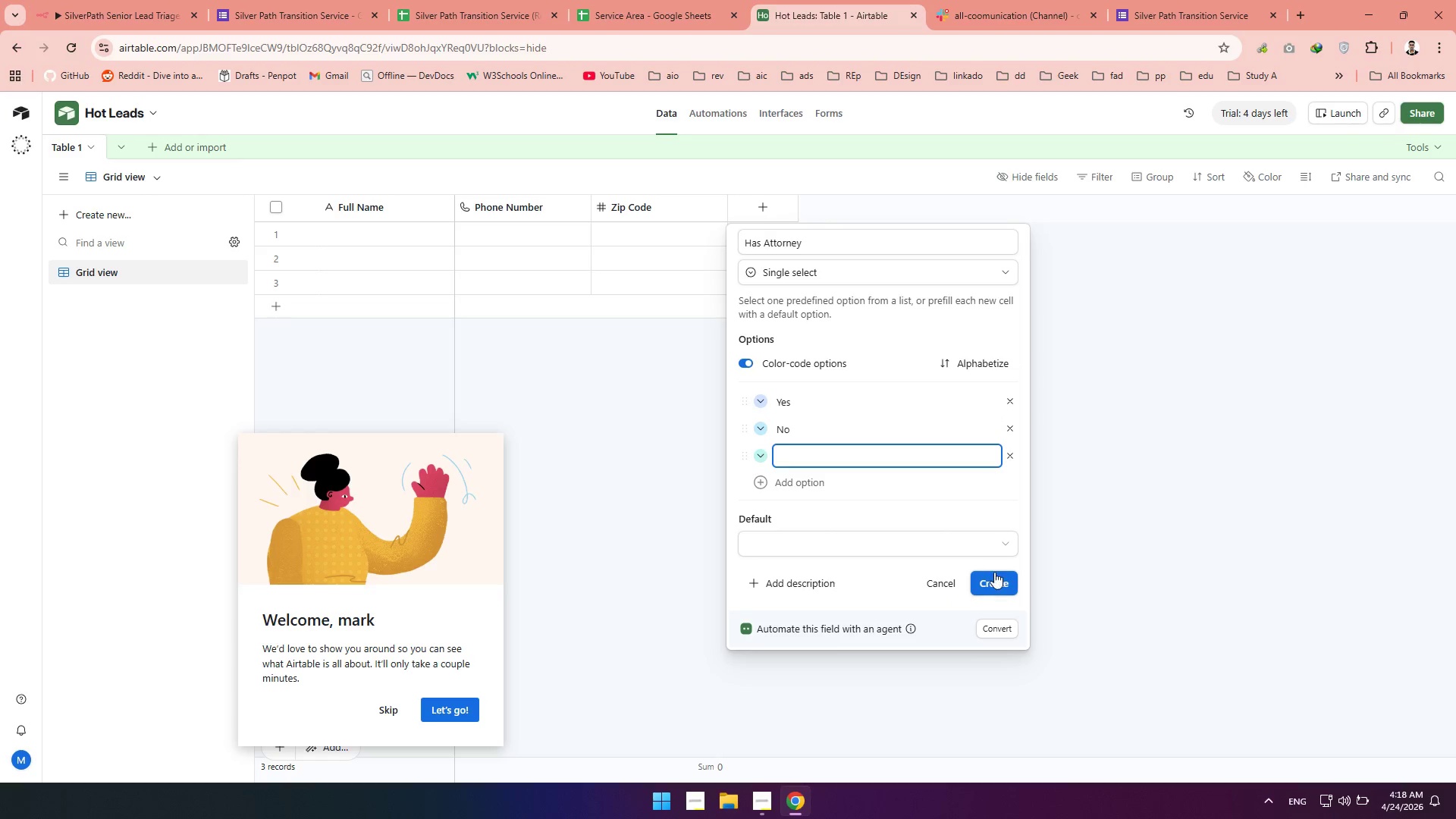 
left_click([996, 579])
 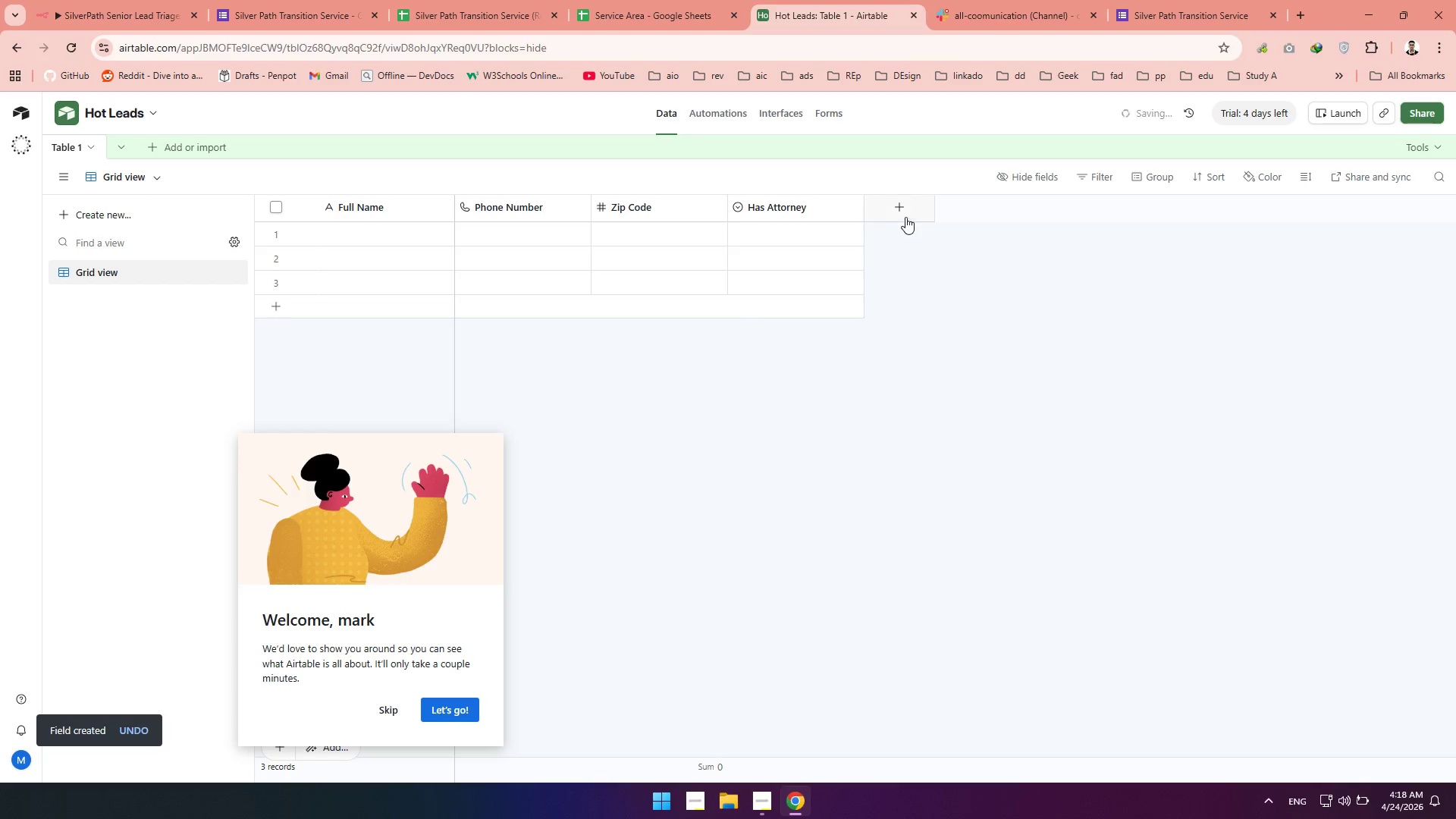 
left_click([912, 205])
 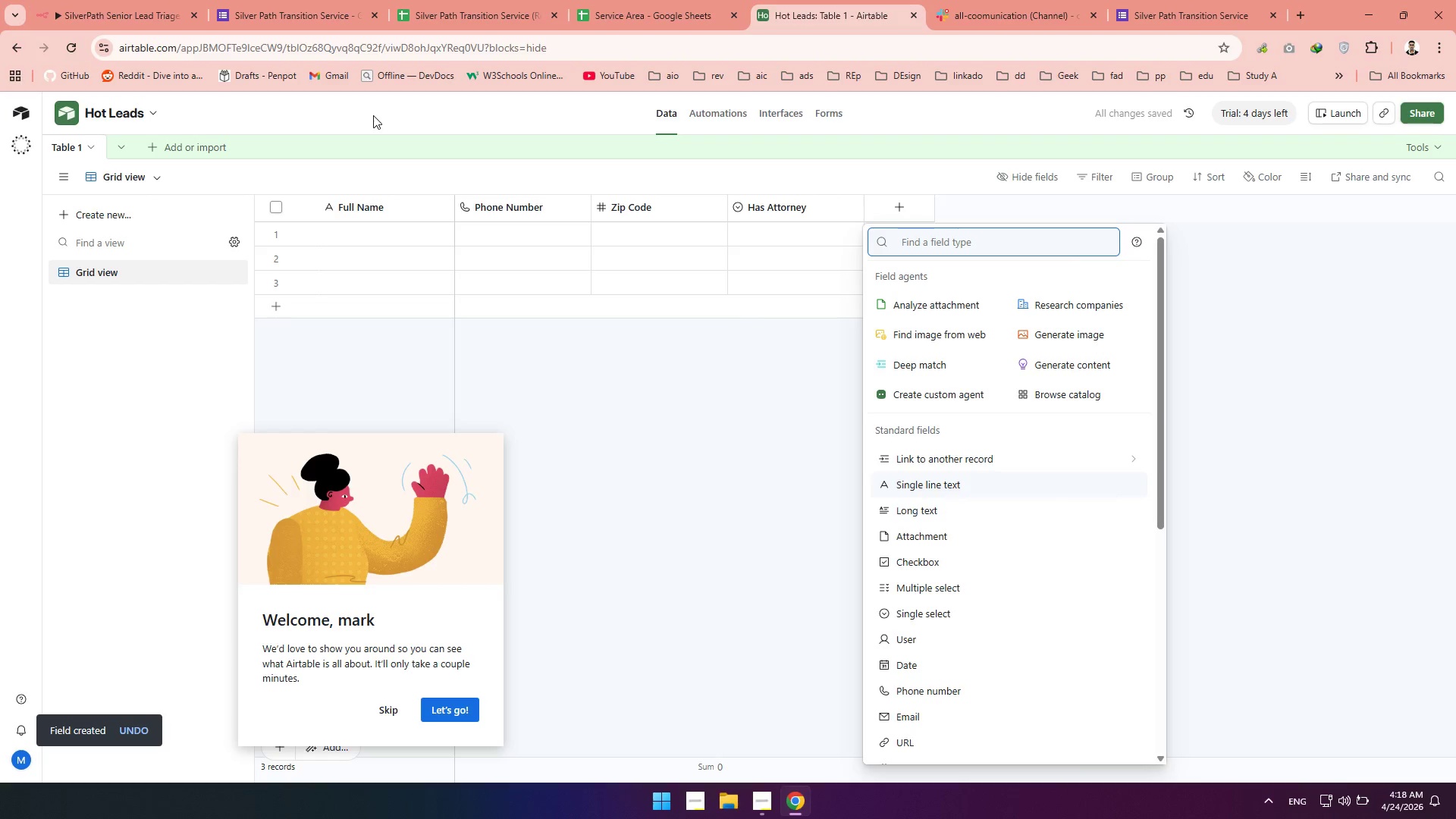 
left_click([77, 1])
 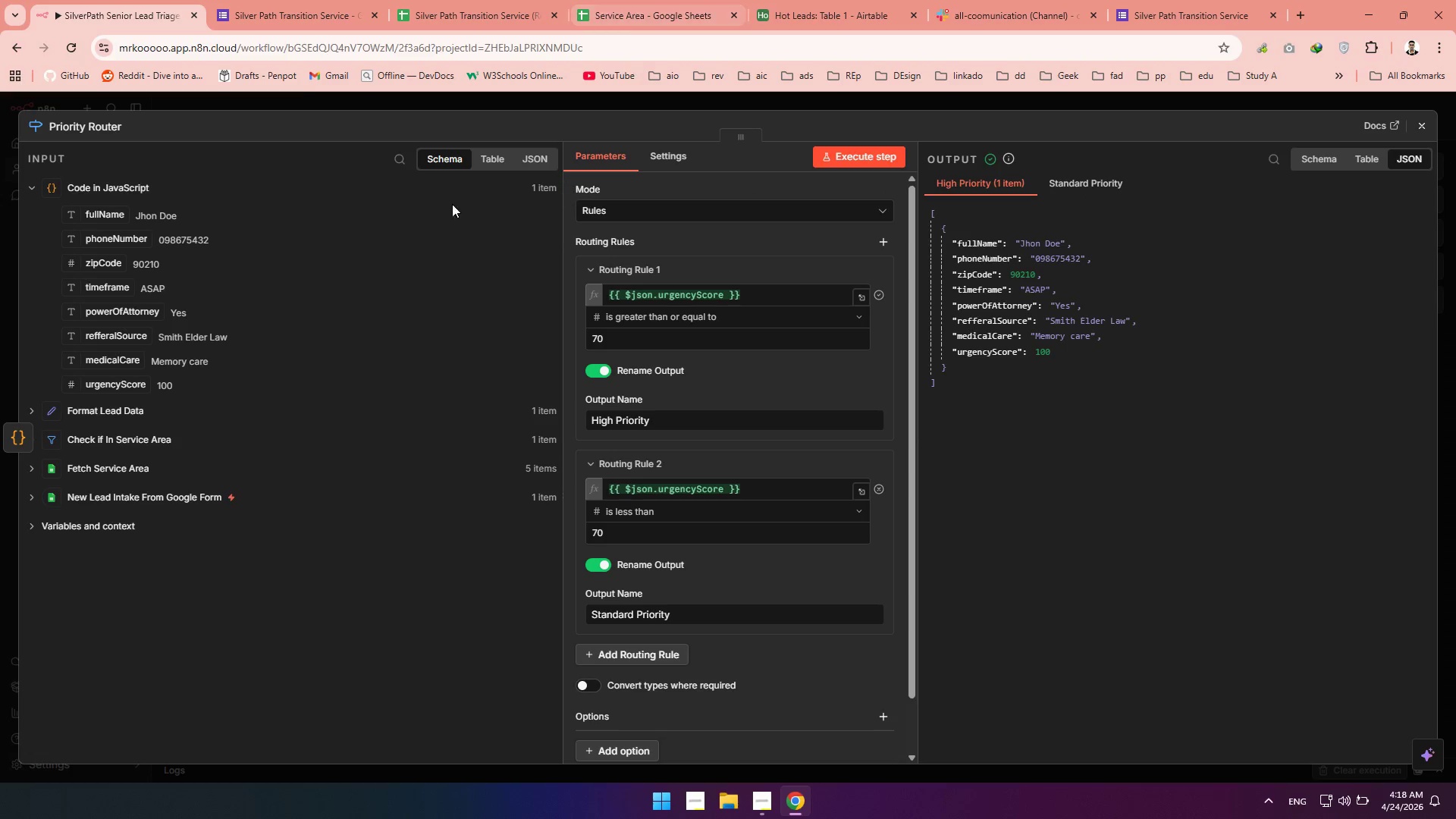 
wait(5.66)
 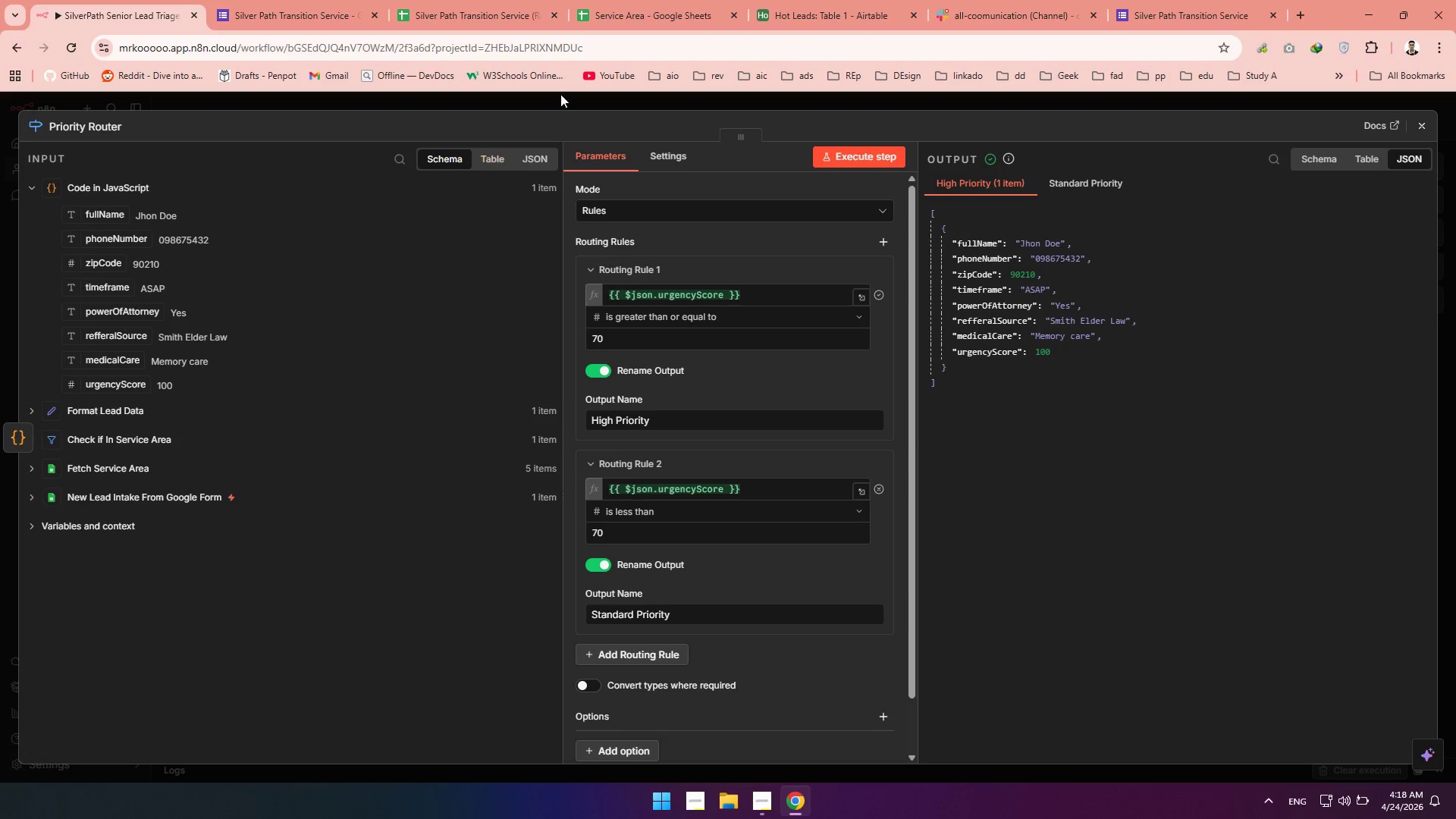 
left_click([819, 0])
 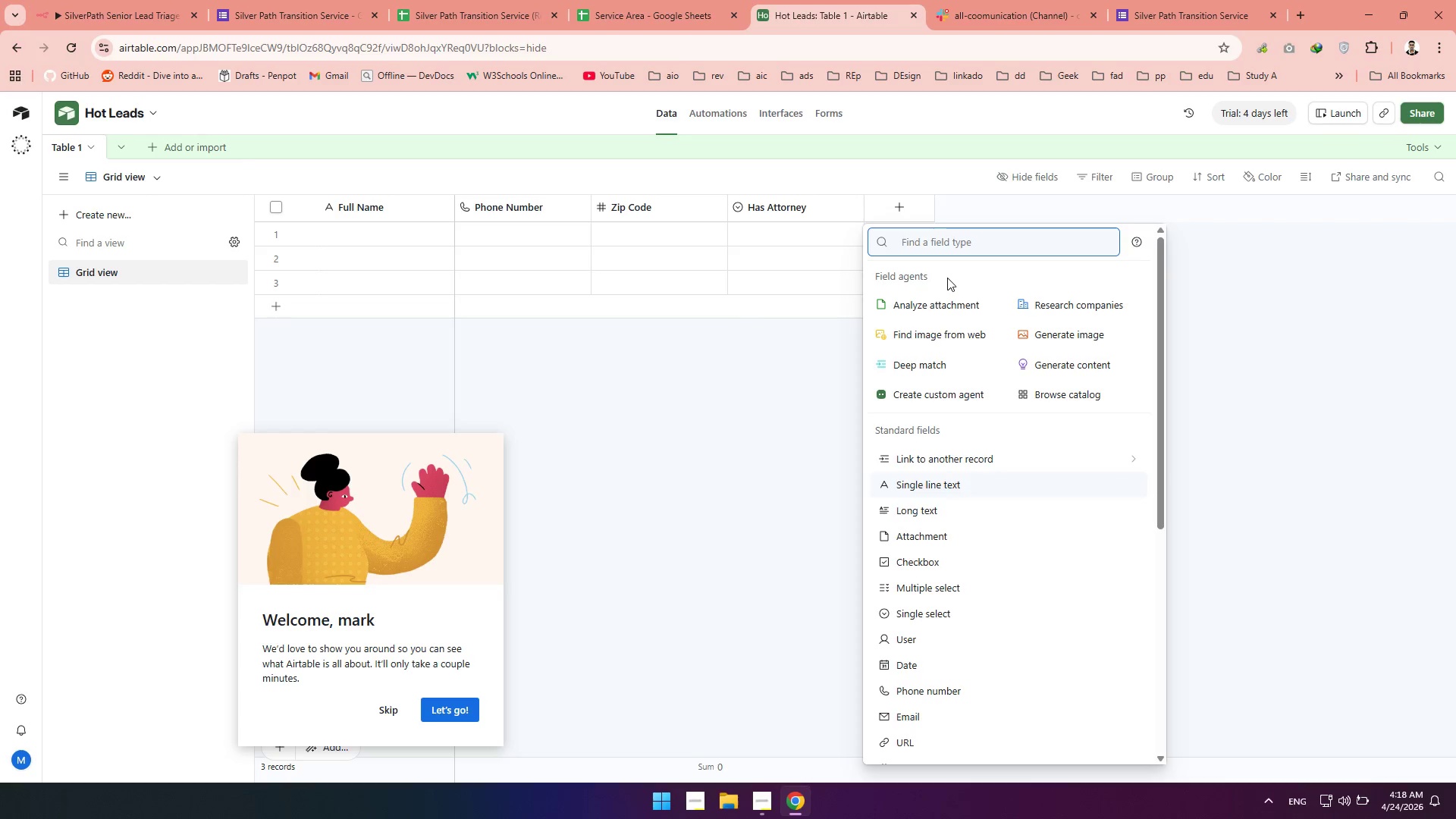 
type(sh)
key(Backspace)
key(Backspace)
key(Backspace)
type(tex)
 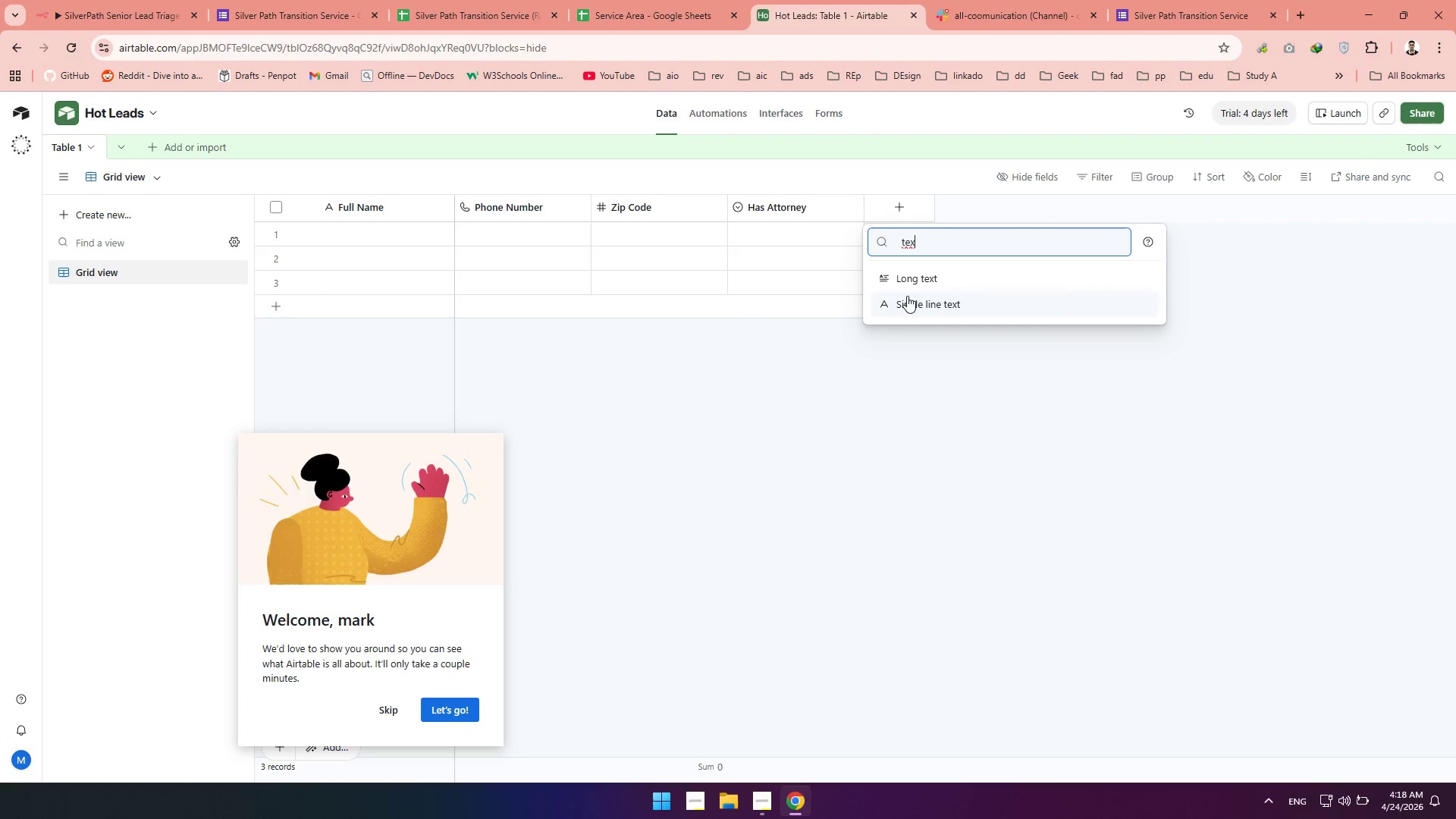 
left_click([906, 297])
 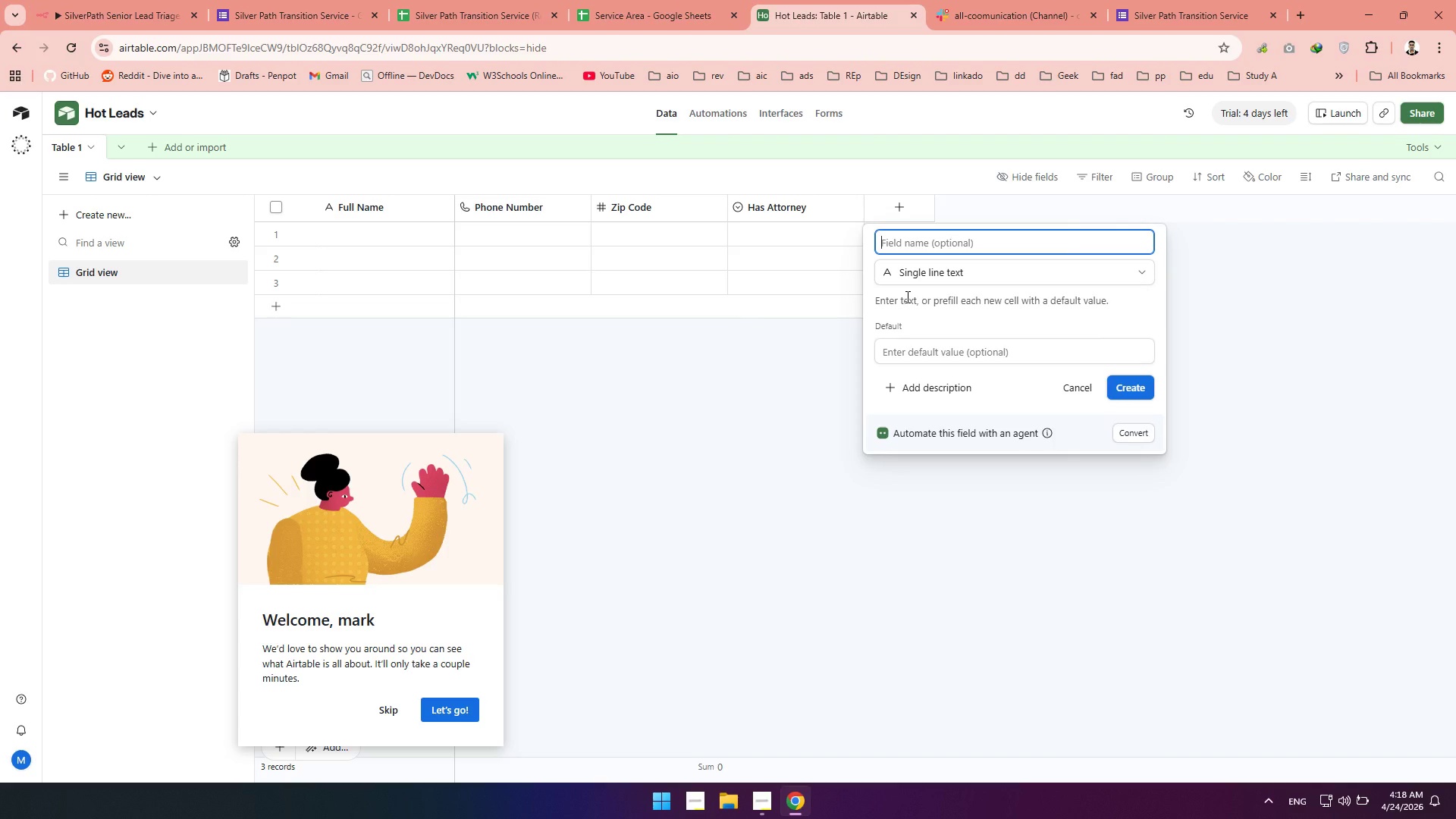 
hold_key(key=ShiftLeft, duration=0.42)
 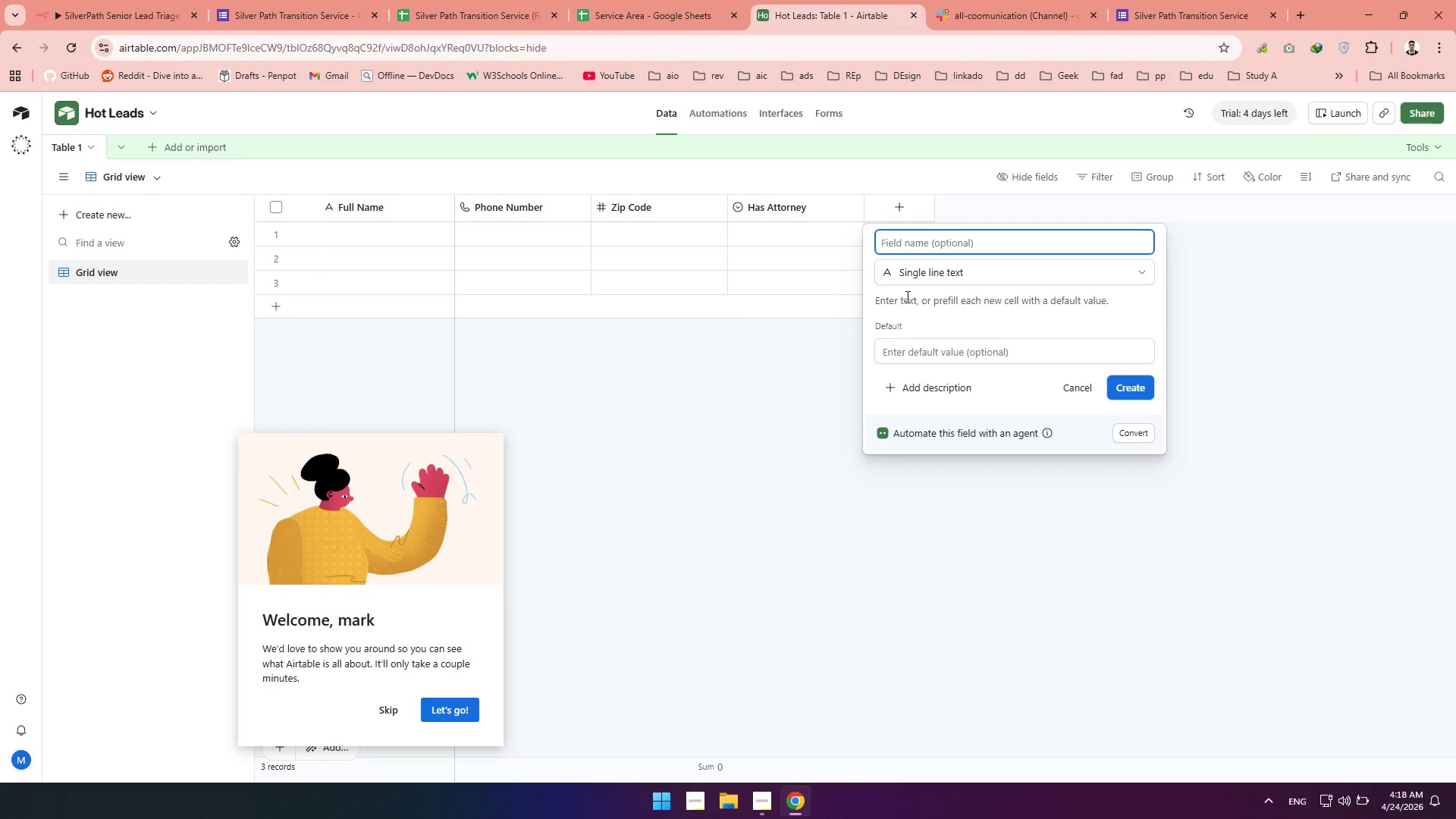 
type(Timeframe)
 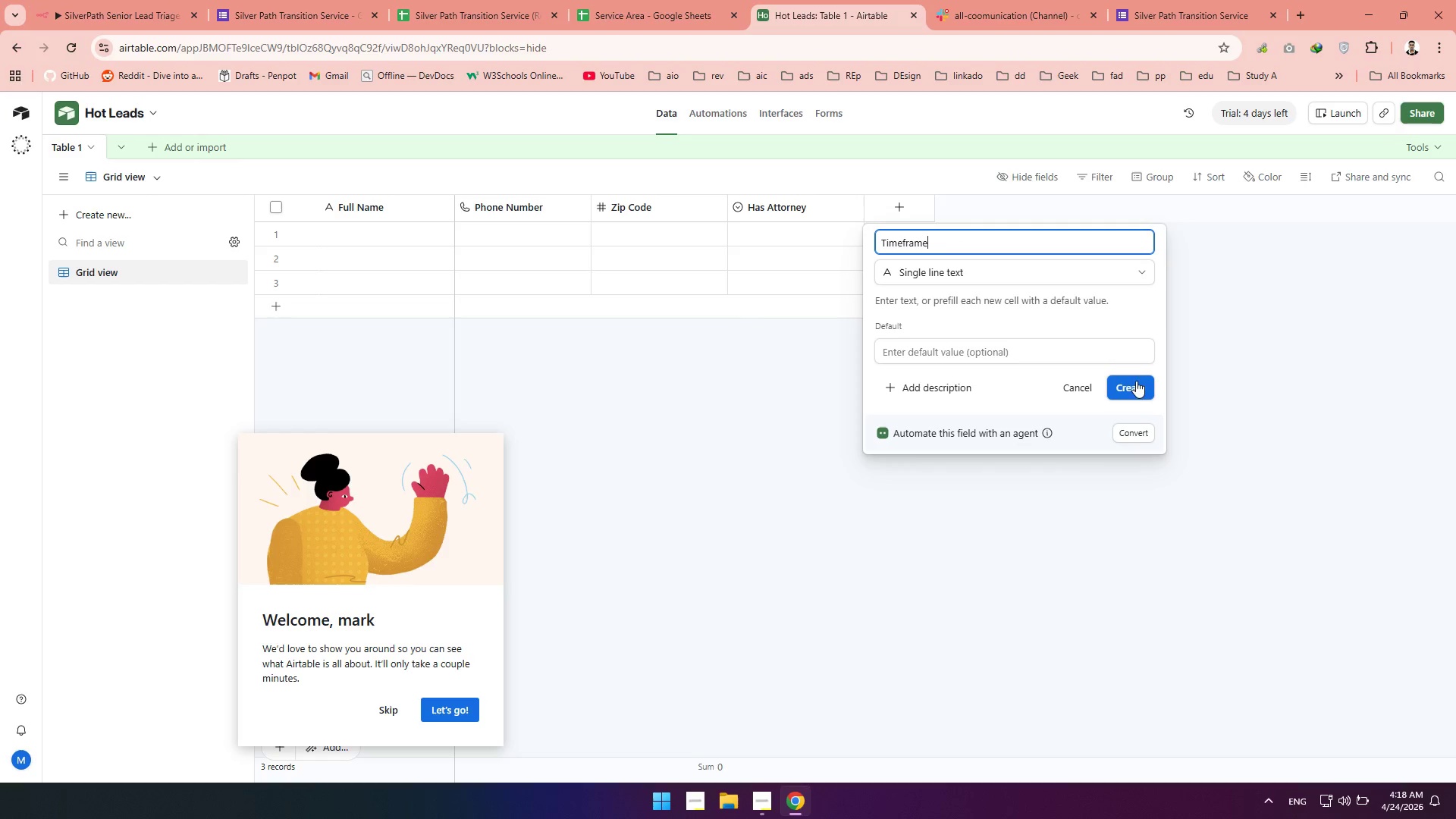 
left_click([1127, 387])
 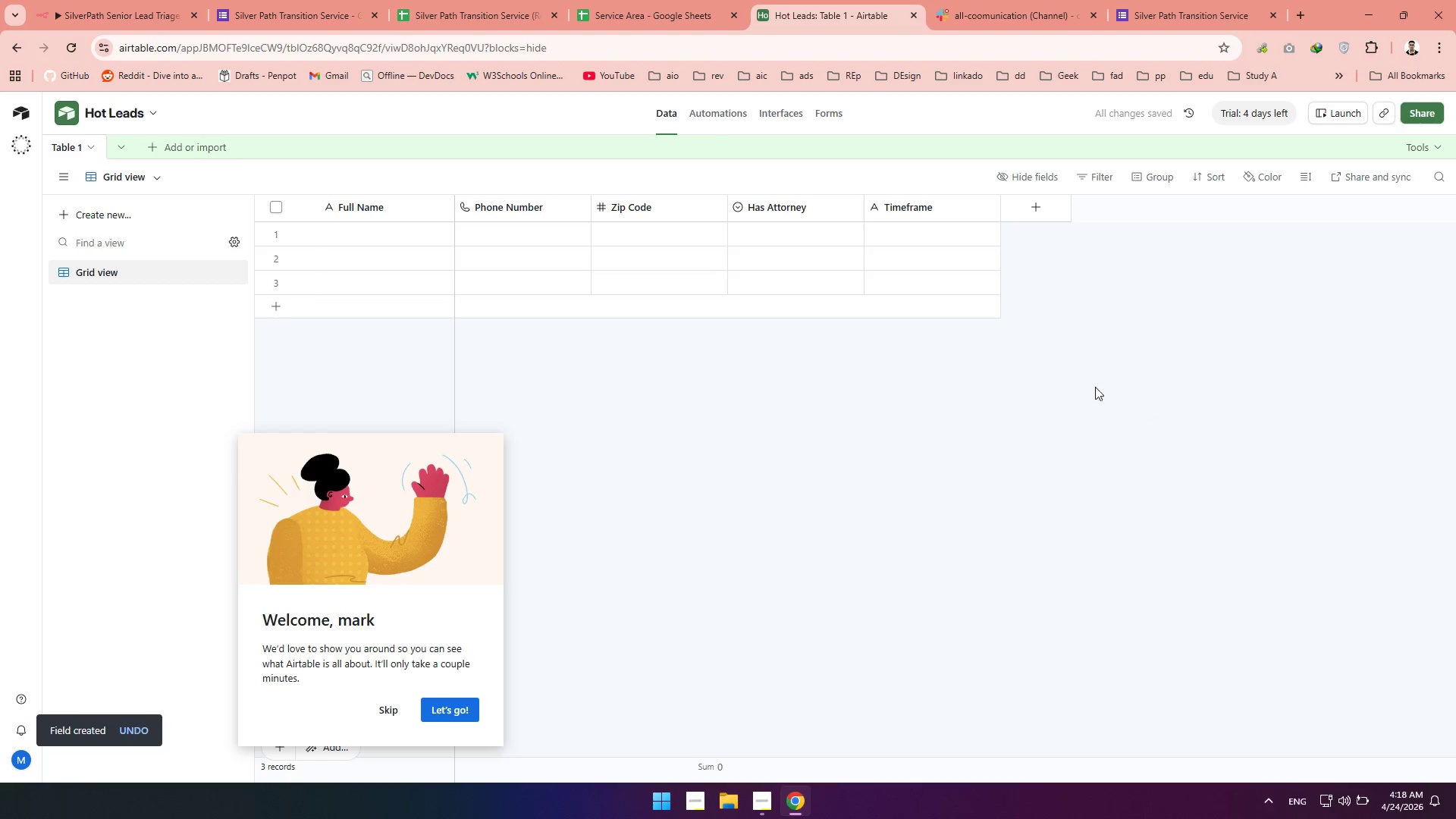 
wait(5.19)
 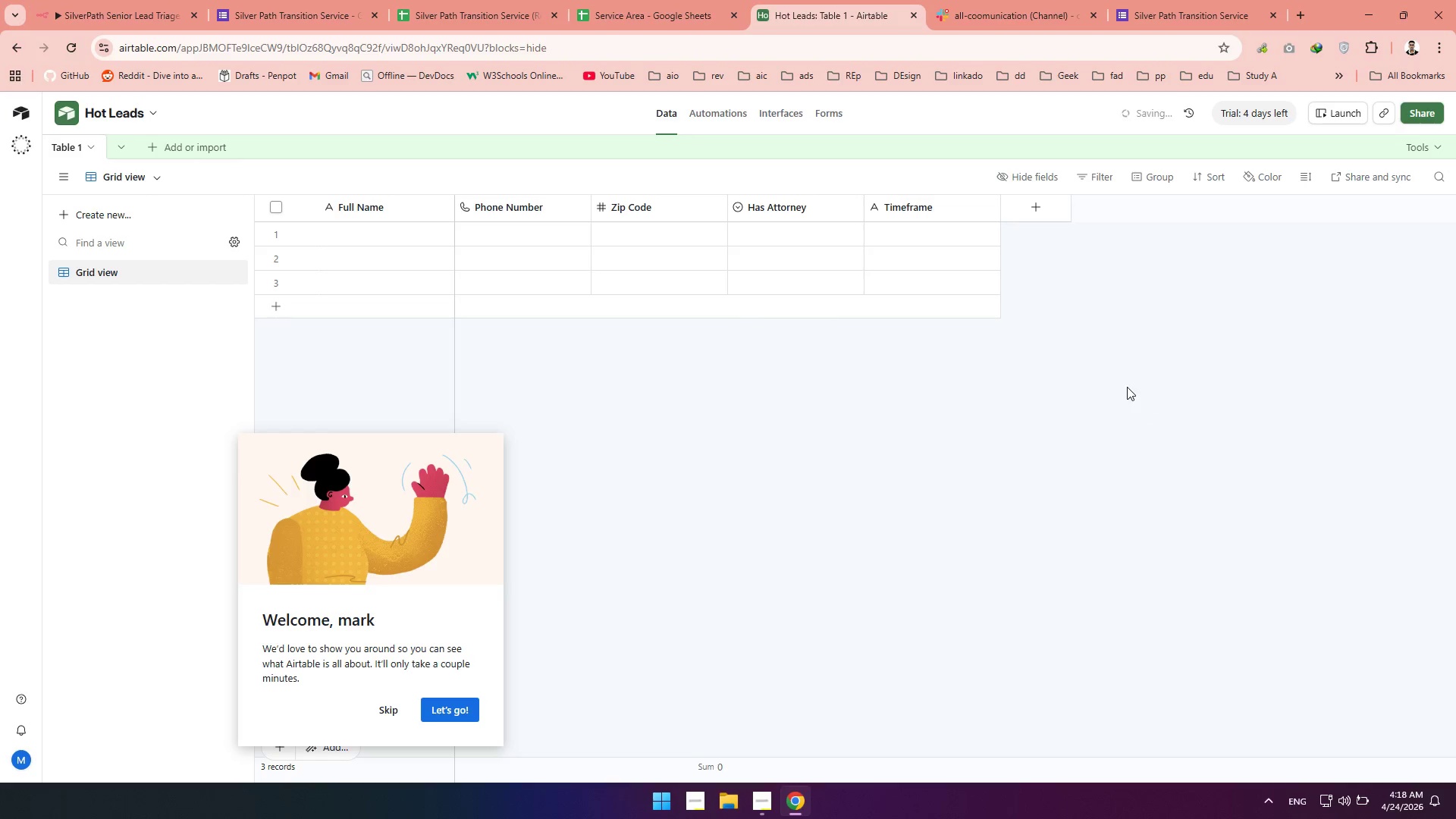 
left_click([1055, 210])
 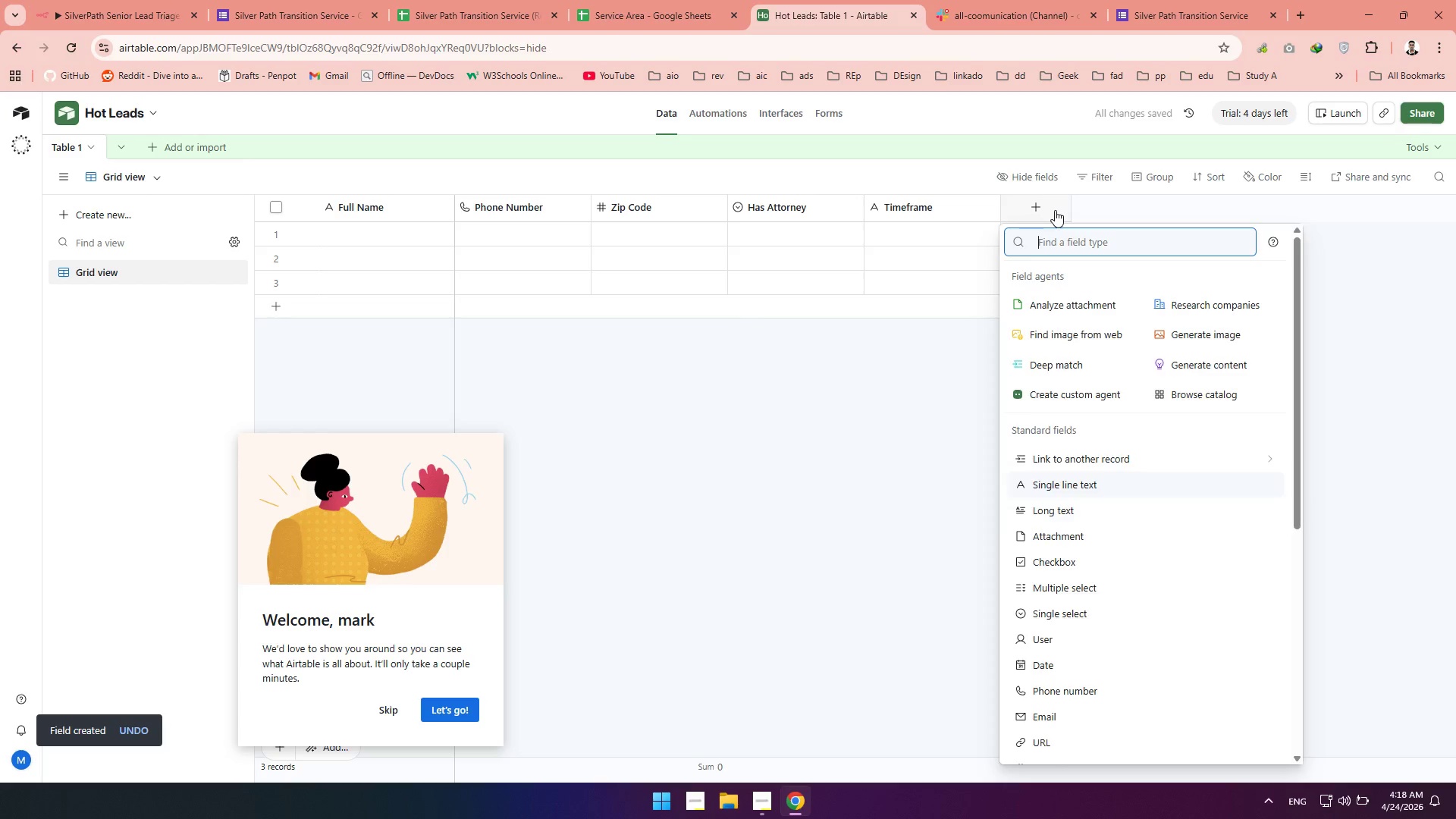 
type(text)
 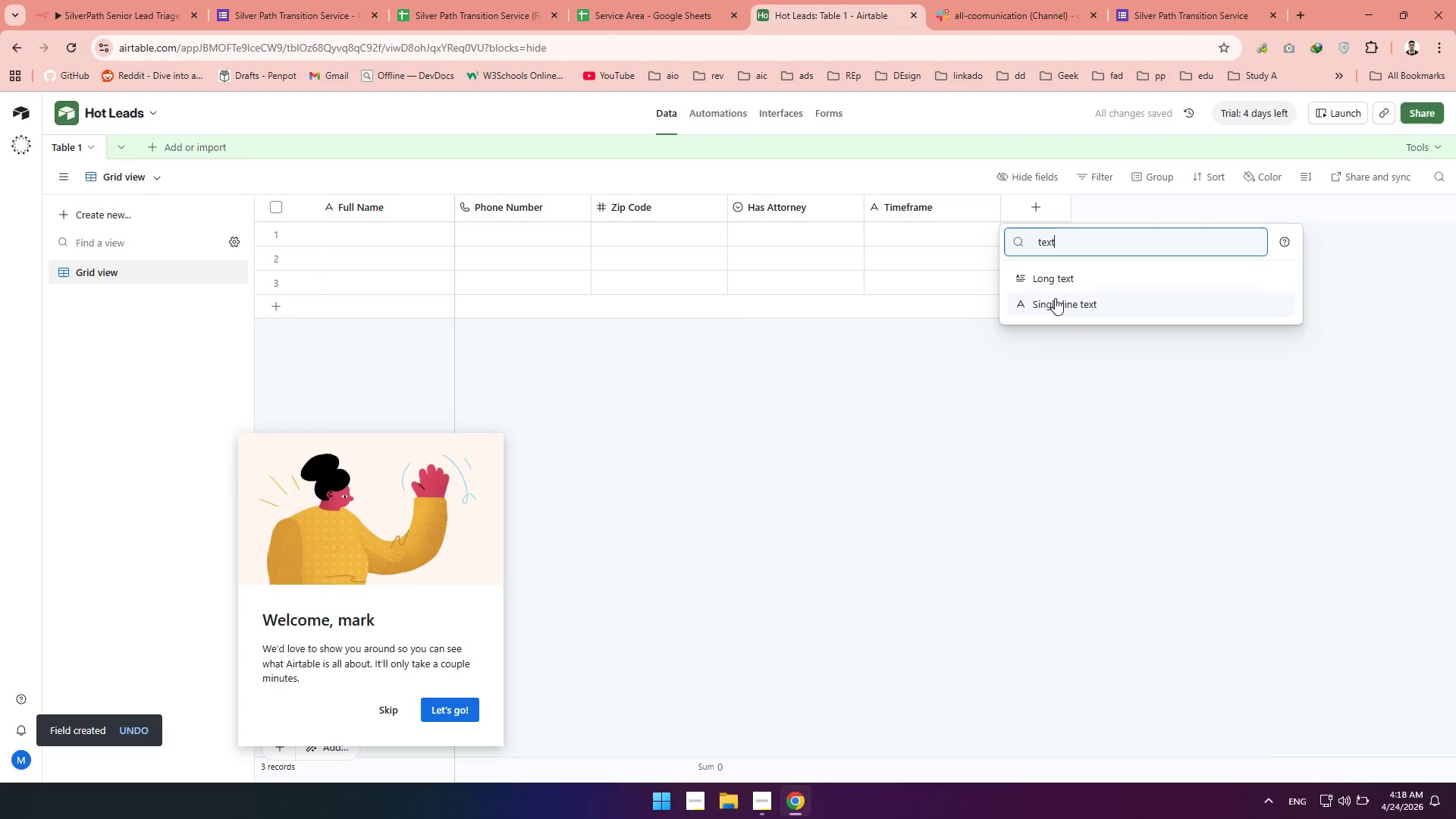 
left_click([1050, 309])
 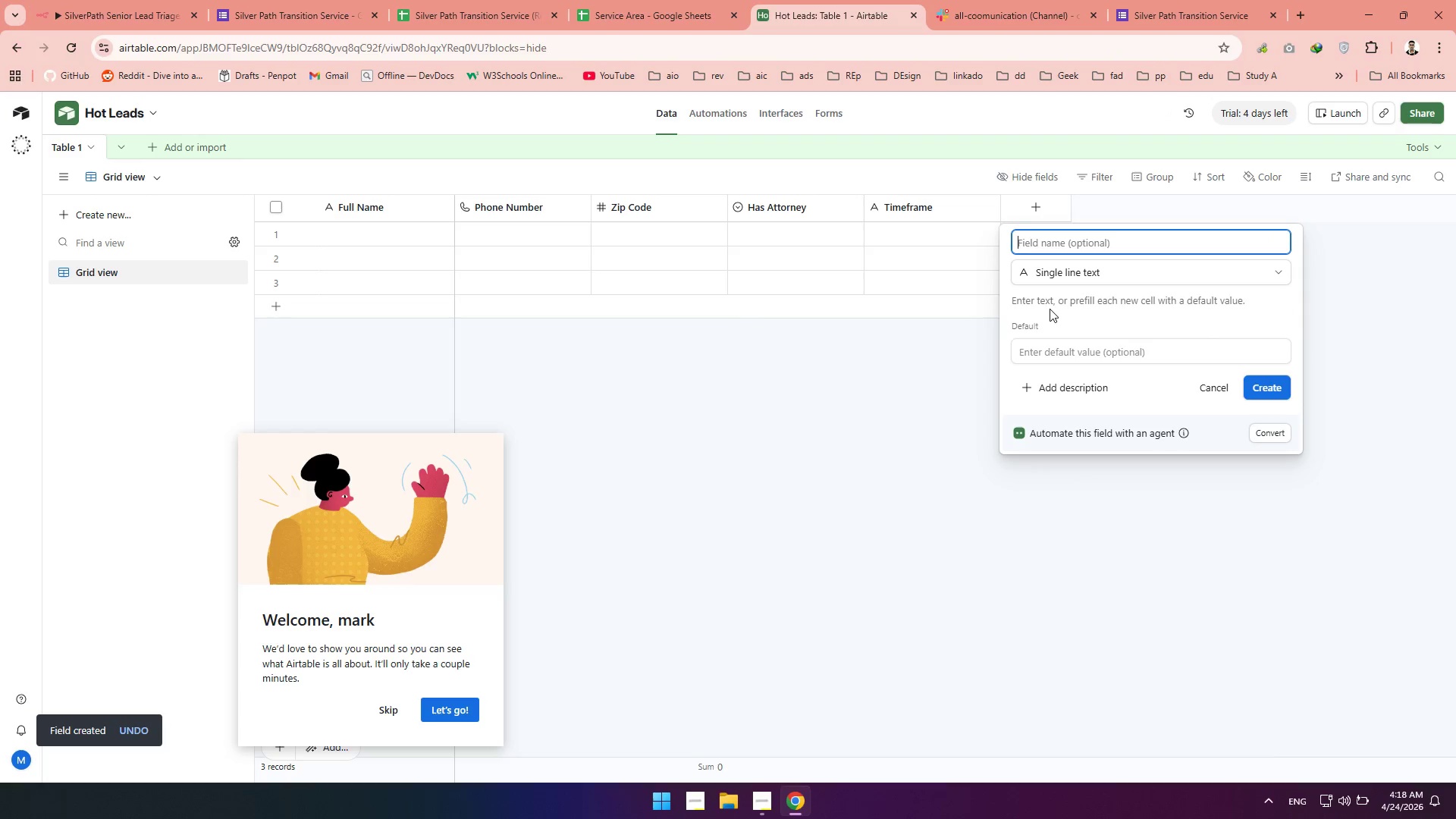 
type(Referrral )
key(Backspace)
key(Backspace)
key(Backspace)
key(Backspace)
type(al Source)
 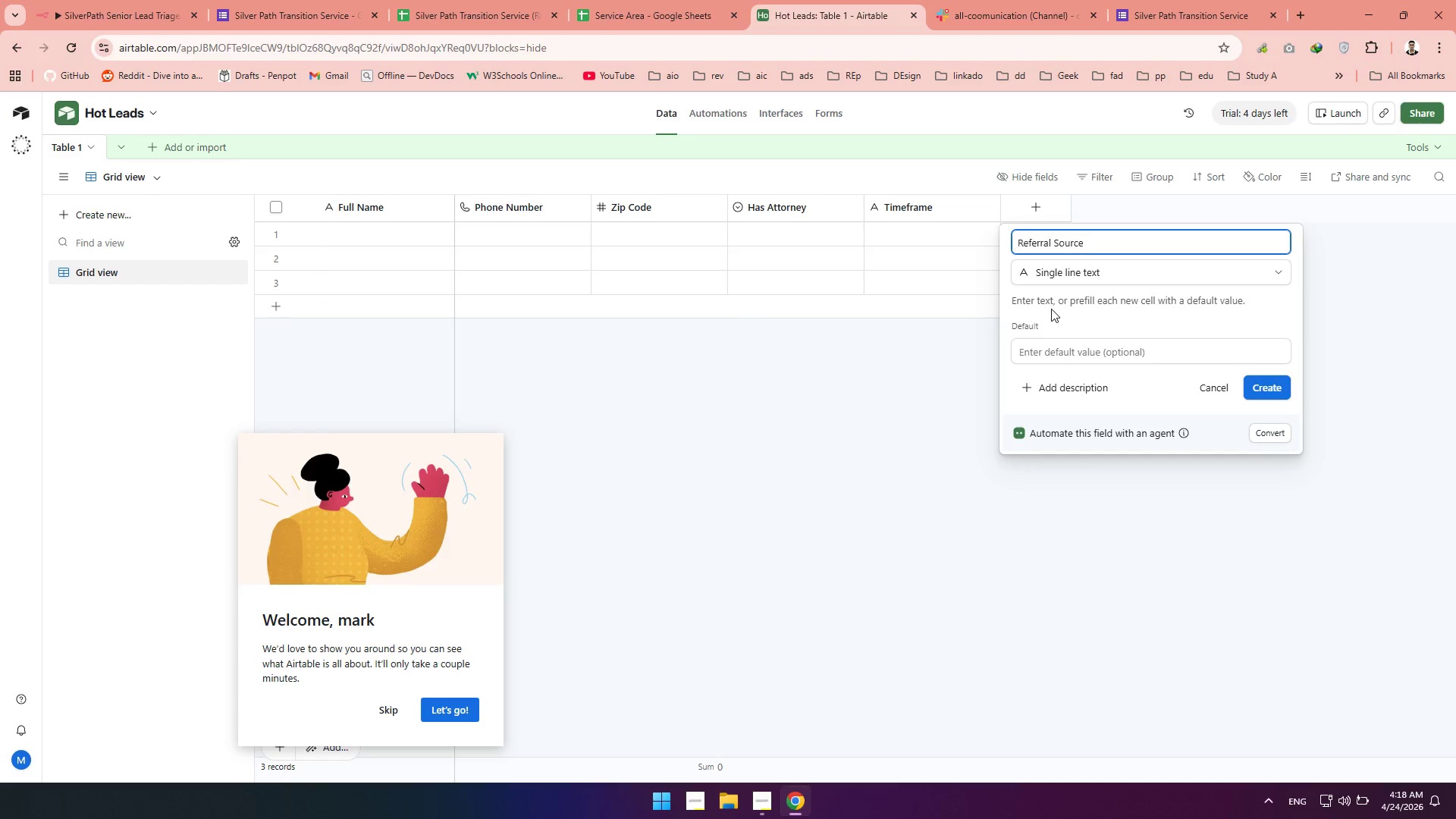 
left_click([1269, 400])
 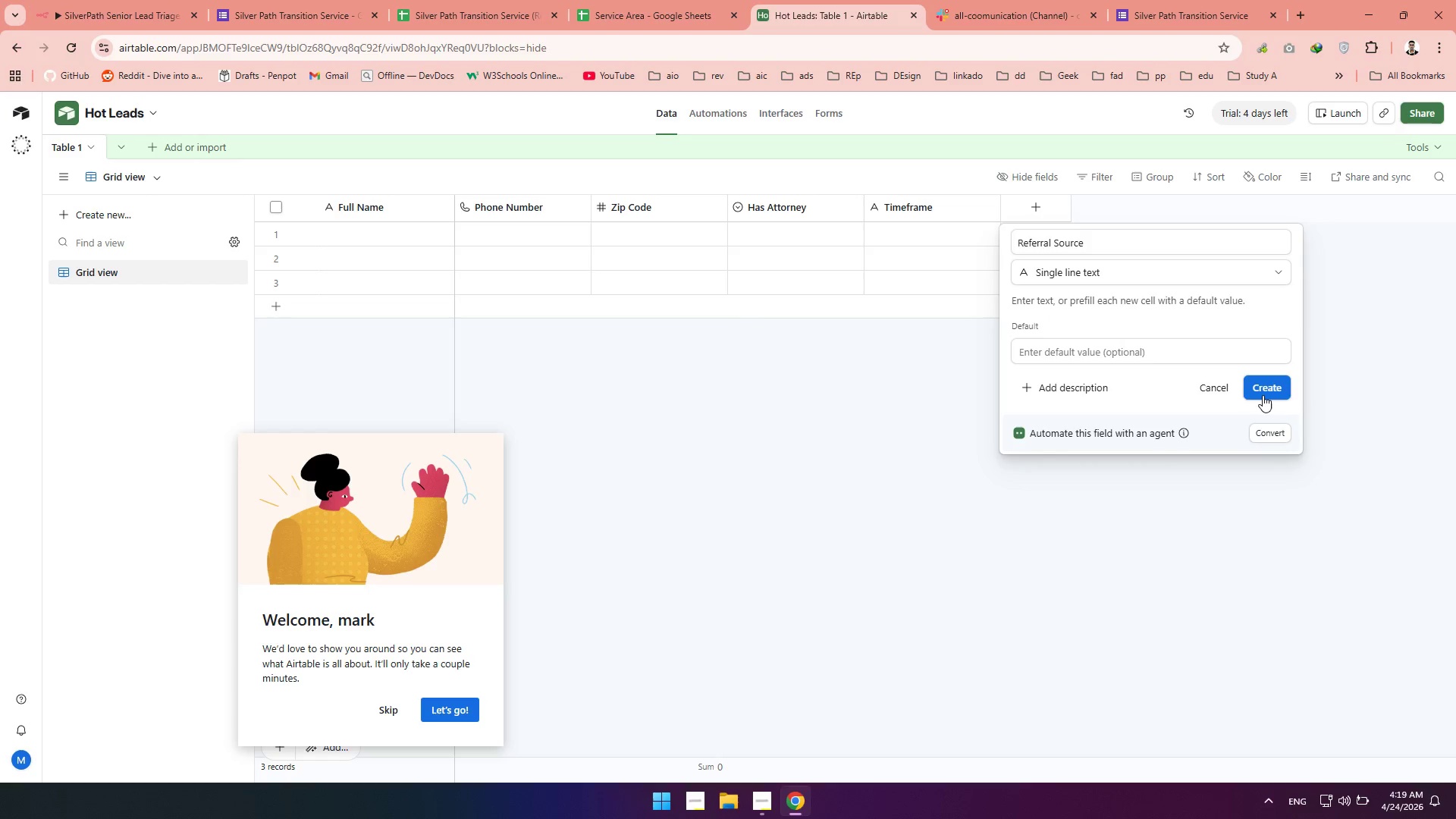 
left_click([1263, 395])
 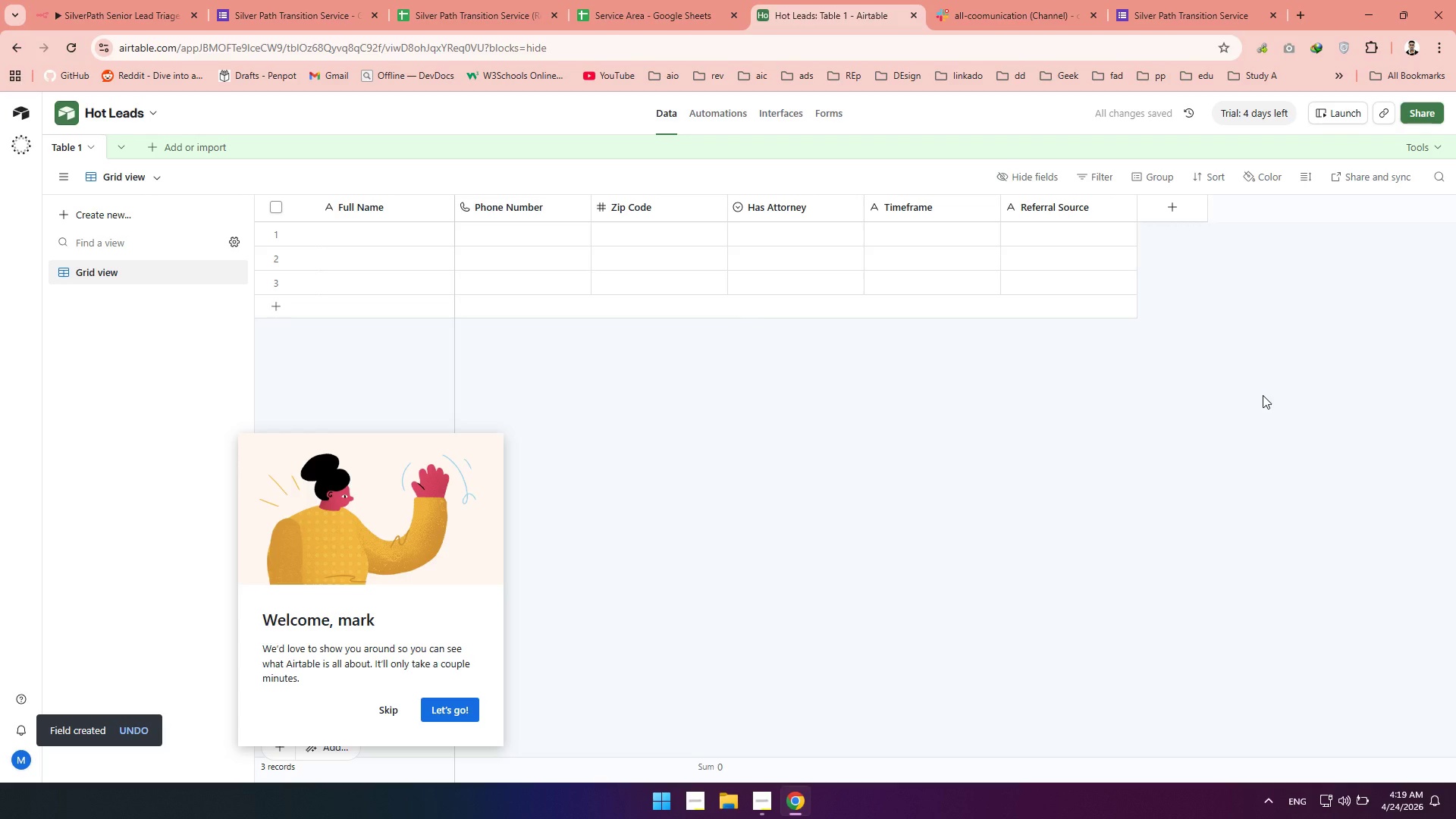 
wait(15.86)
 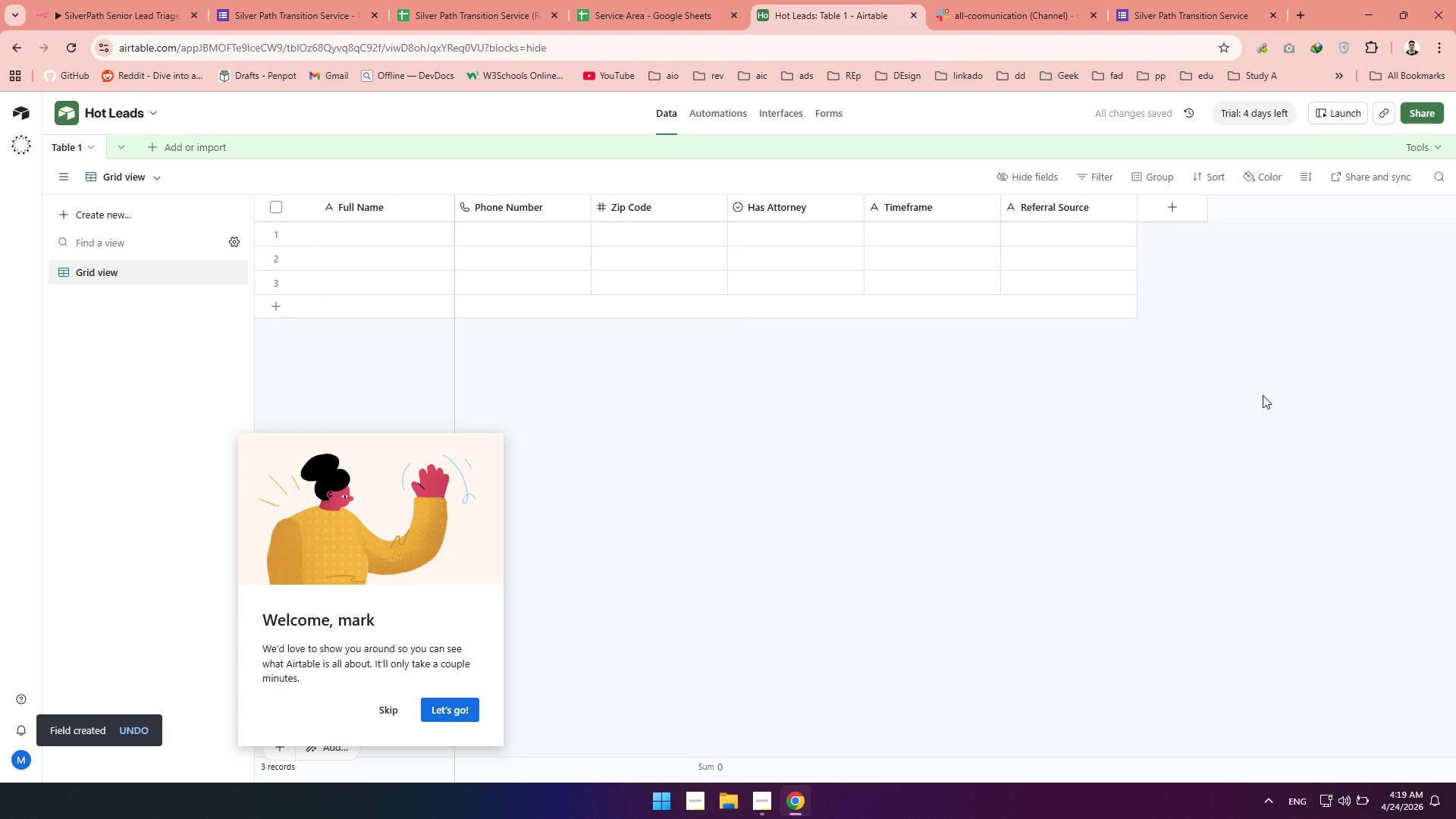 
left_click([1166, 213])
 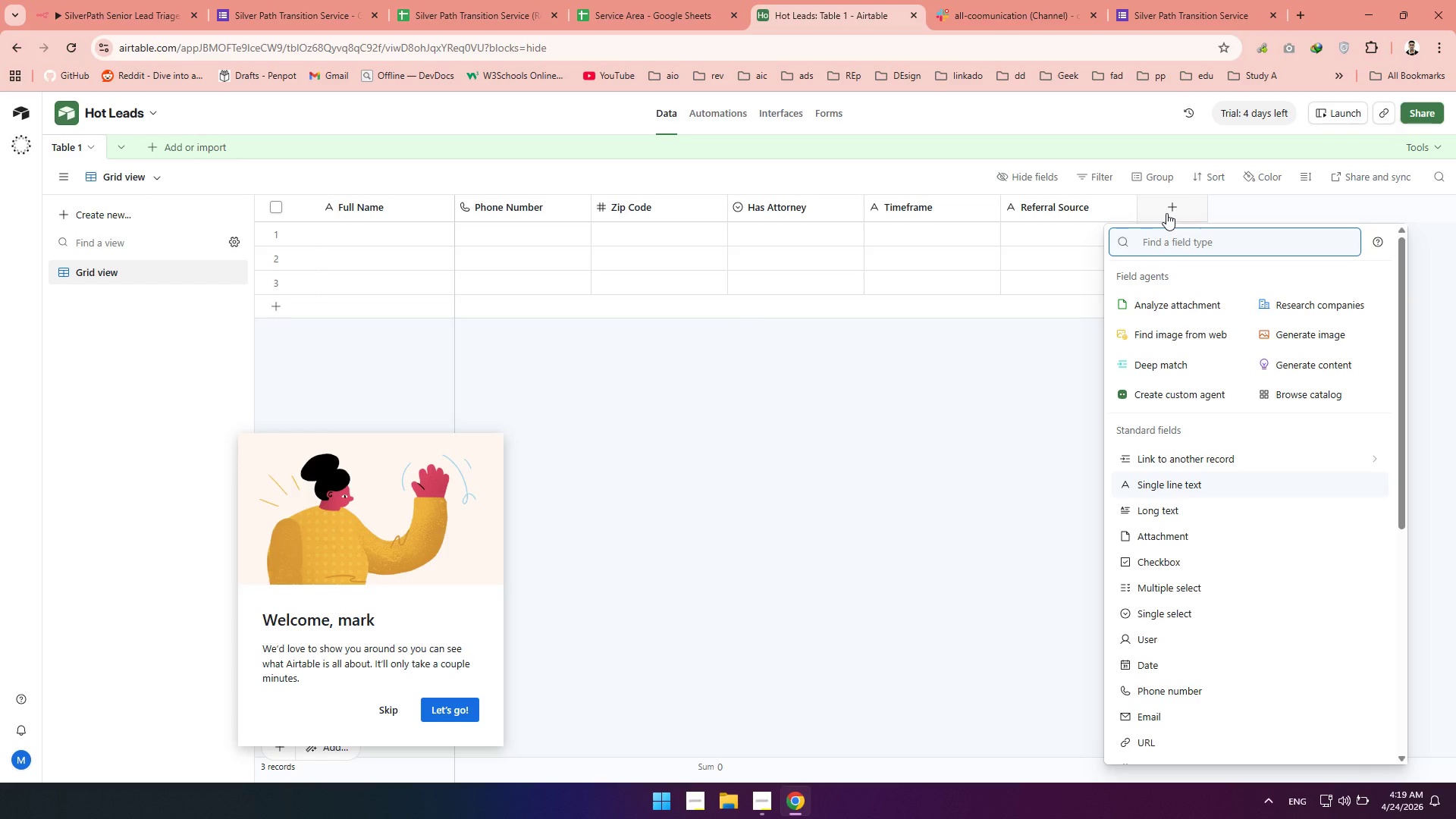 
type(sho)
key(Backspace)
key(Backspace)
key(Backspace)
key(Backspace)
type(text)
 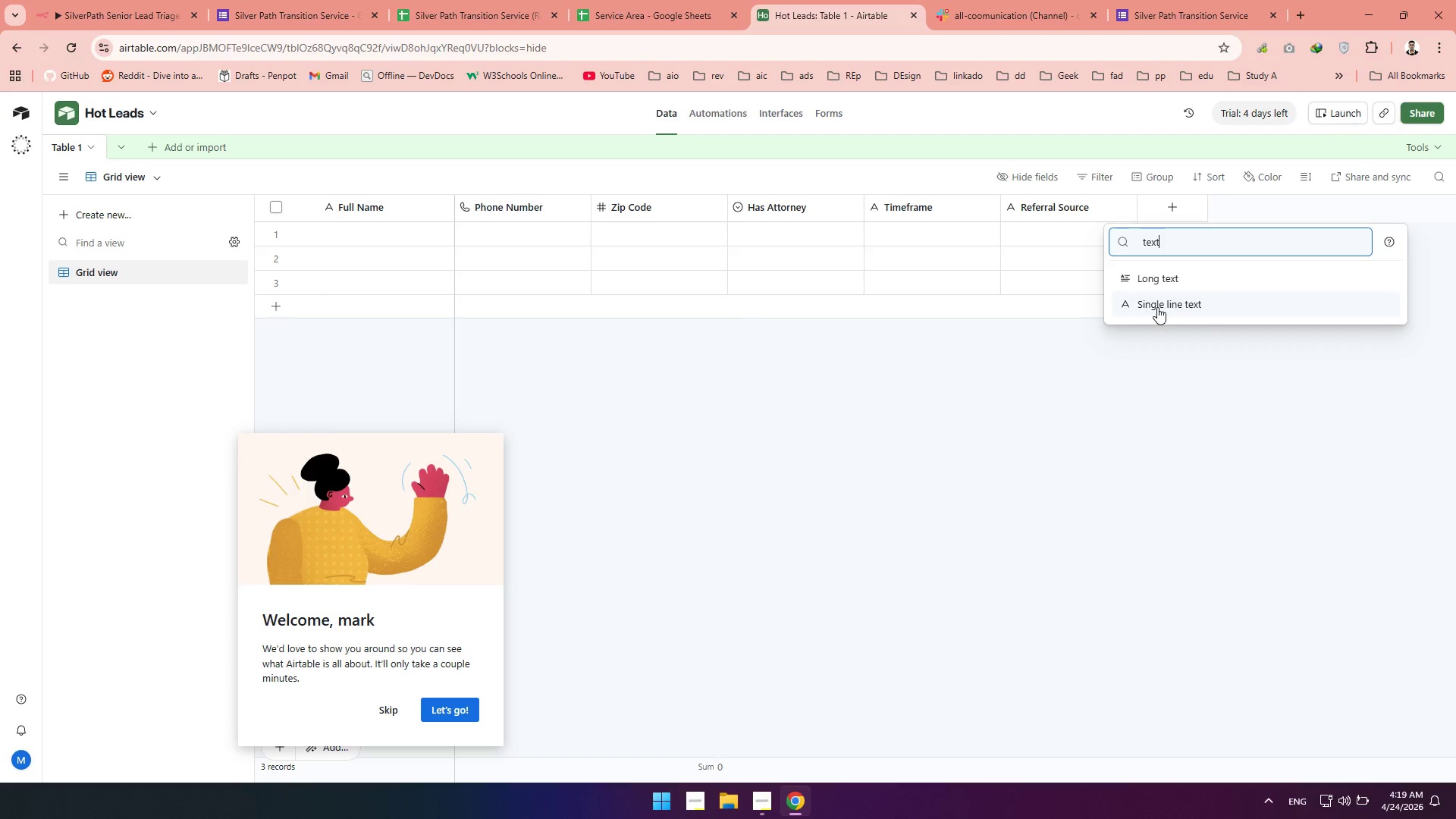 
left_click([1157, 307])
 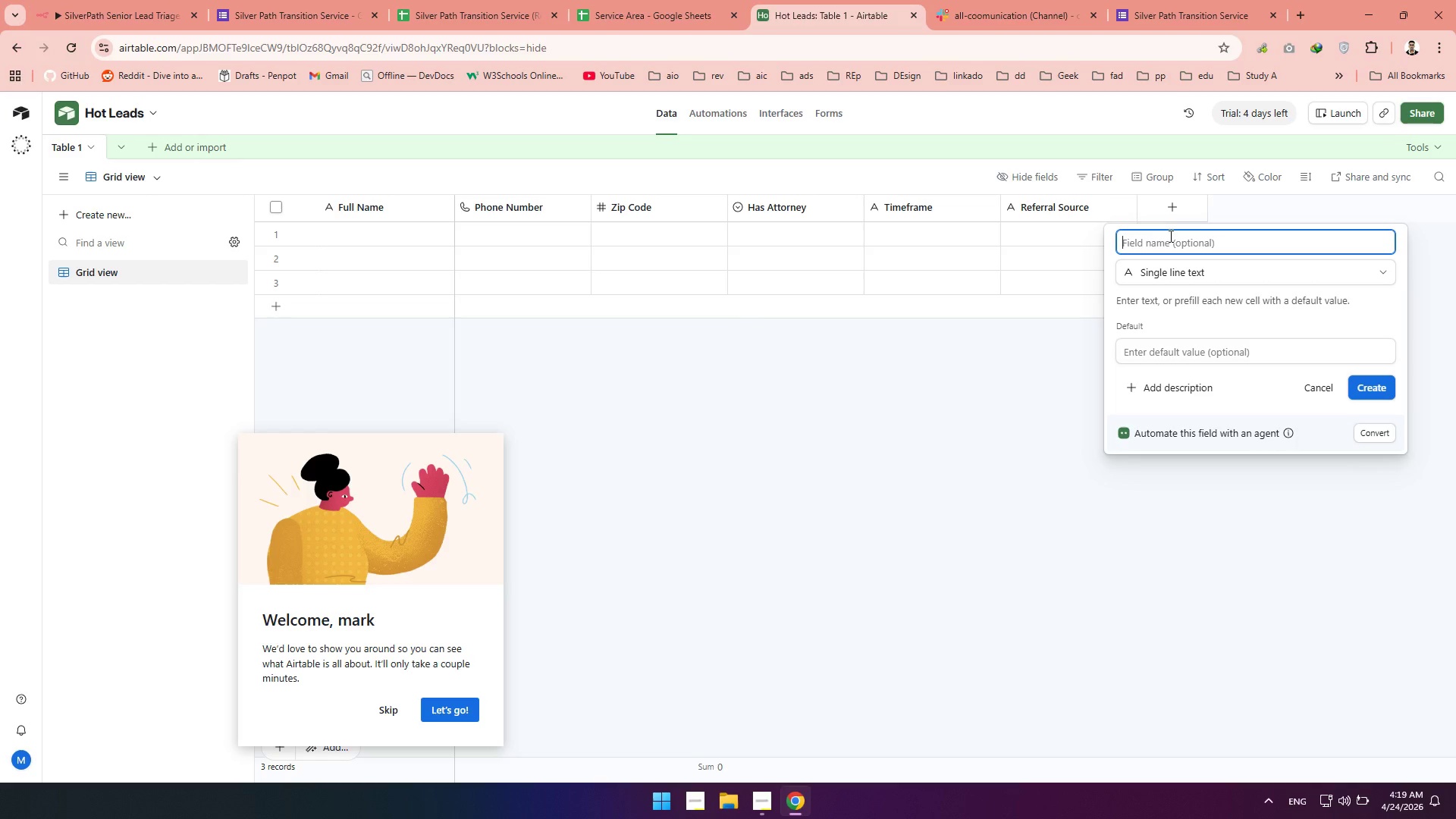 
wait(7.64)
 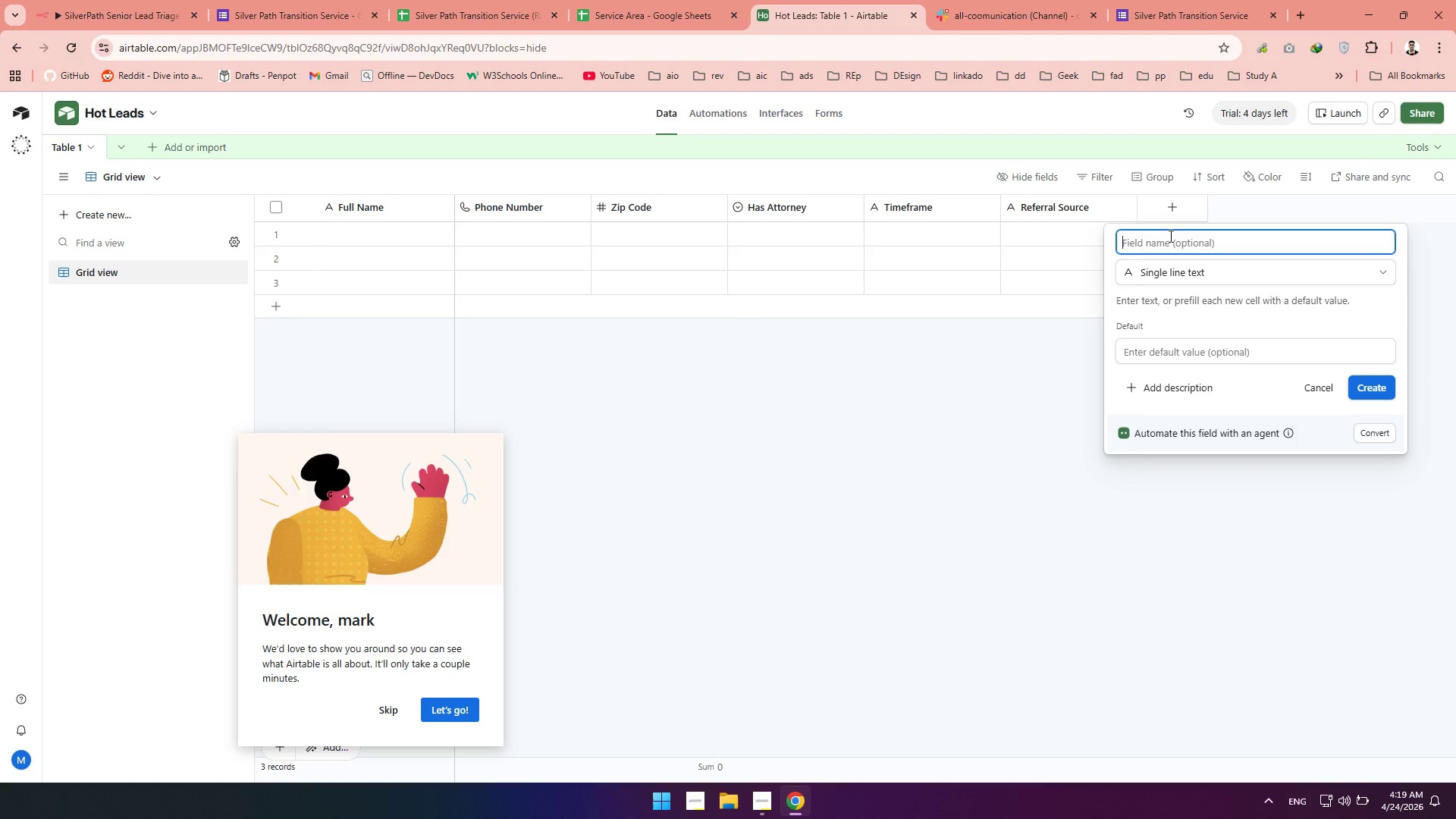 
type(Medical Care)
 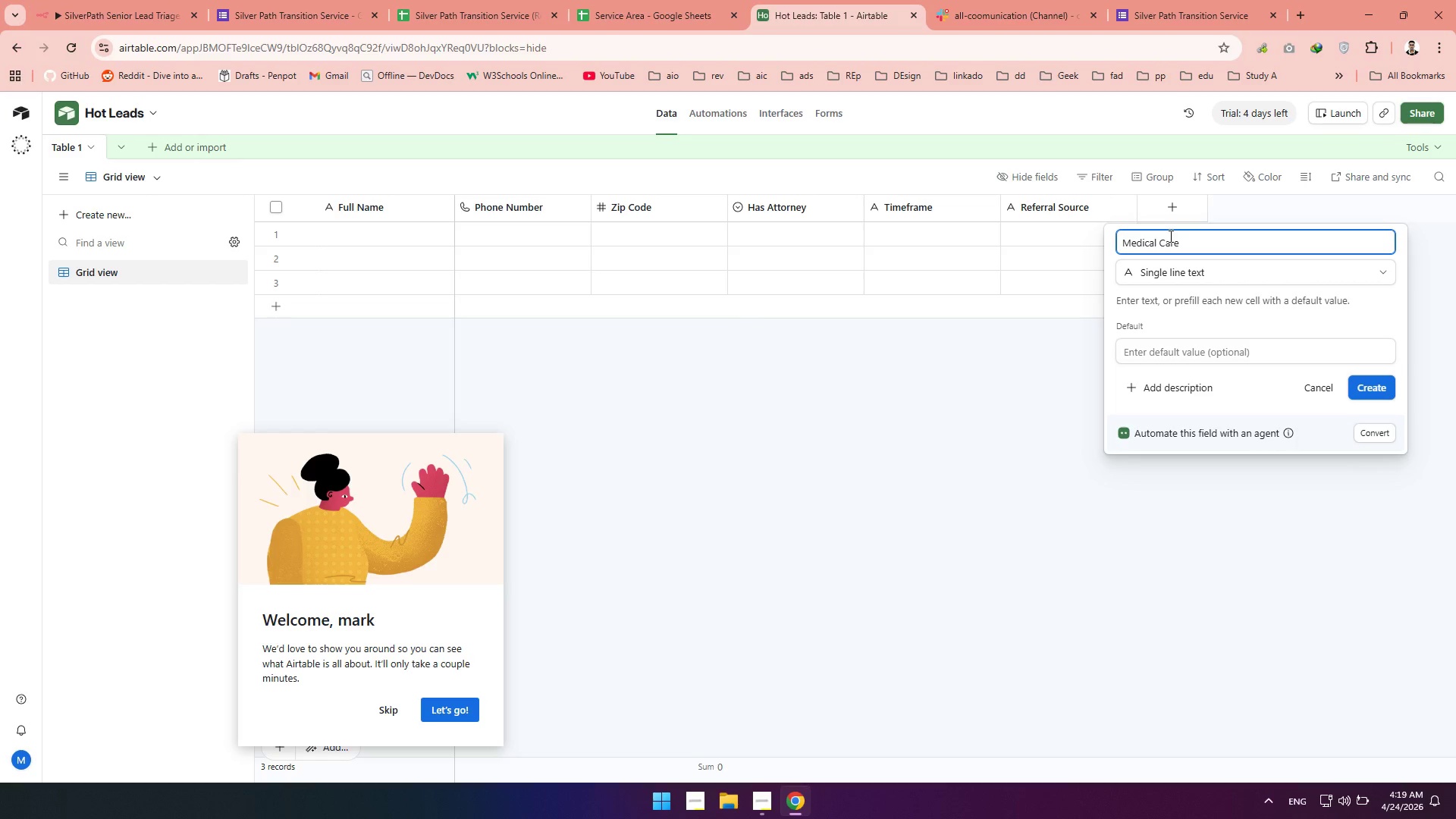 
key(Enter)
 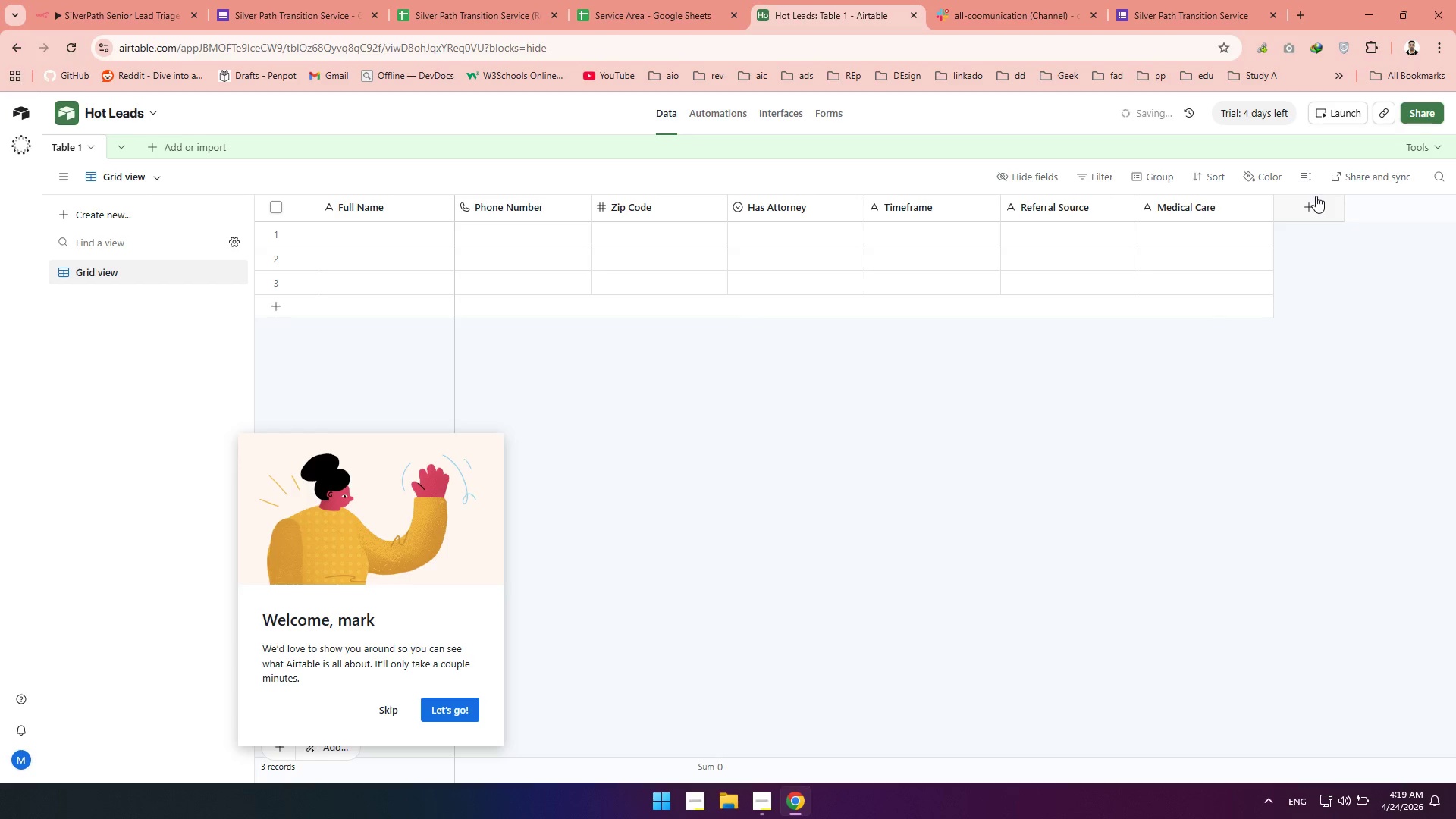 
left_click([1316, 196])
 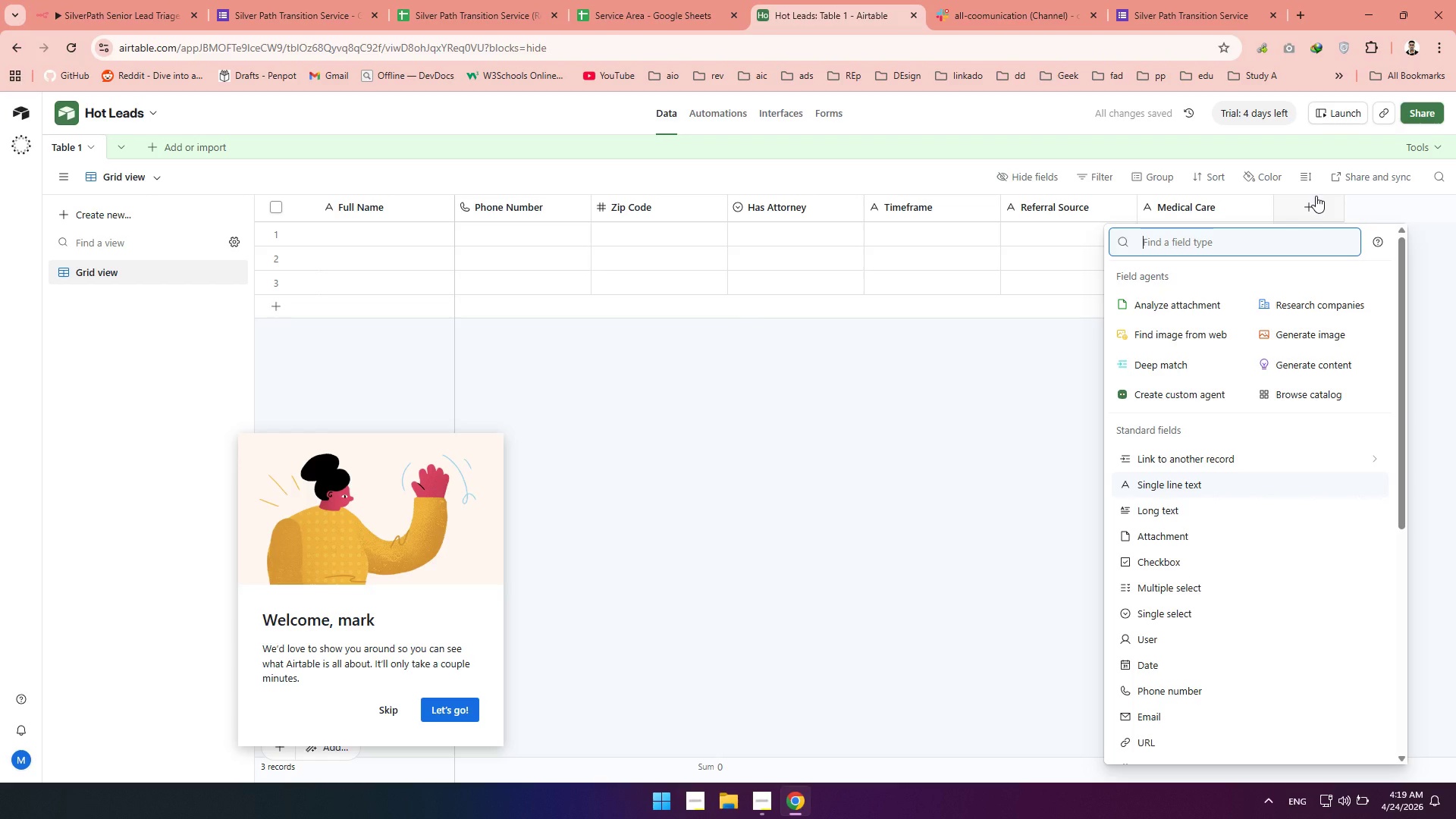 
wait(13.0)
 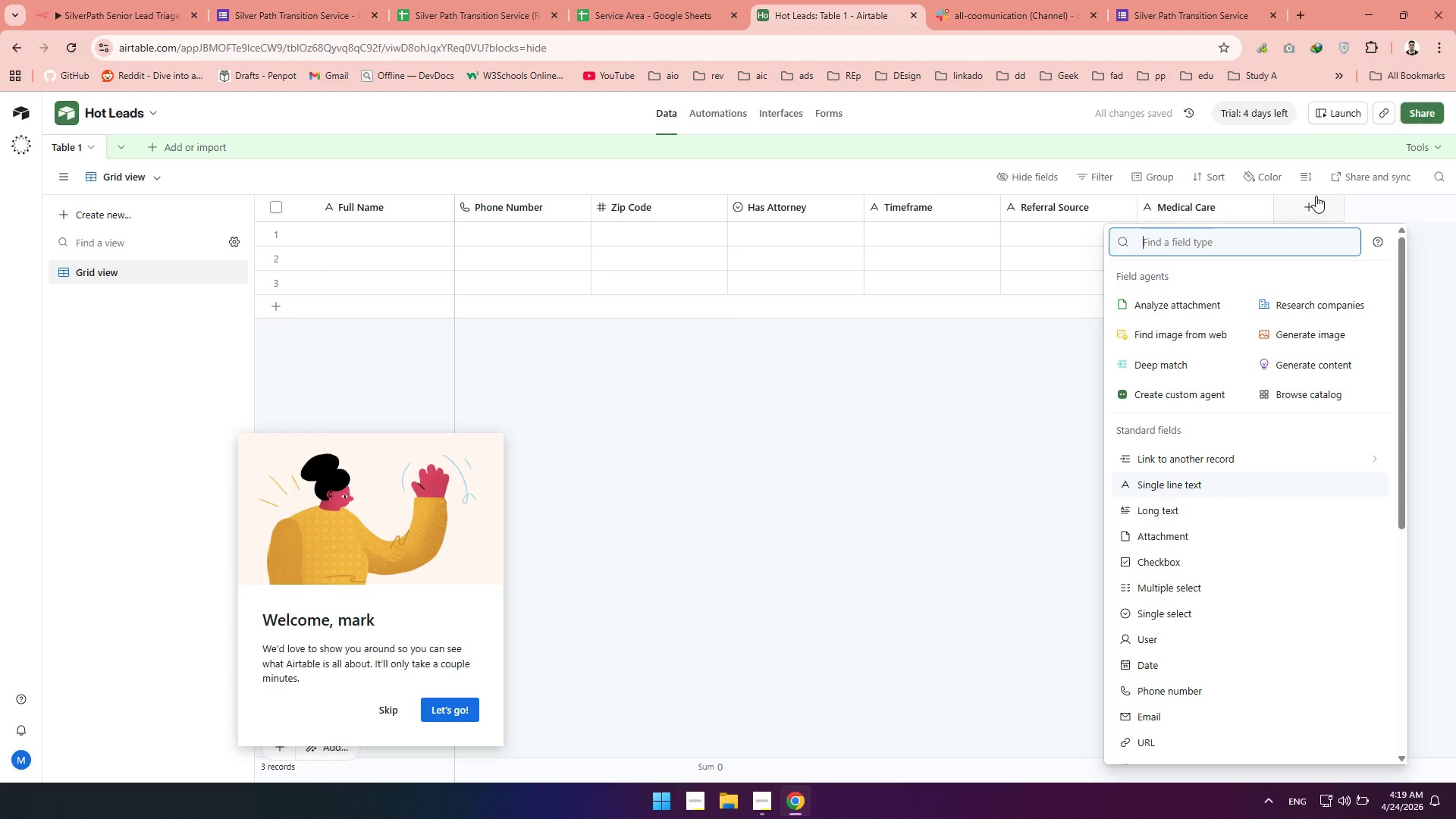 
type(numve=)
key(Backspace)
key(Backspace)
key(Backspace)
 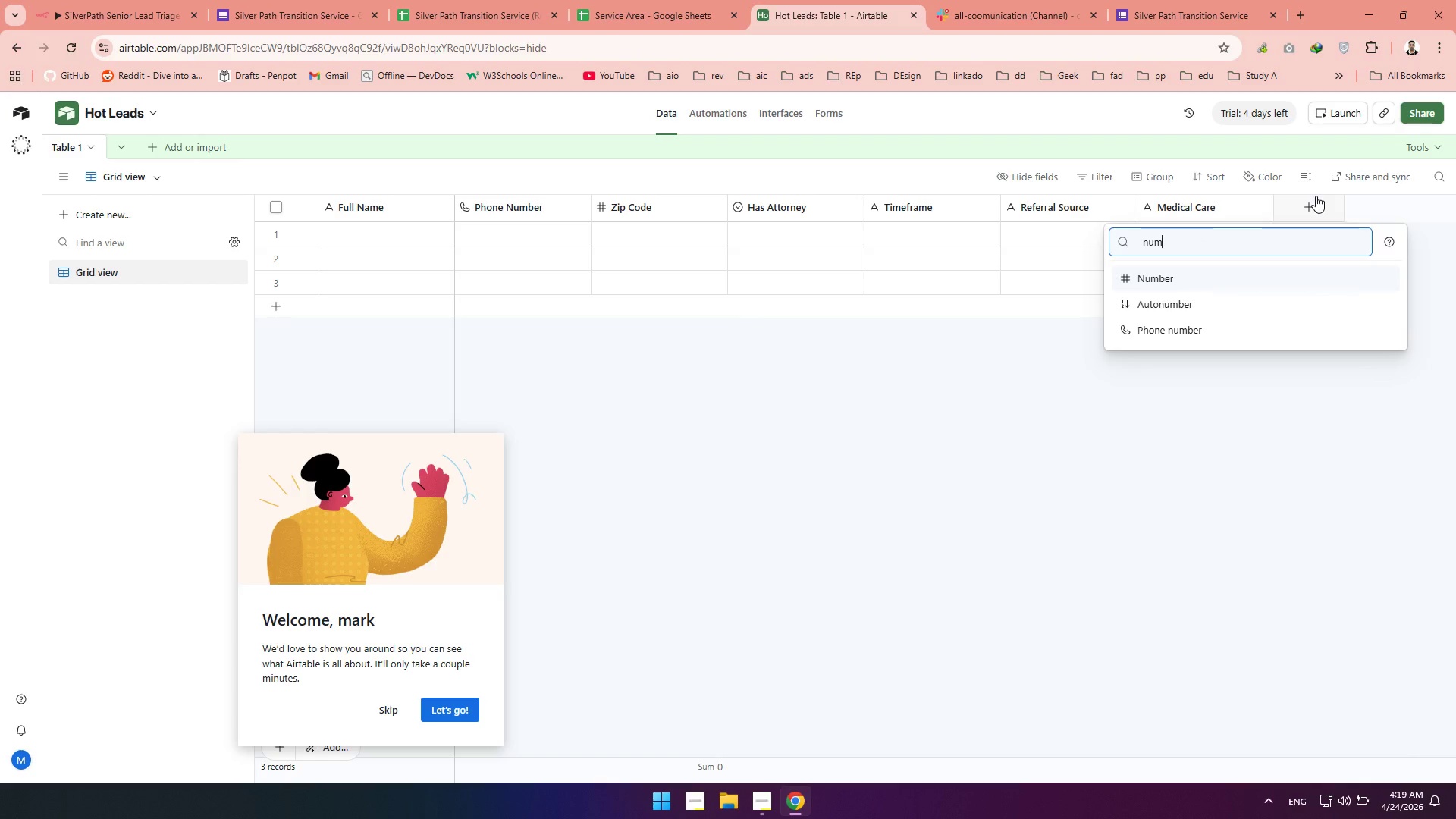 
key(Enter)
 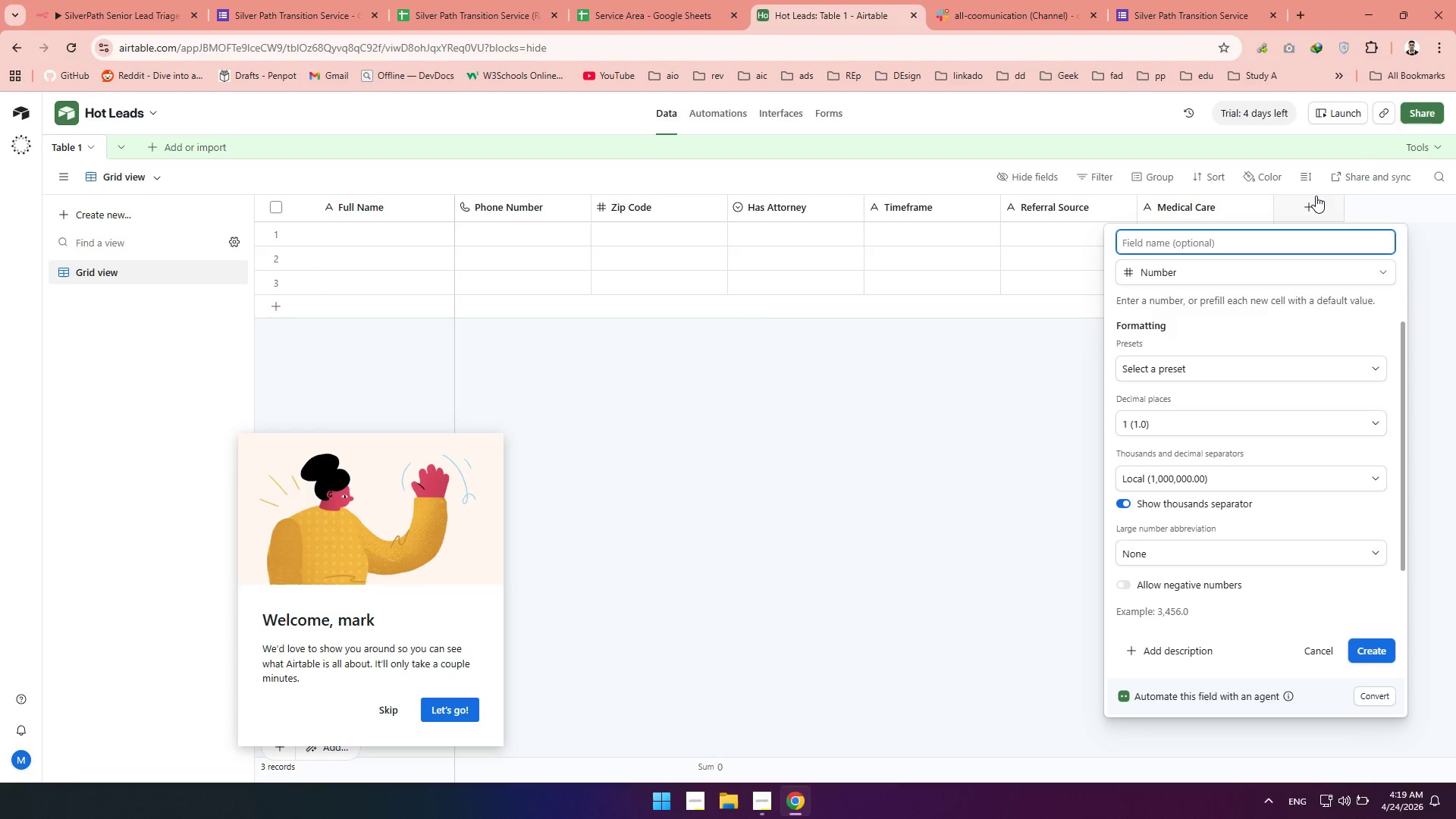 
type(Urgency Scoe)
key(Backspace)
type(re)
 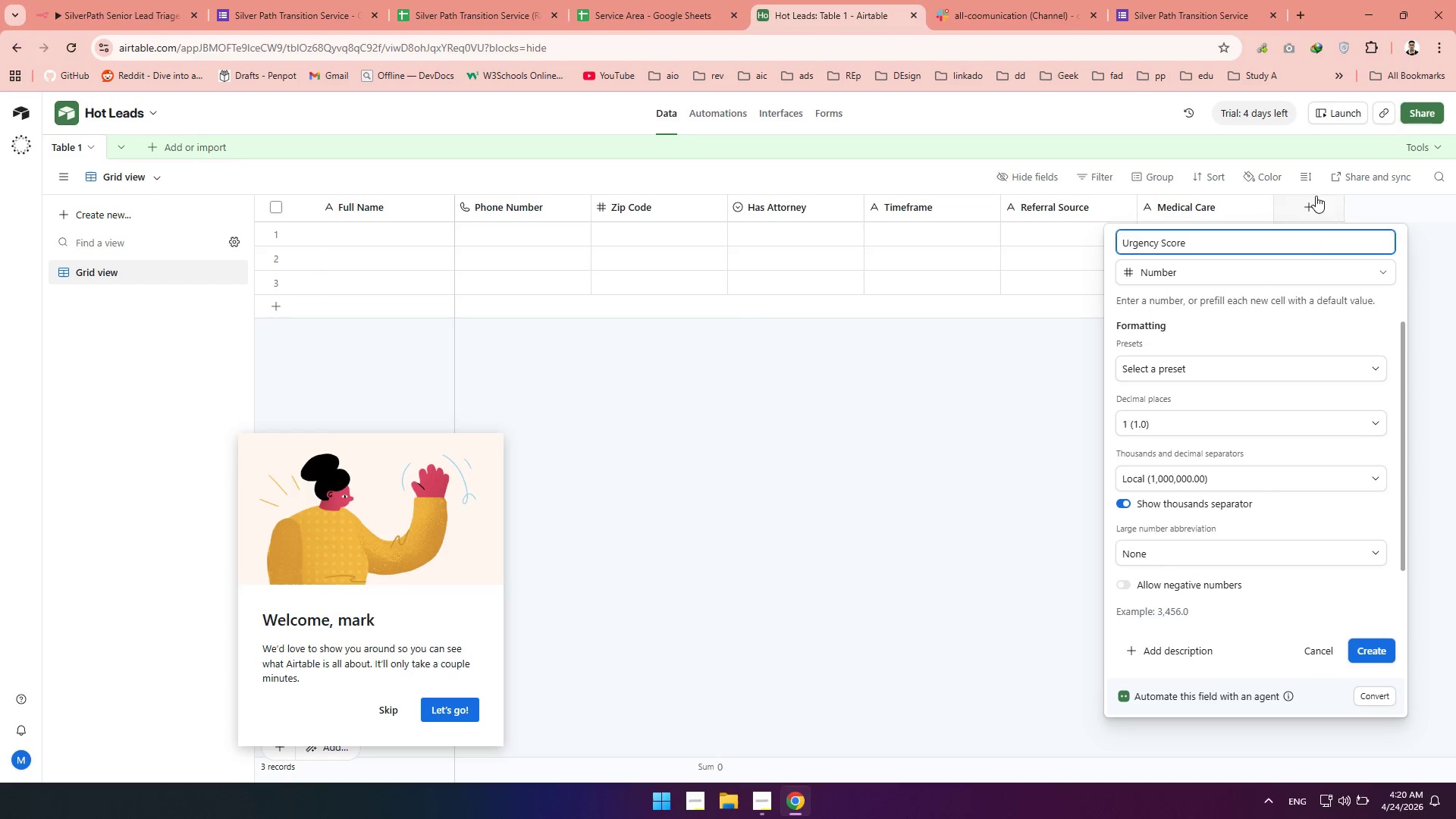 
left_click([1373, 658])
 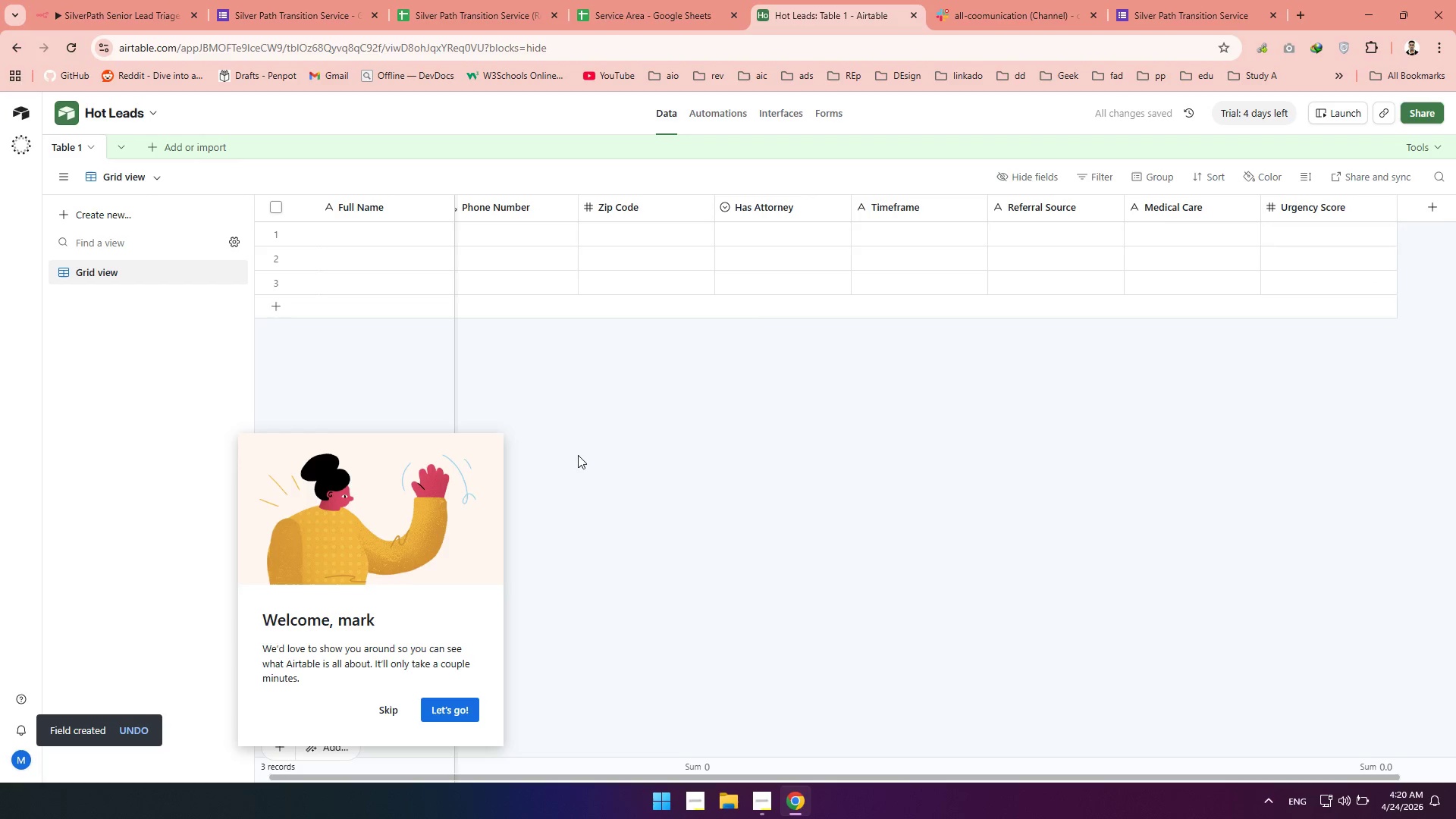 
wait(6.41)
 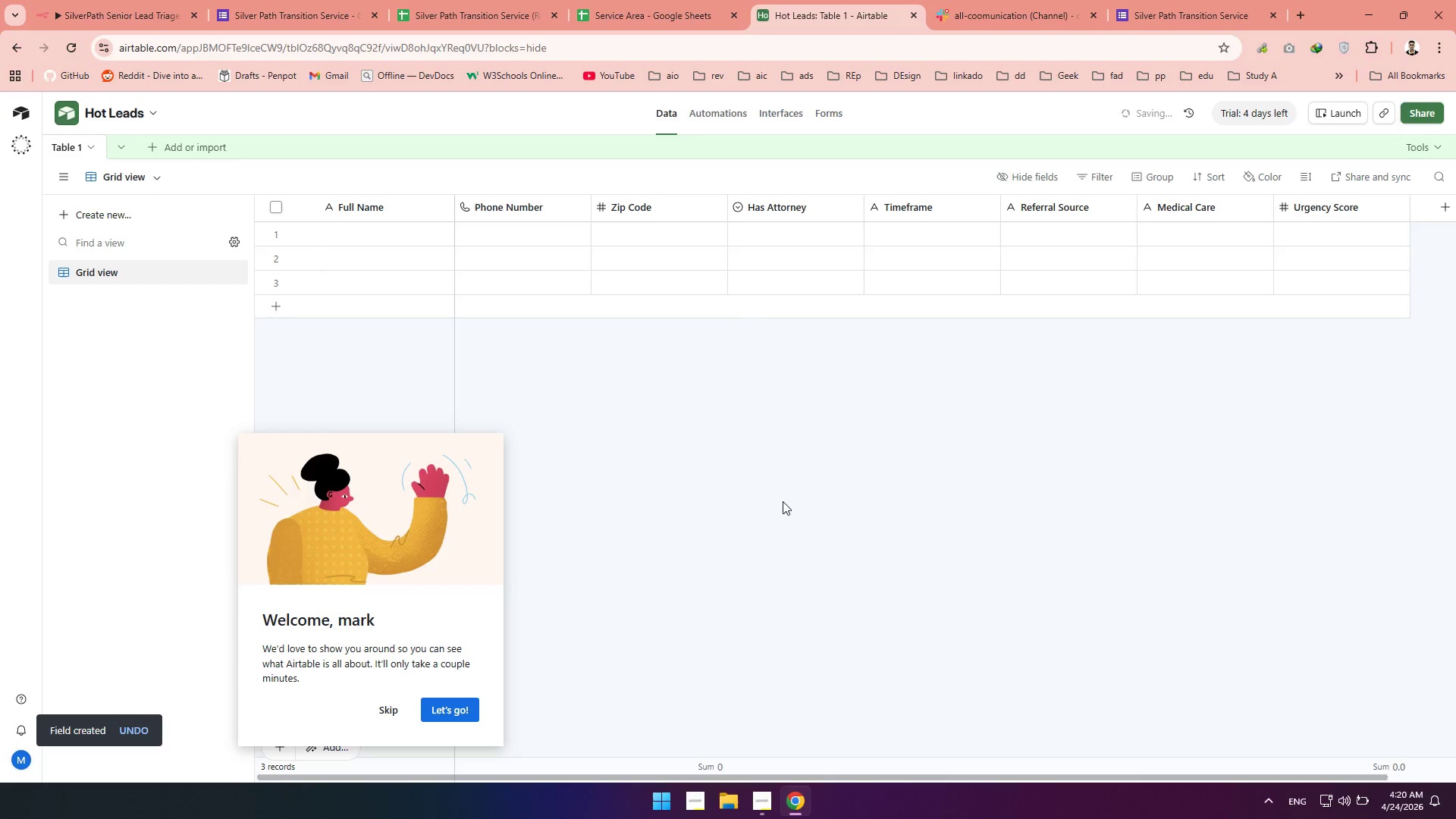 
left_click([71, 7])
 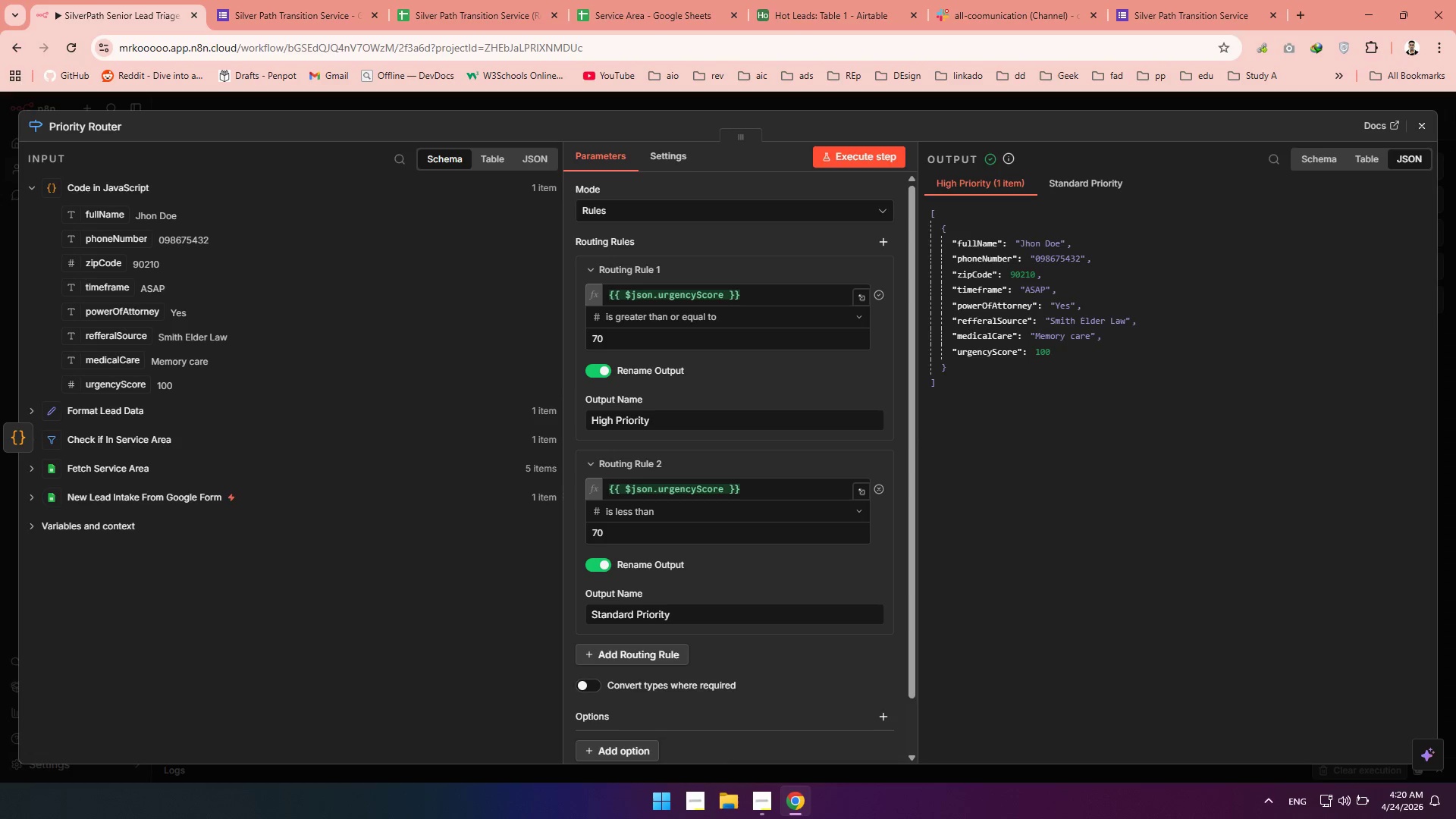 
left_click([1426, 124])
 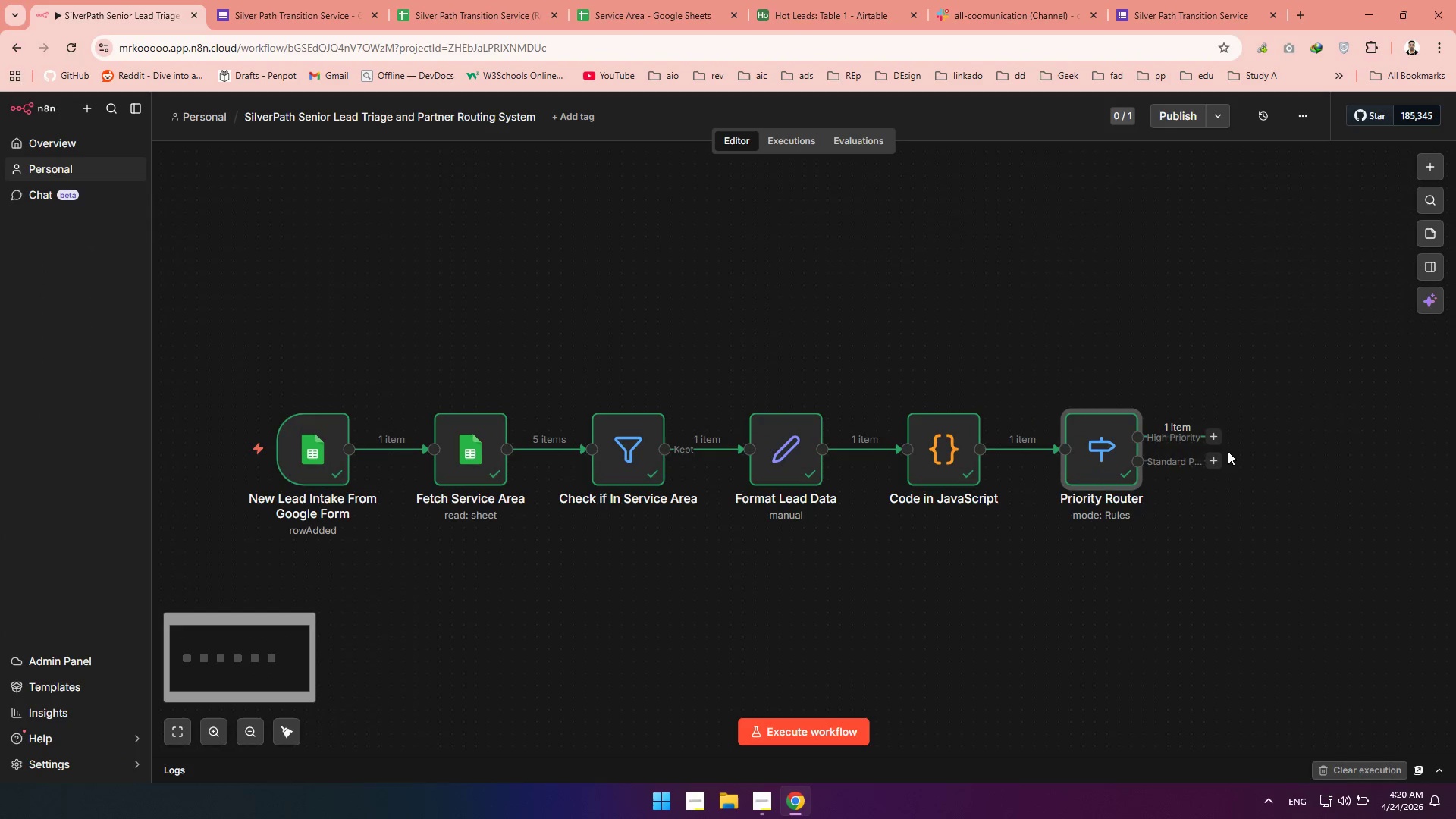 
left_click([1219, 438])
 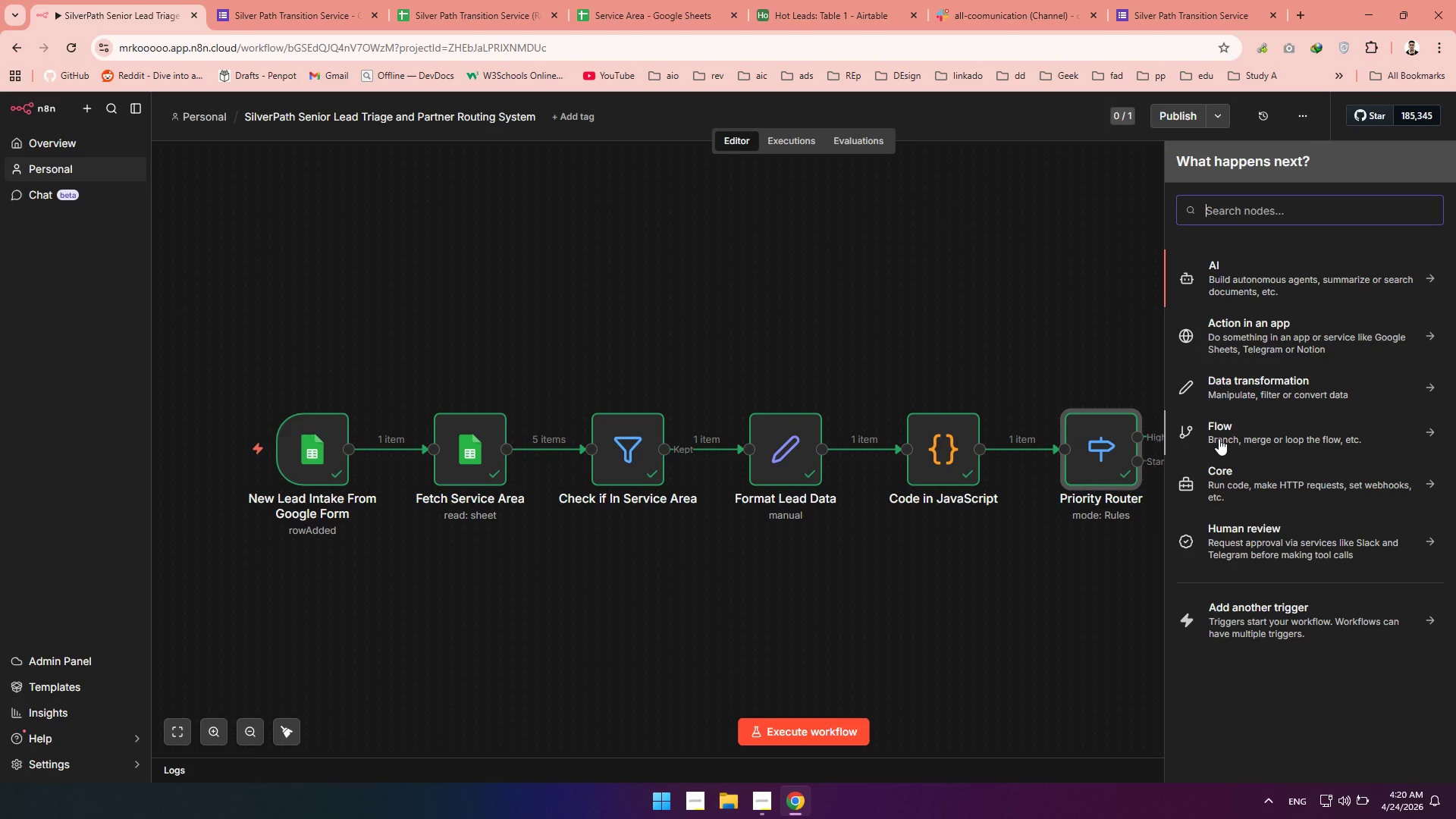 
type(a)
key(Backspace)
type(Ait)
key(Backspace)
type(r)
 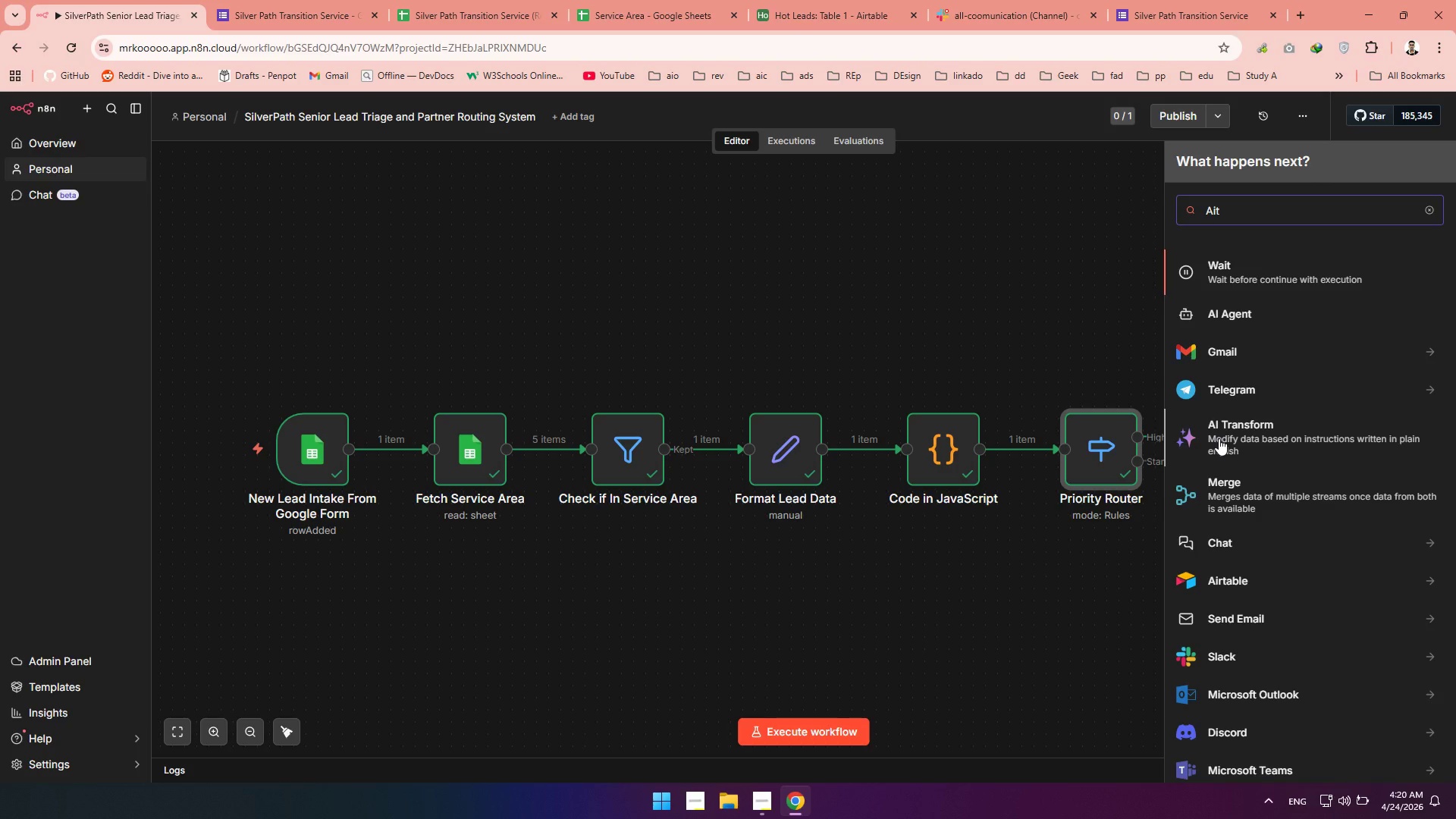 
left_click([1225, 276])
 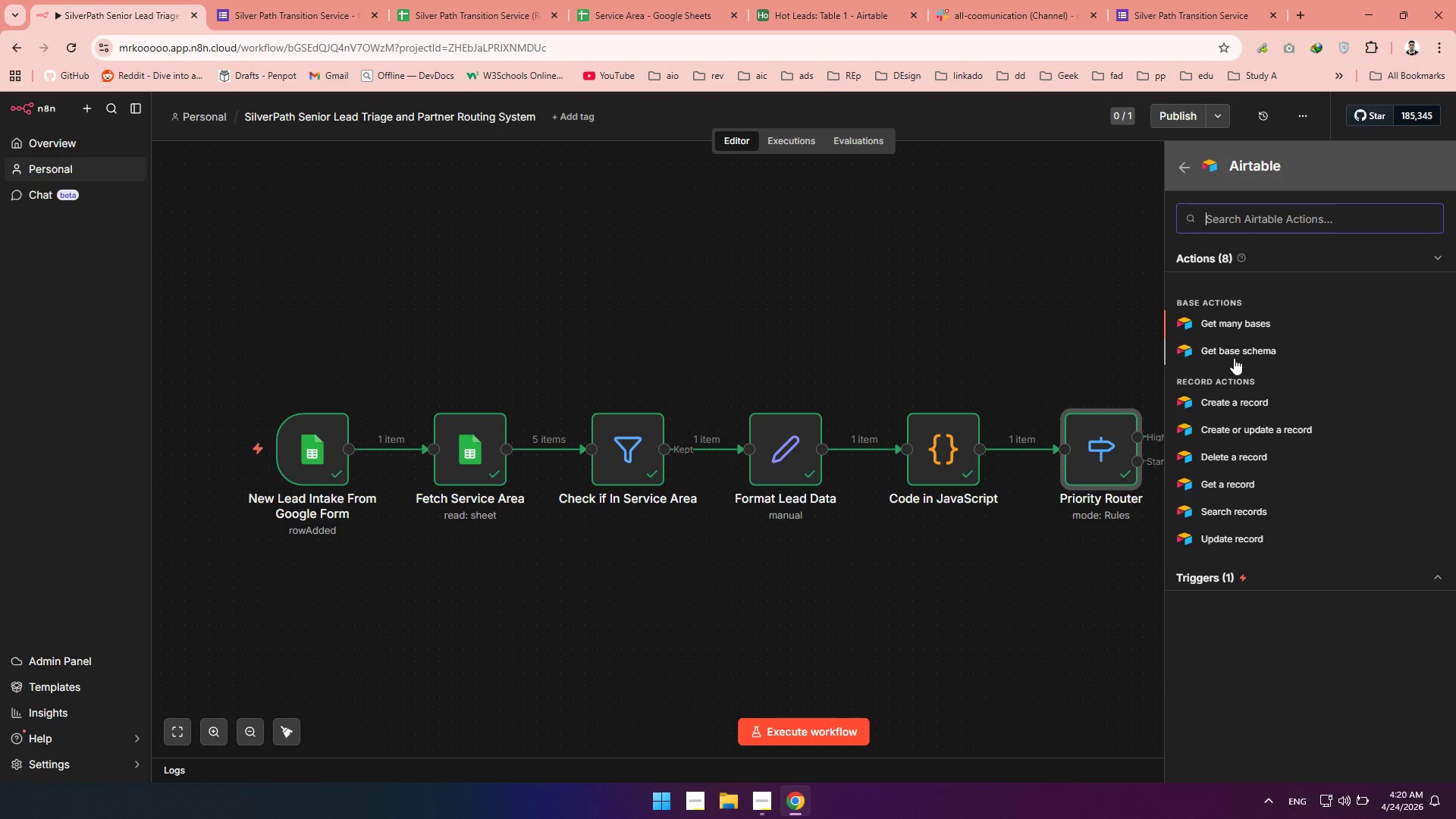 
wait(10.94)
 